 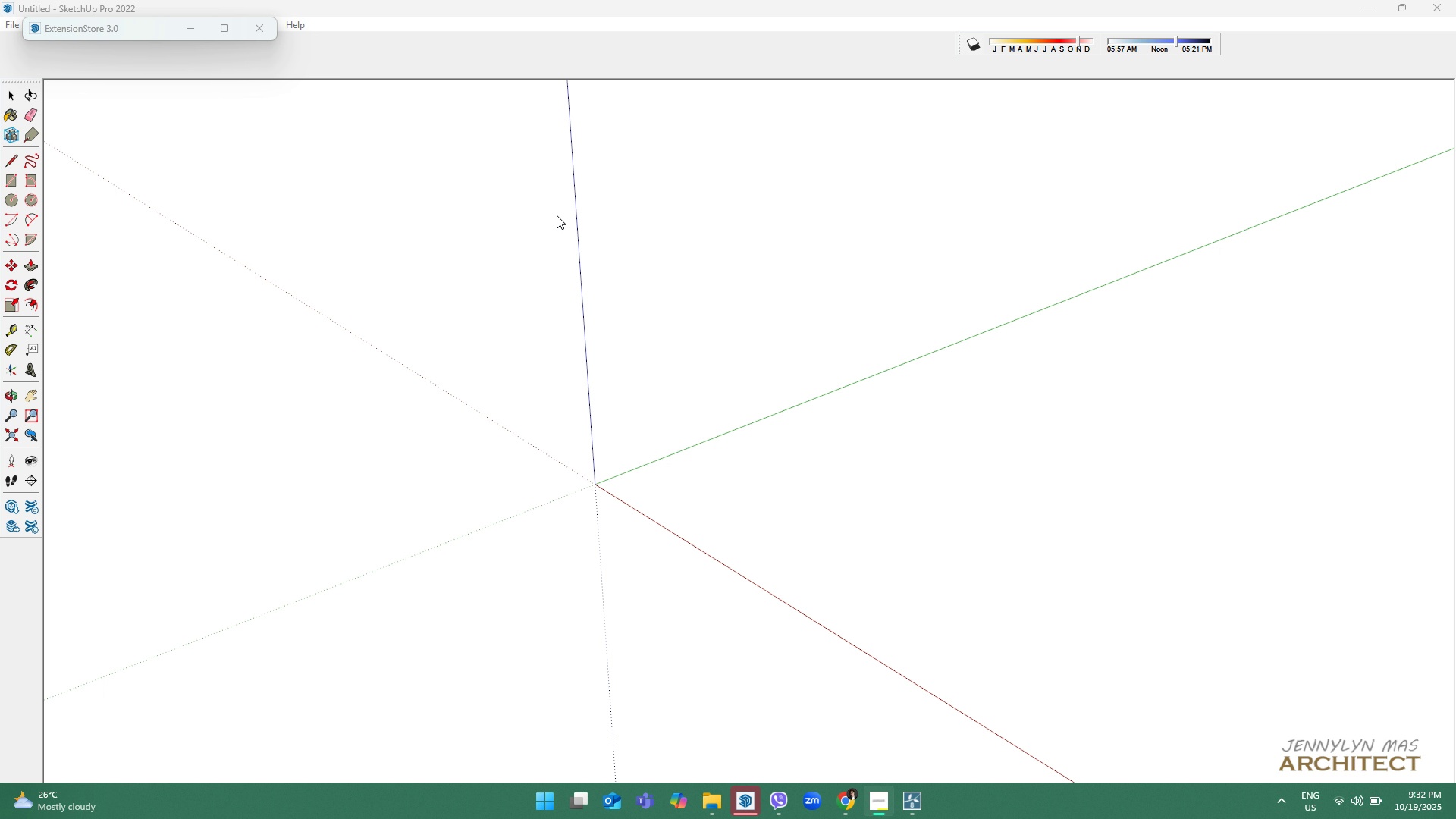 
key(Quote)
 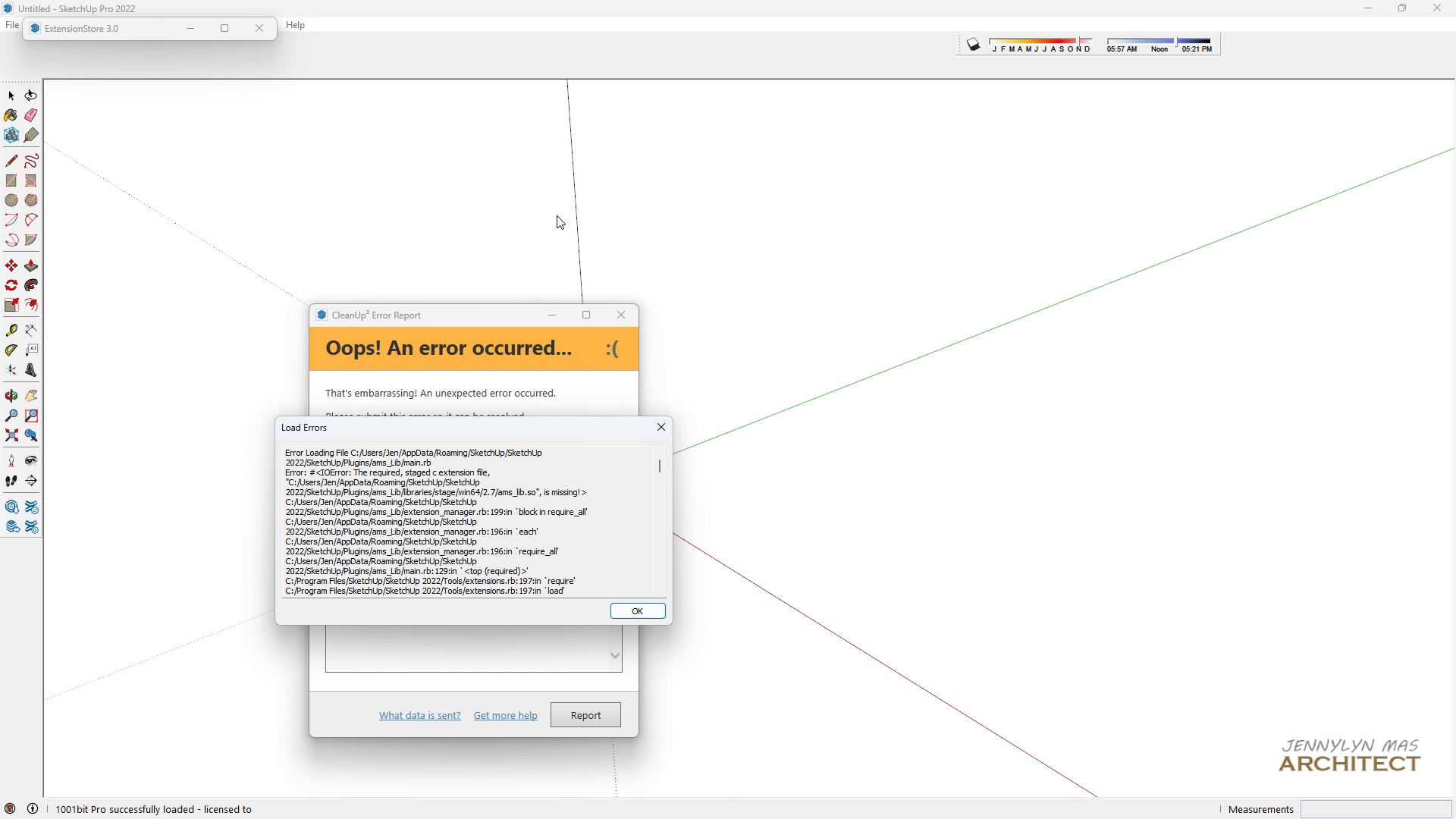 
key(Enter)
 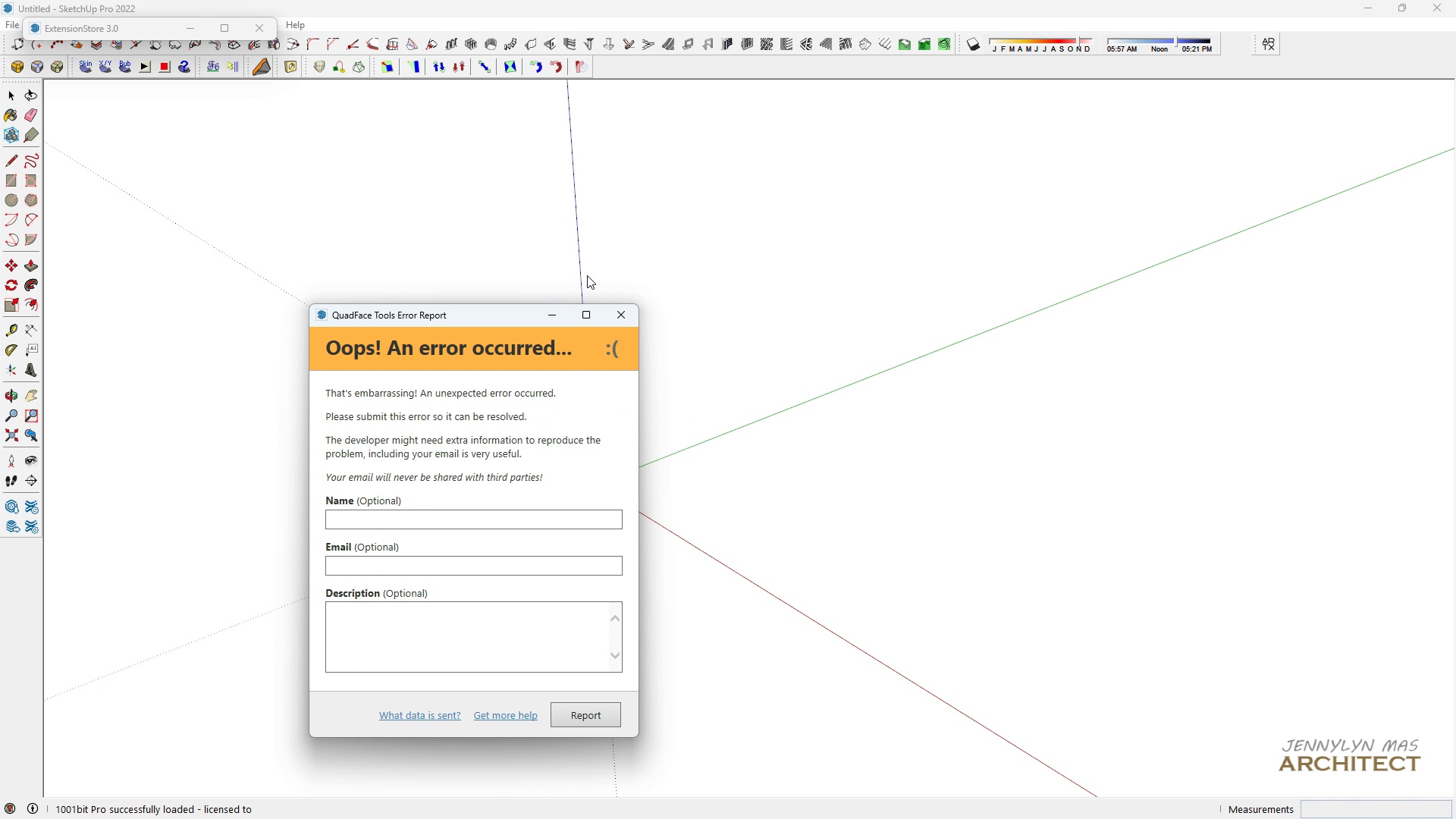 
left_click([614, 320])
 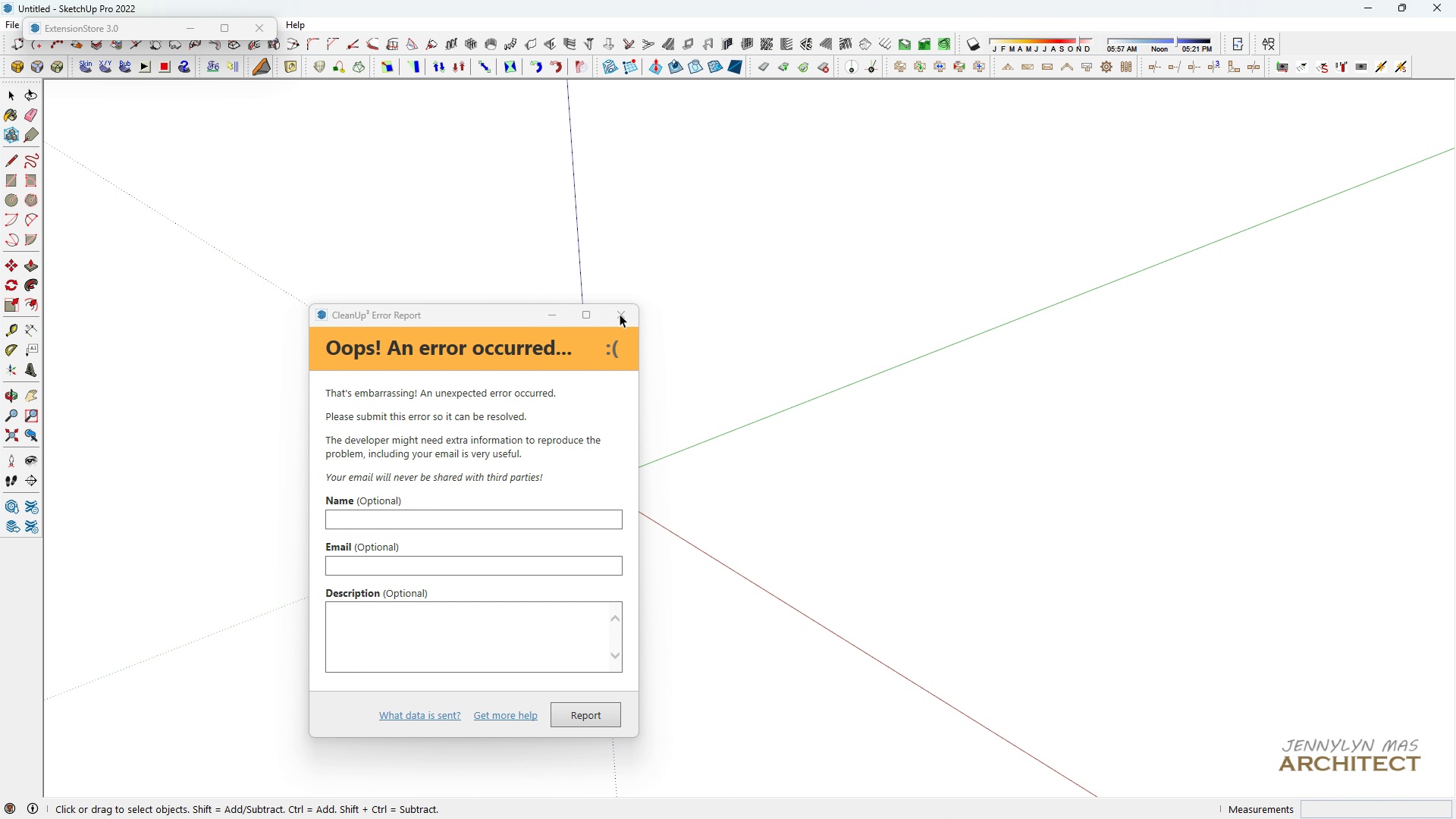 
left_click([620, 314])
 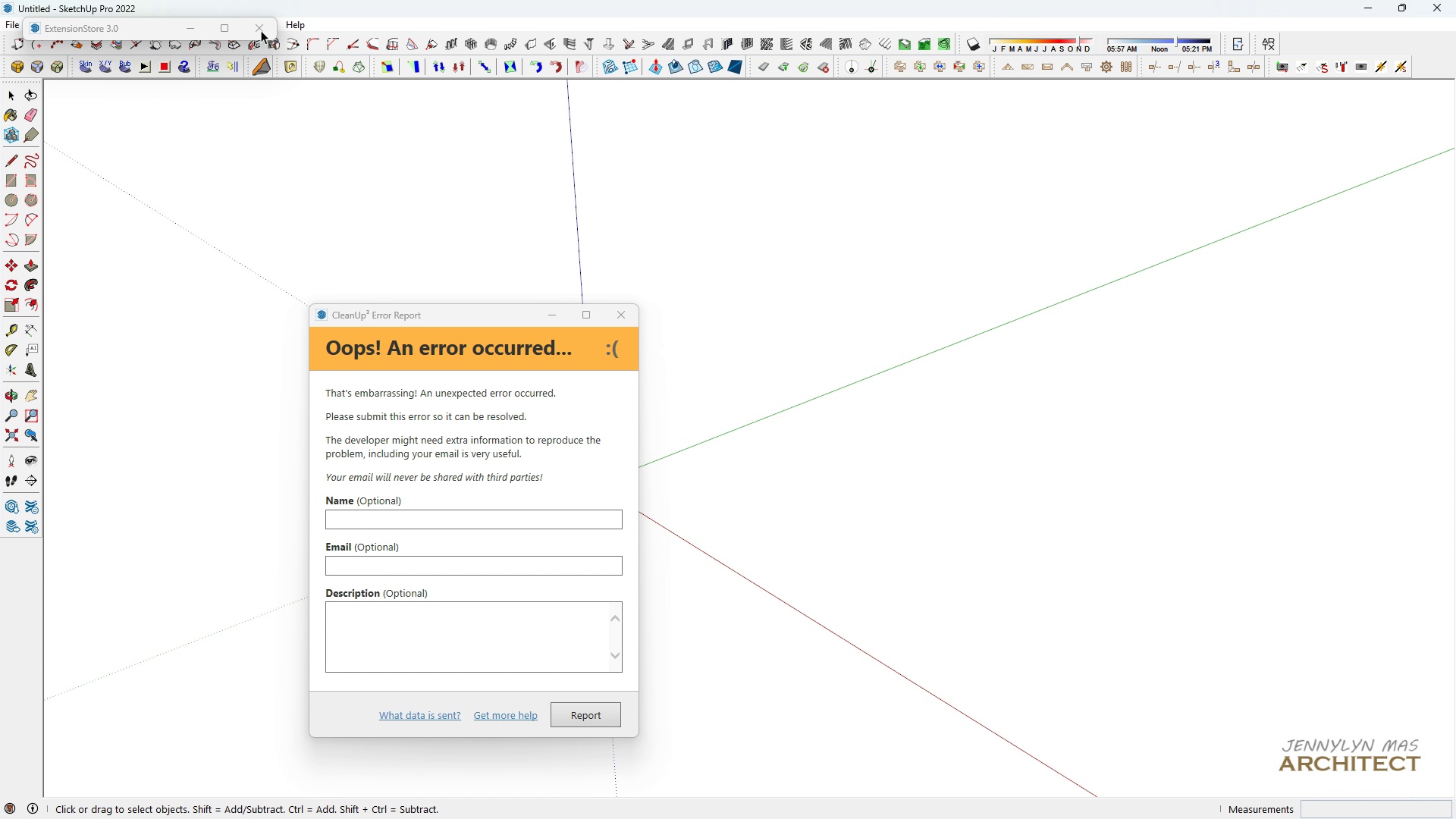 
wait(10.11)
 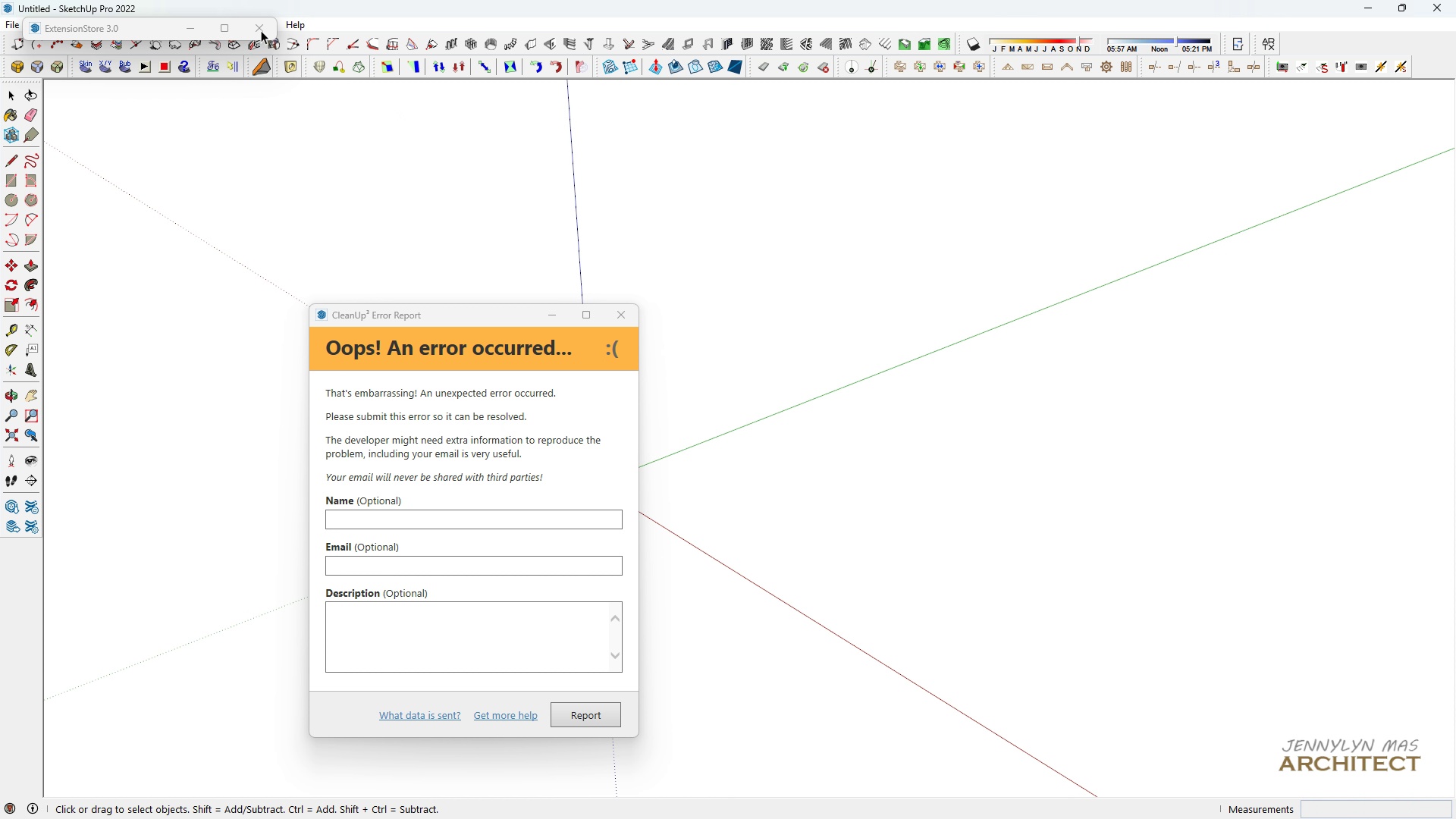 
left_click([617, 319])
 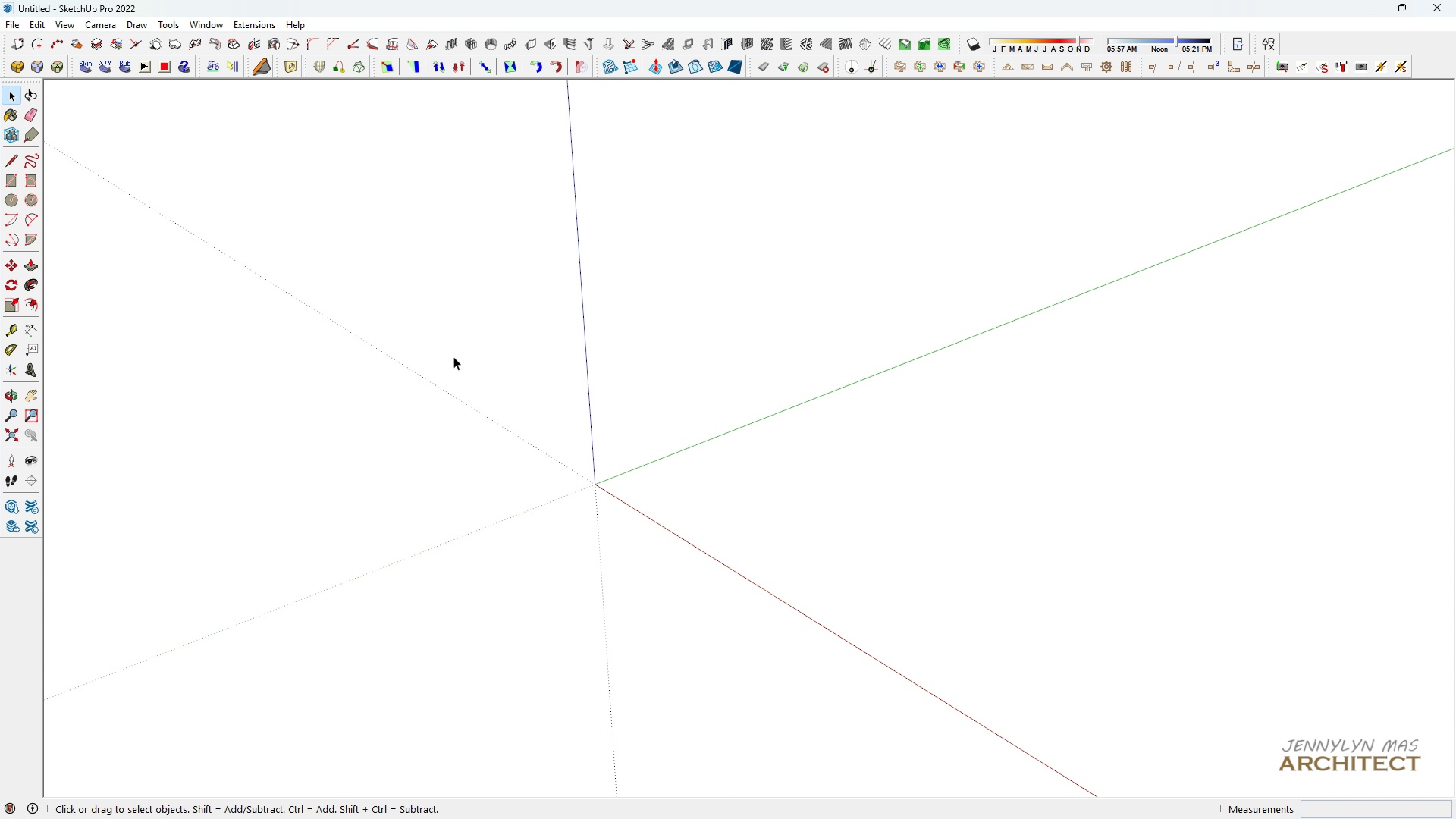 
type( hh[LaunchApp2]12*[F8]8)
key(Escape)
type(12)
 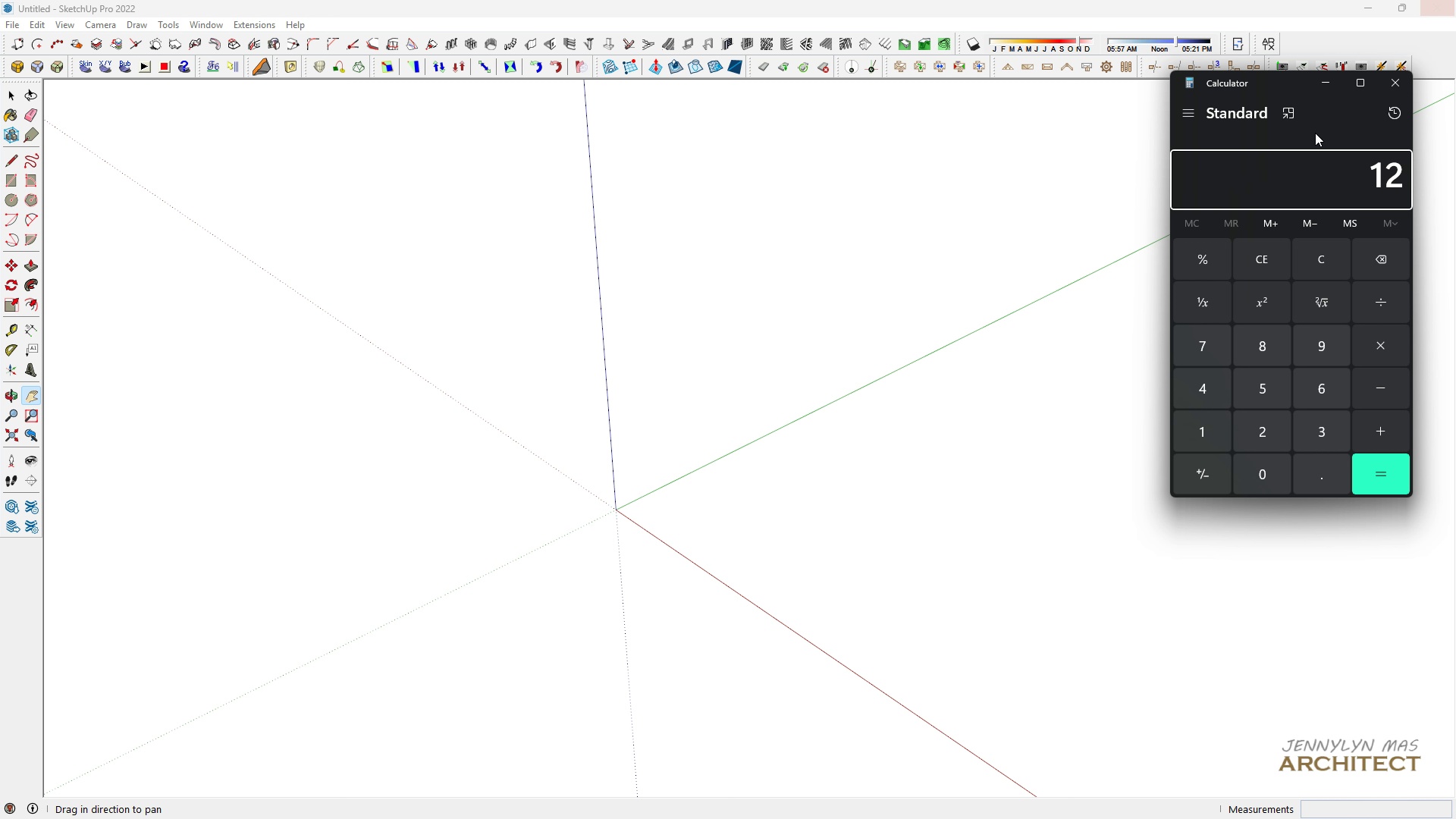 
scroll: coordinate [564, 468], scroll_direction: up, amount: 3.0
 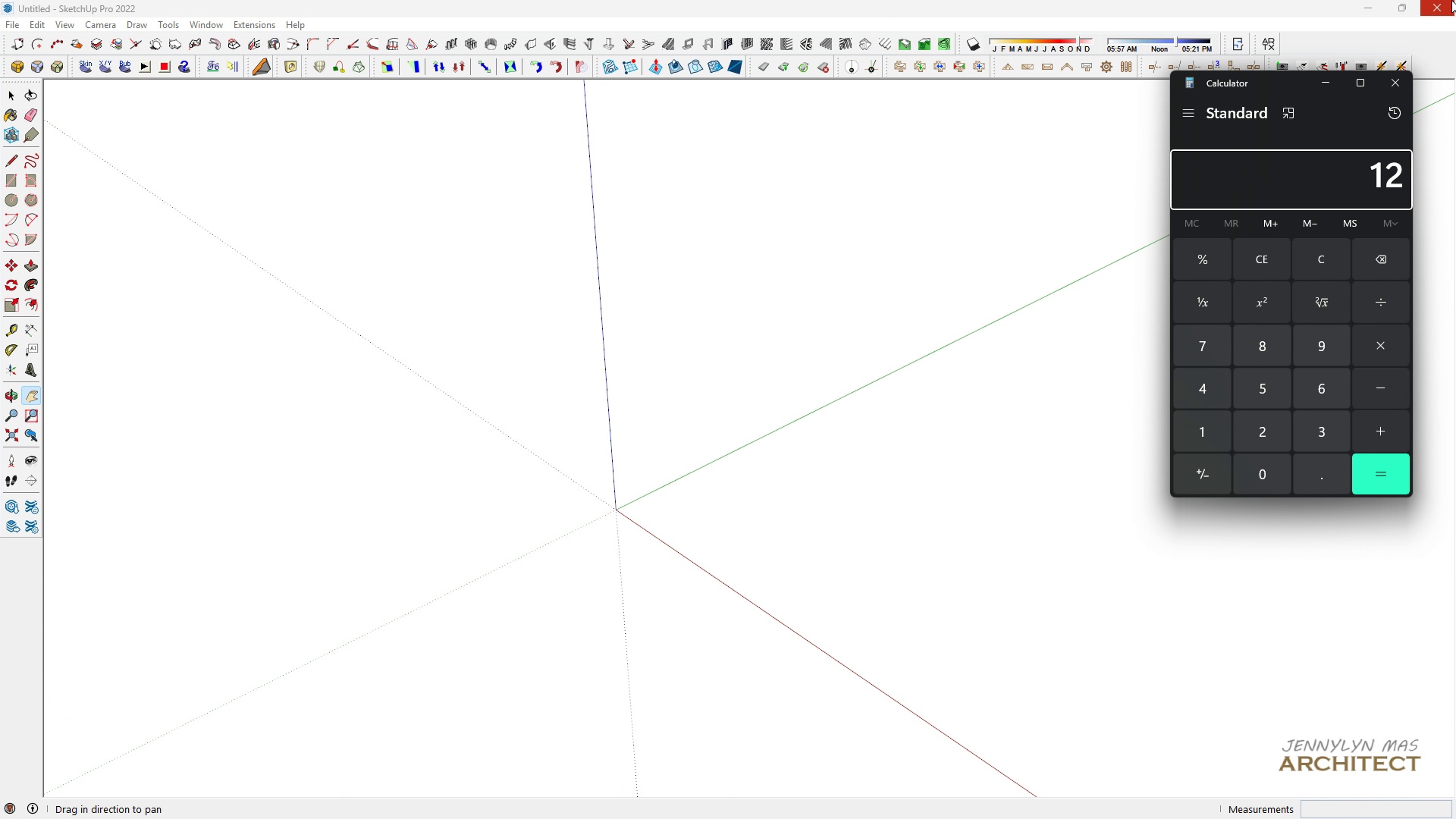 
hold_key(key=ArrowRight, duration=0.31)
 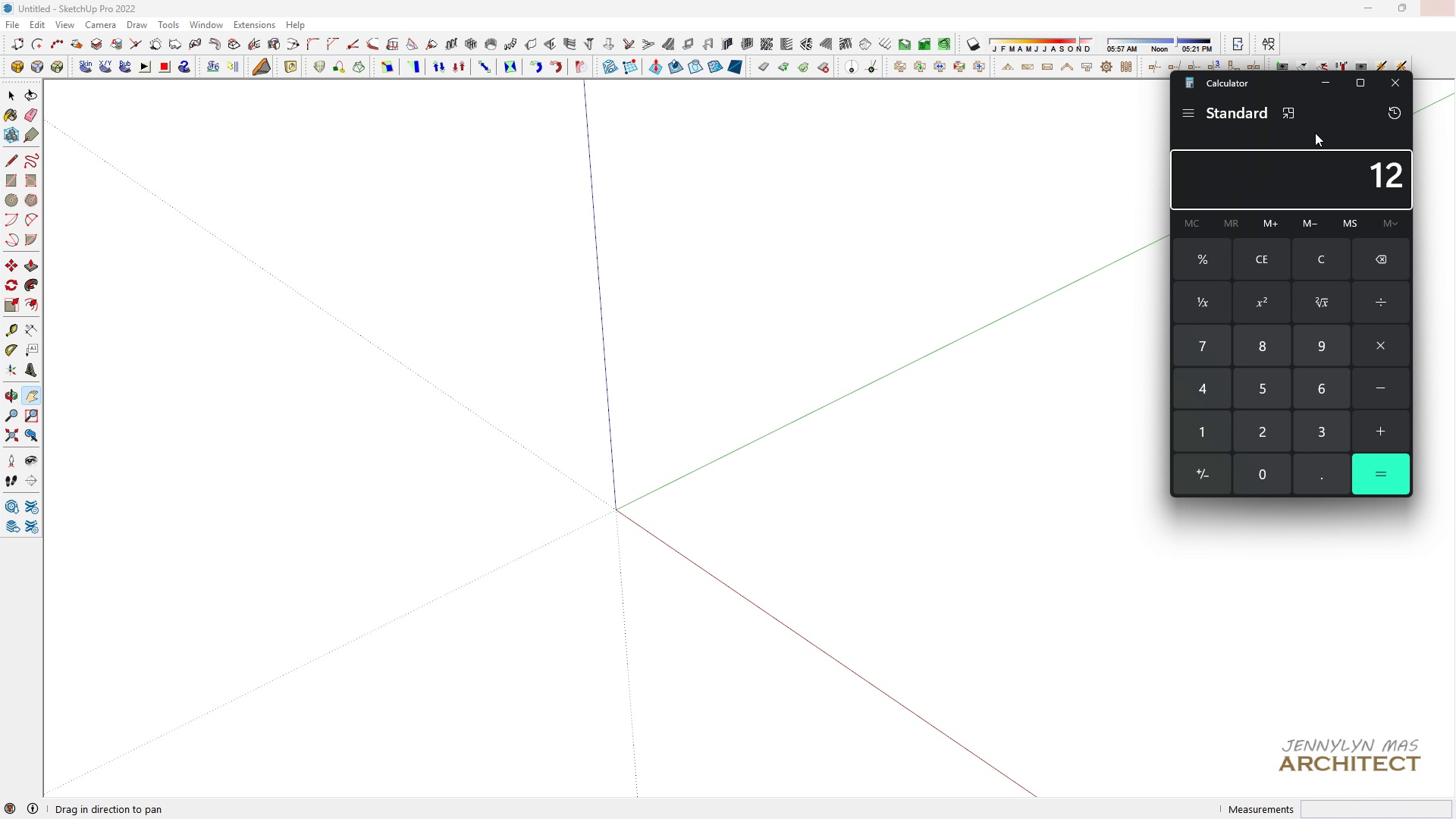 
left_click([1392, 365])
 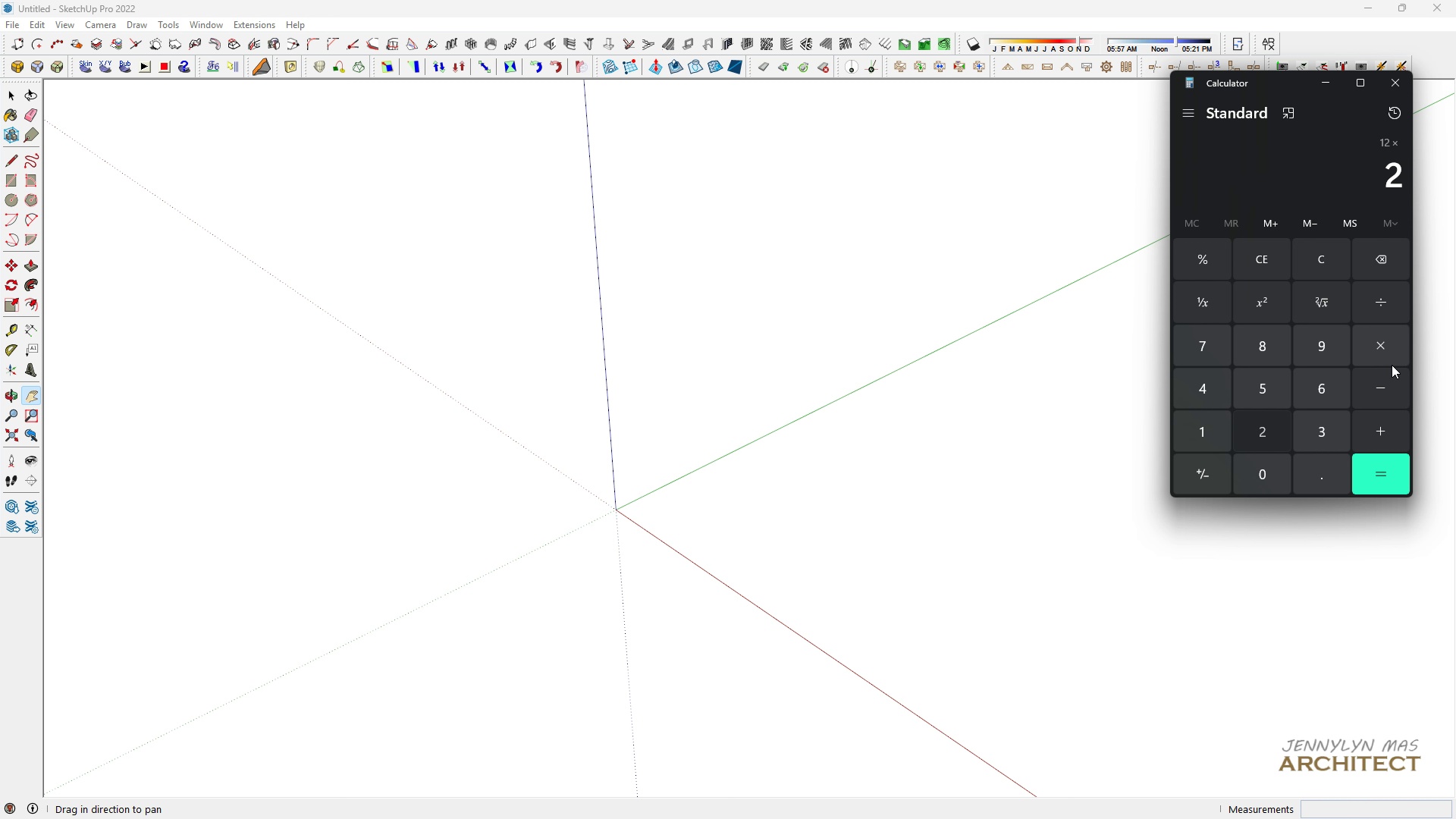 
type(2.54)
 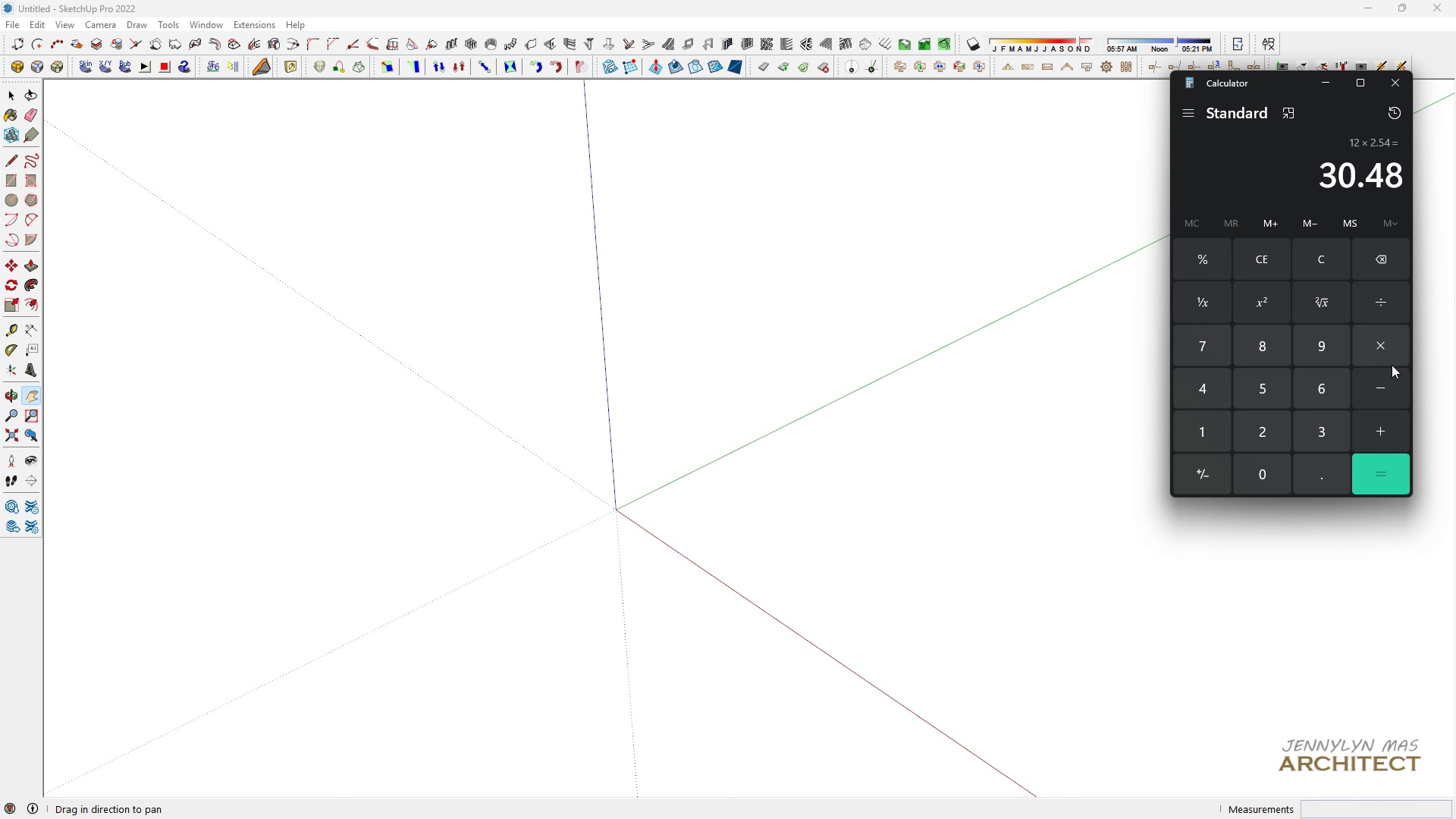 
key(Enter)
 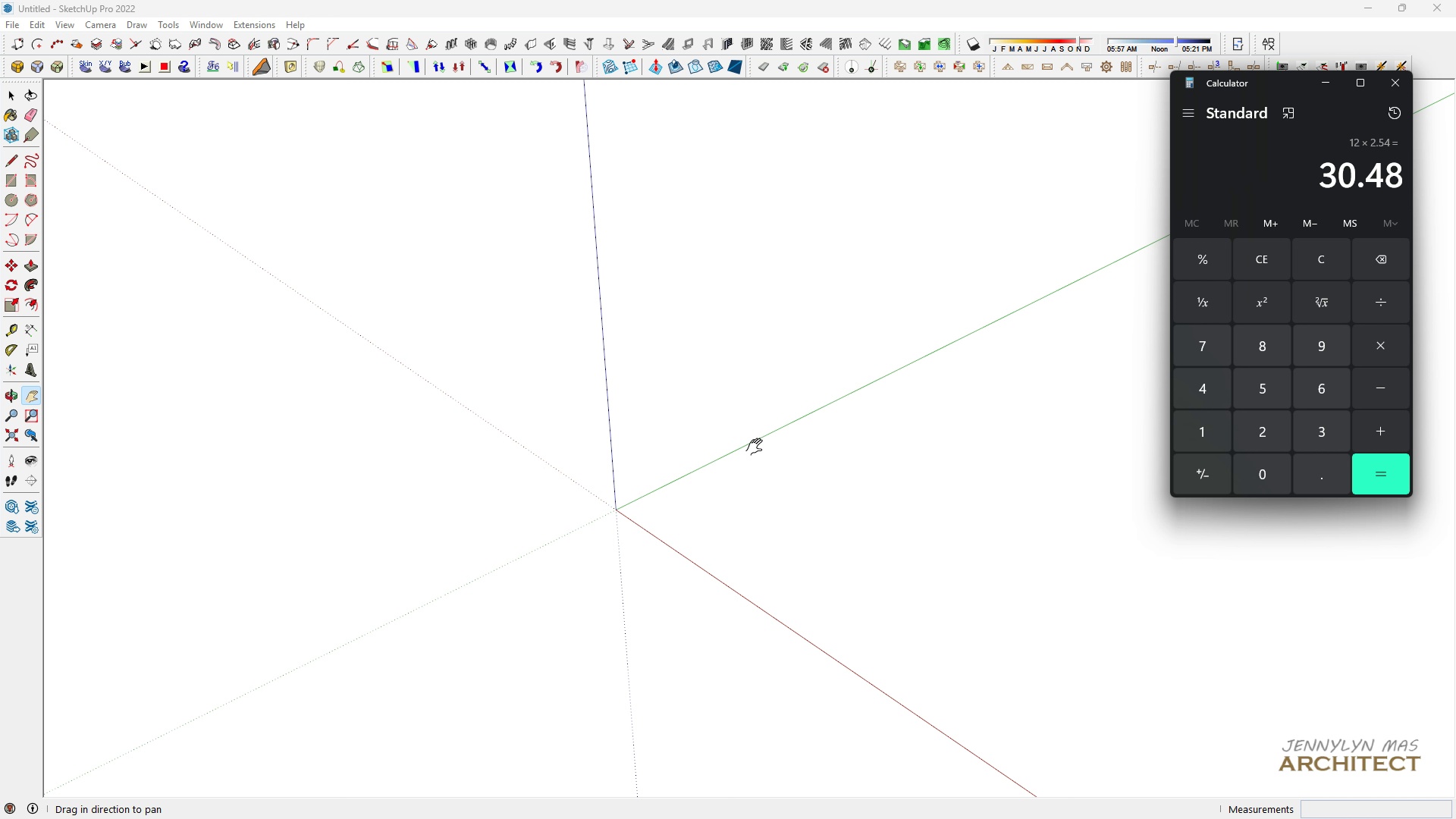 
wait(8.33)
 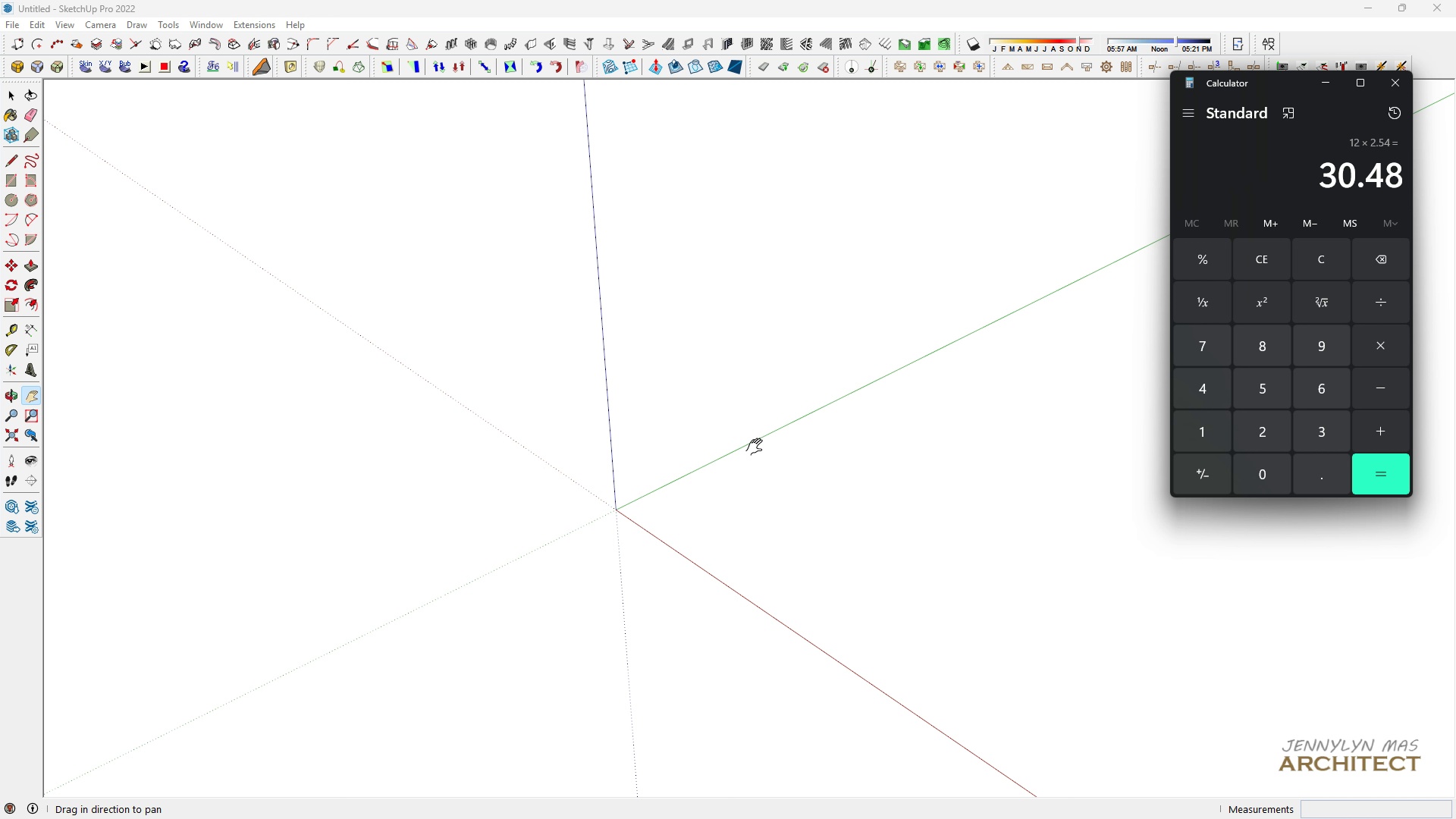 
key(C)
 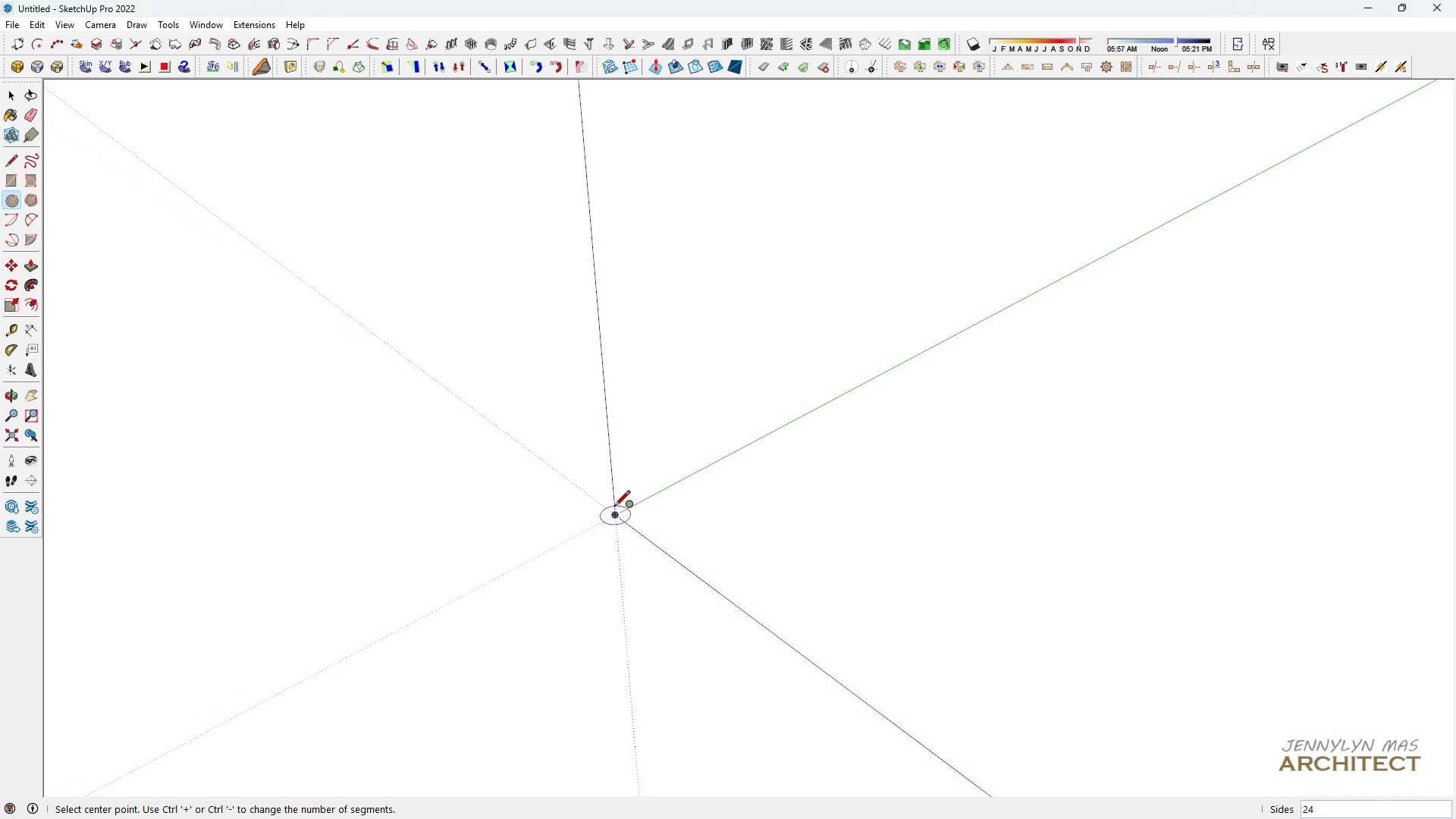 
left_click([614, 507])
 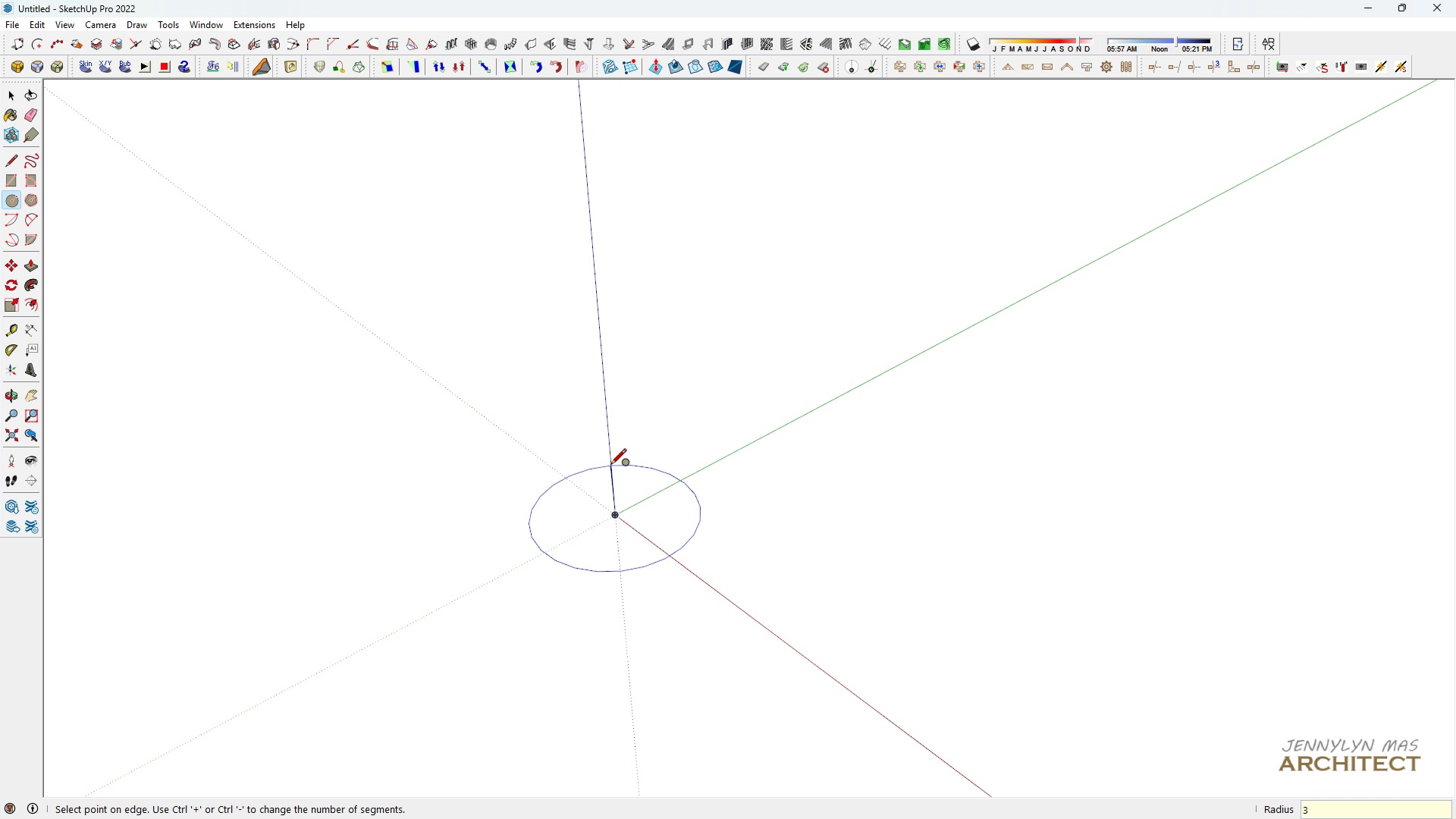 
type(304.8)
 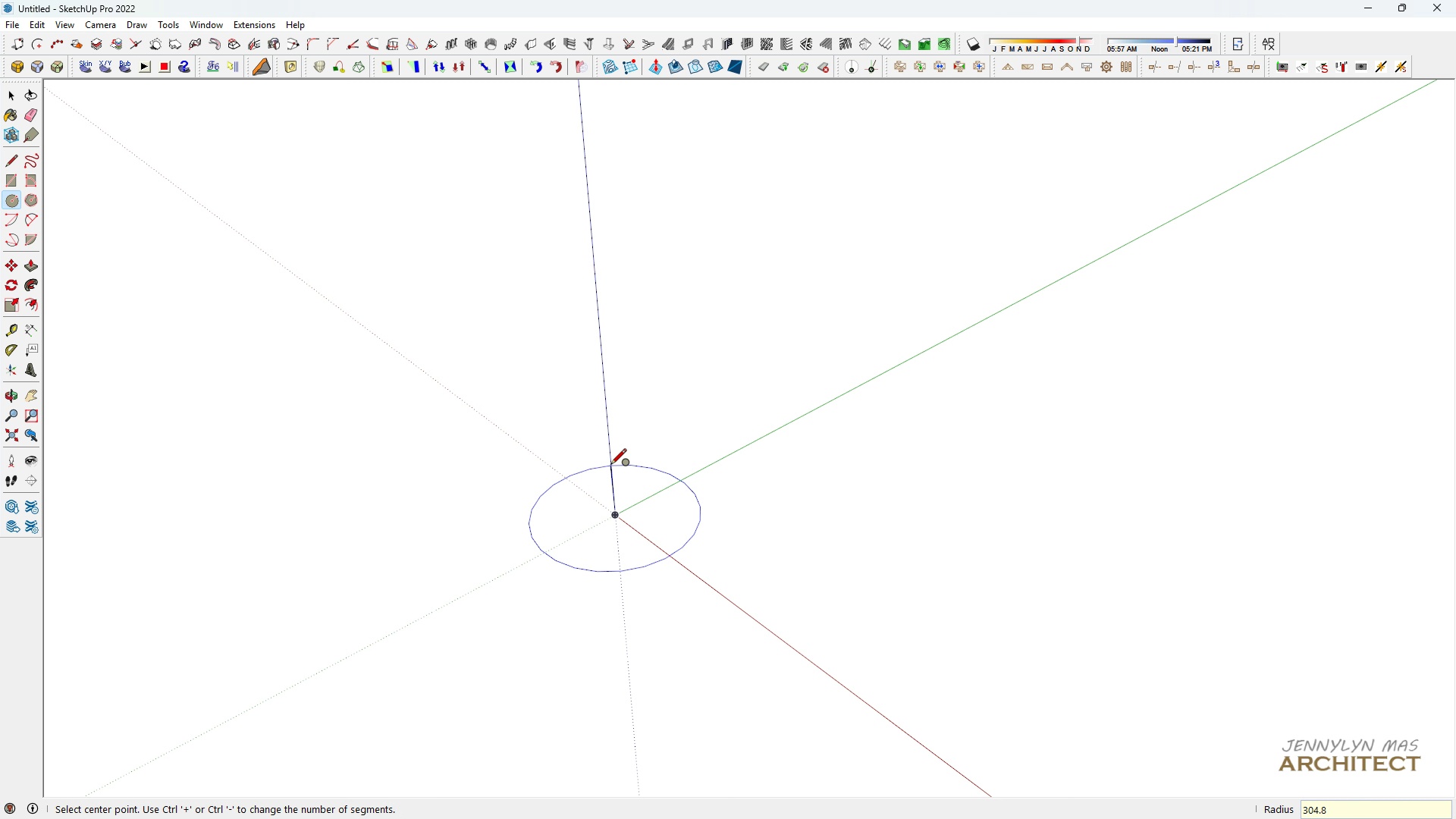 
key(Enter)
 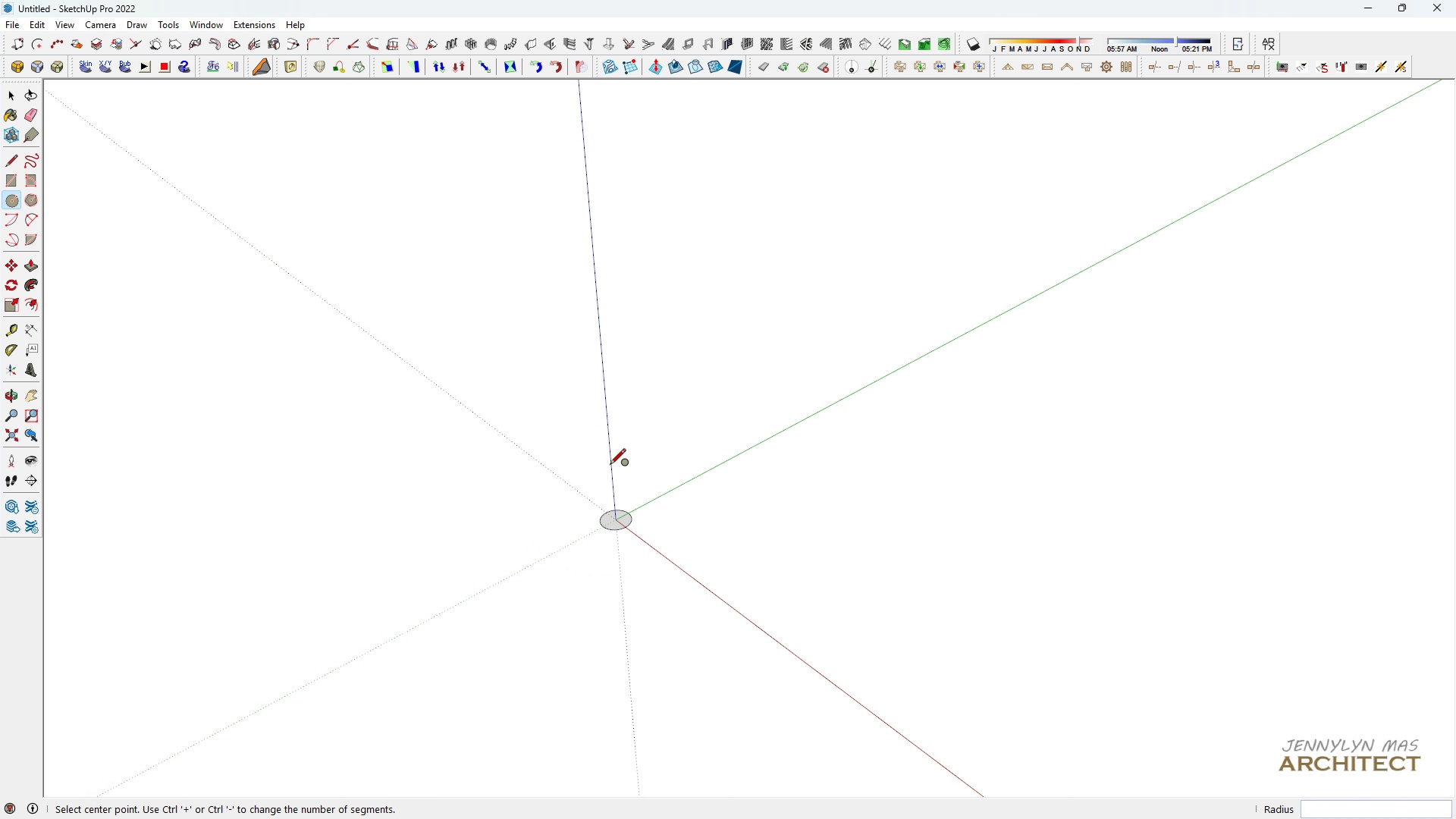 
scroll: coordinate [636, 543], scroll_direction: up, amount: 27.0
 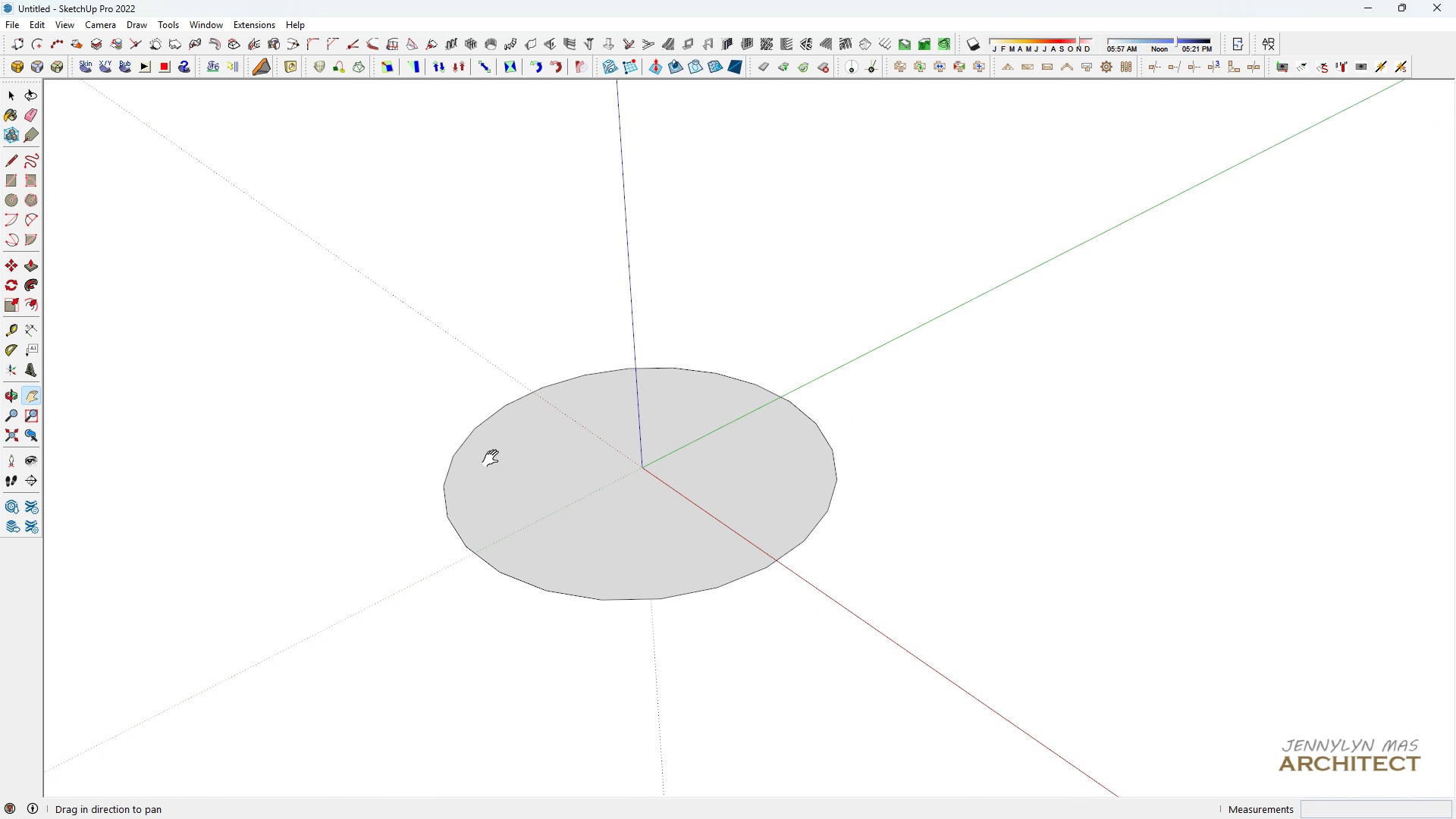 
type( hhhhhh )
 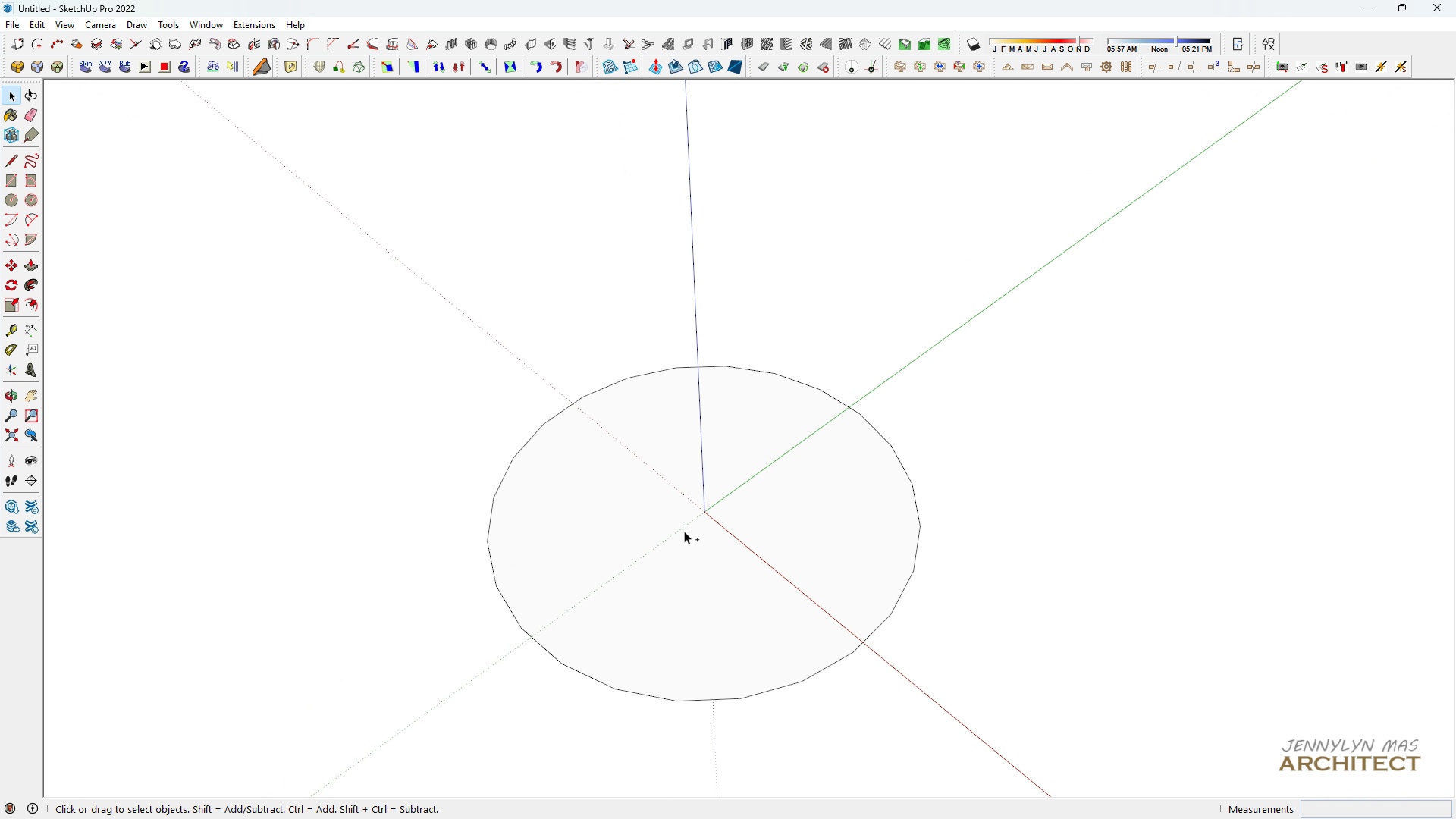 
left_click_drag(start_coordinate=[636, 546], to_coordinate=[494, 459])
 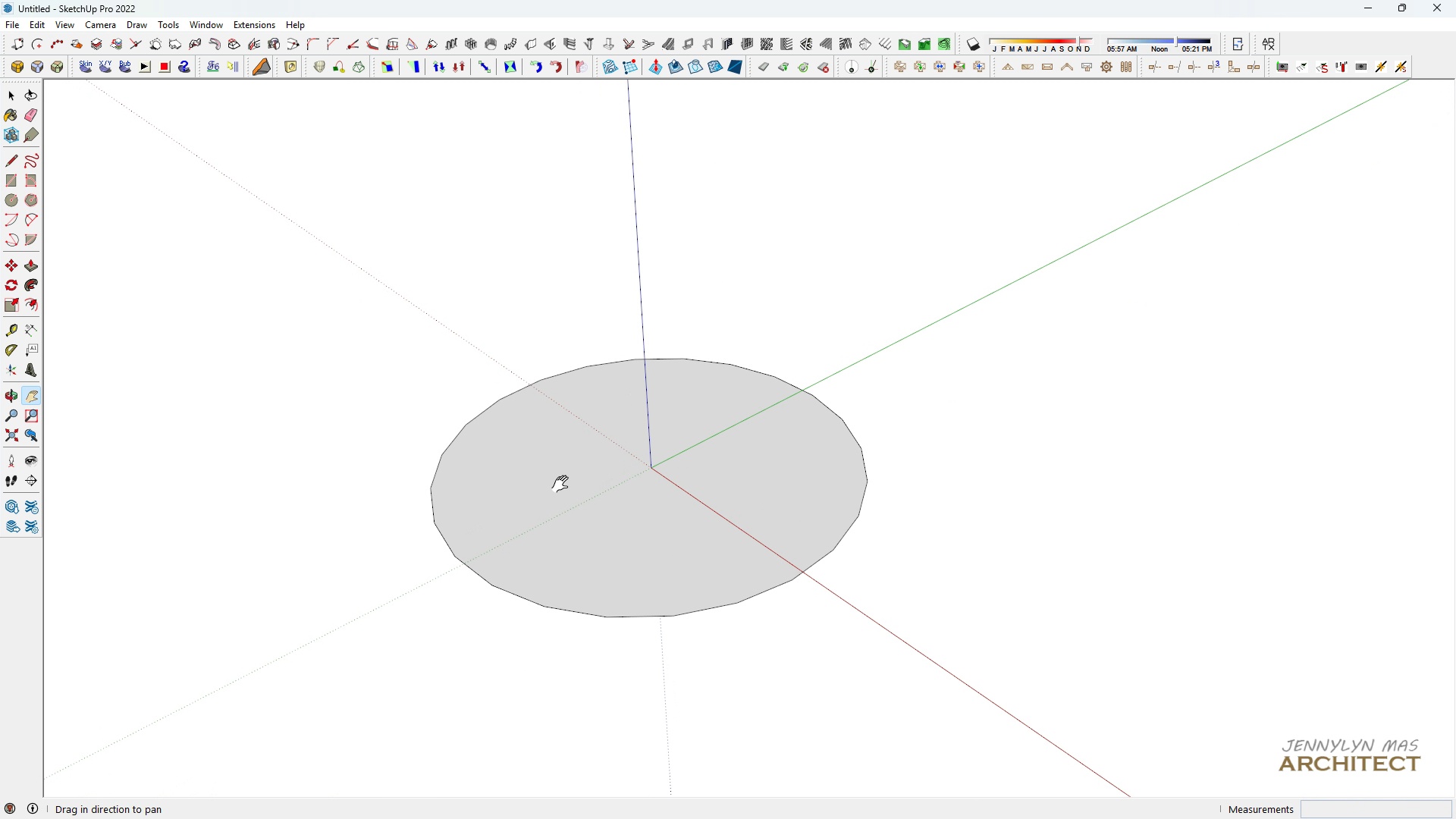 
scroll: coordinate [560, 474], scroll_direction: up, amount: 1.0
 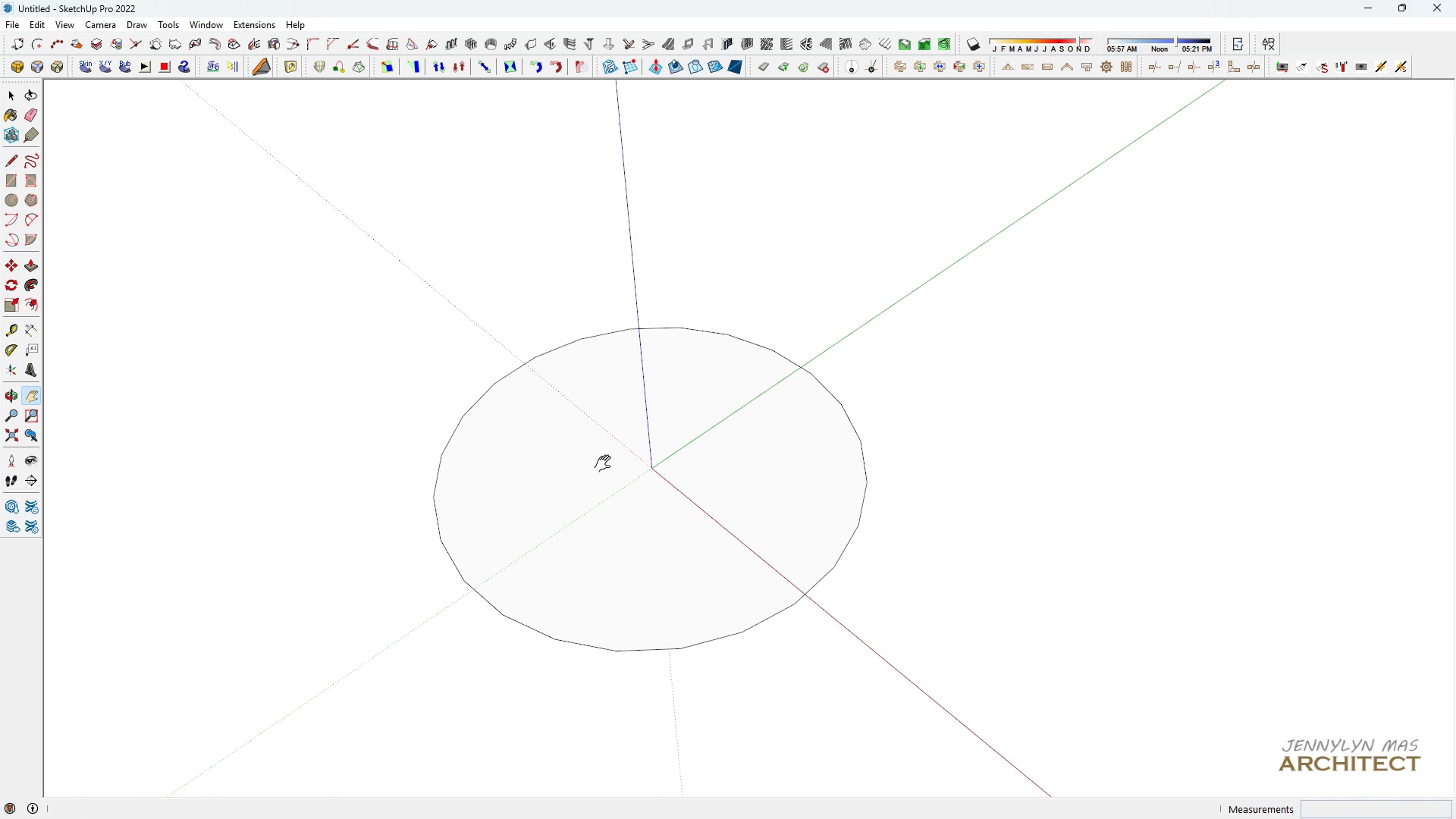 
left_click_drag(start_coordinate=[622, 480], to_coordinate=[675, 524])
 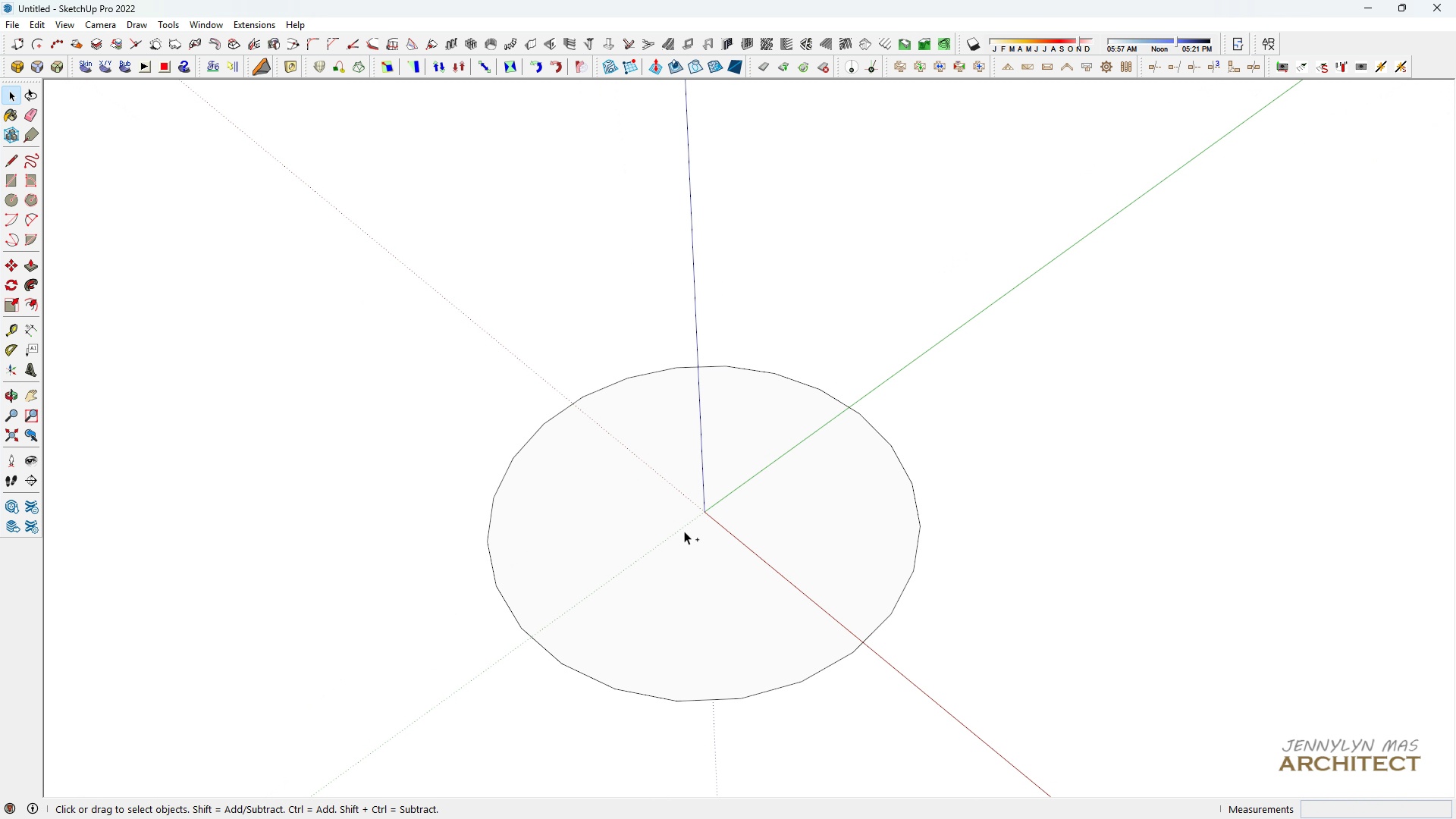 
key(Control+ControlLeft)
 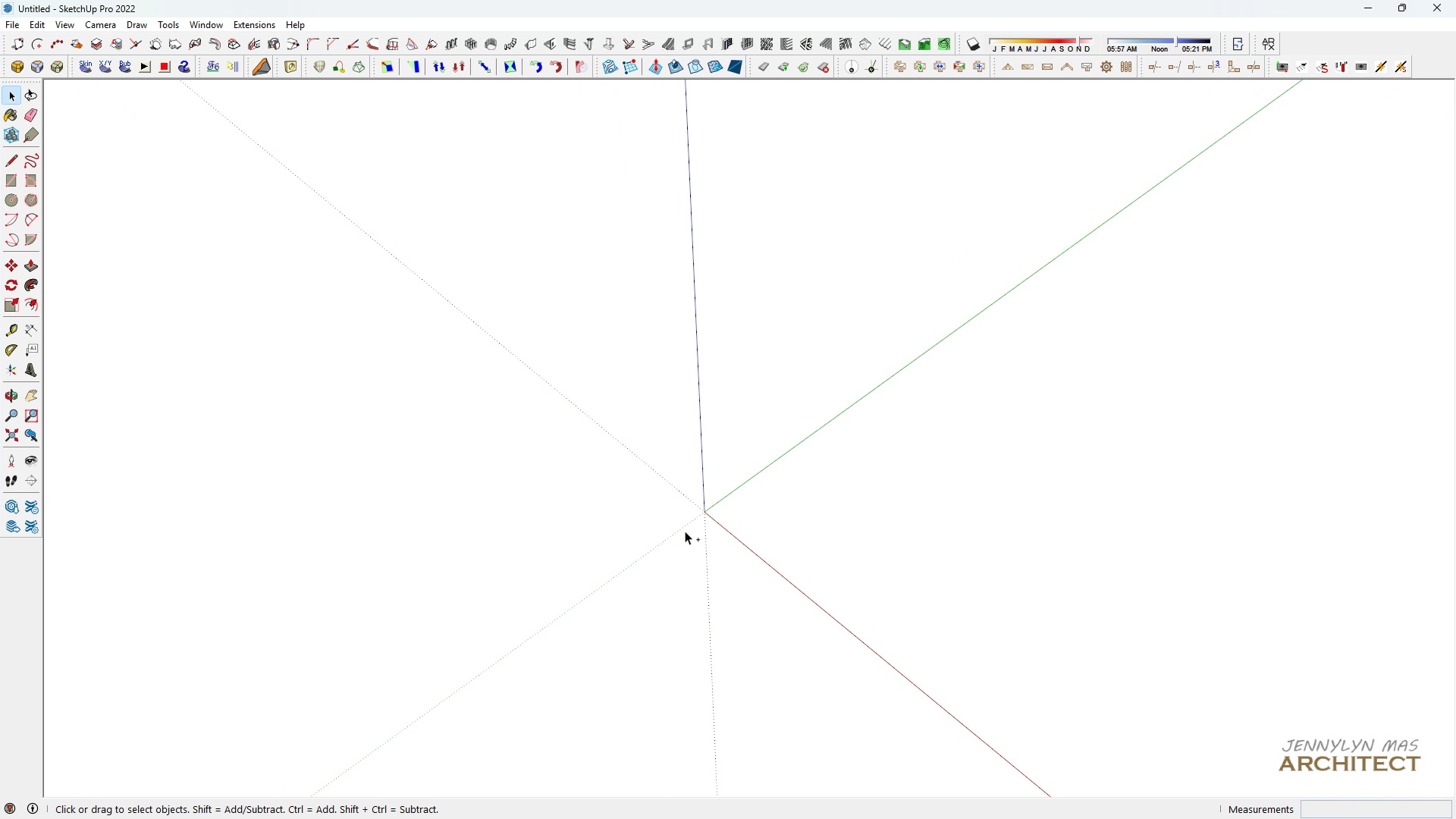 
key(Control+Z)
 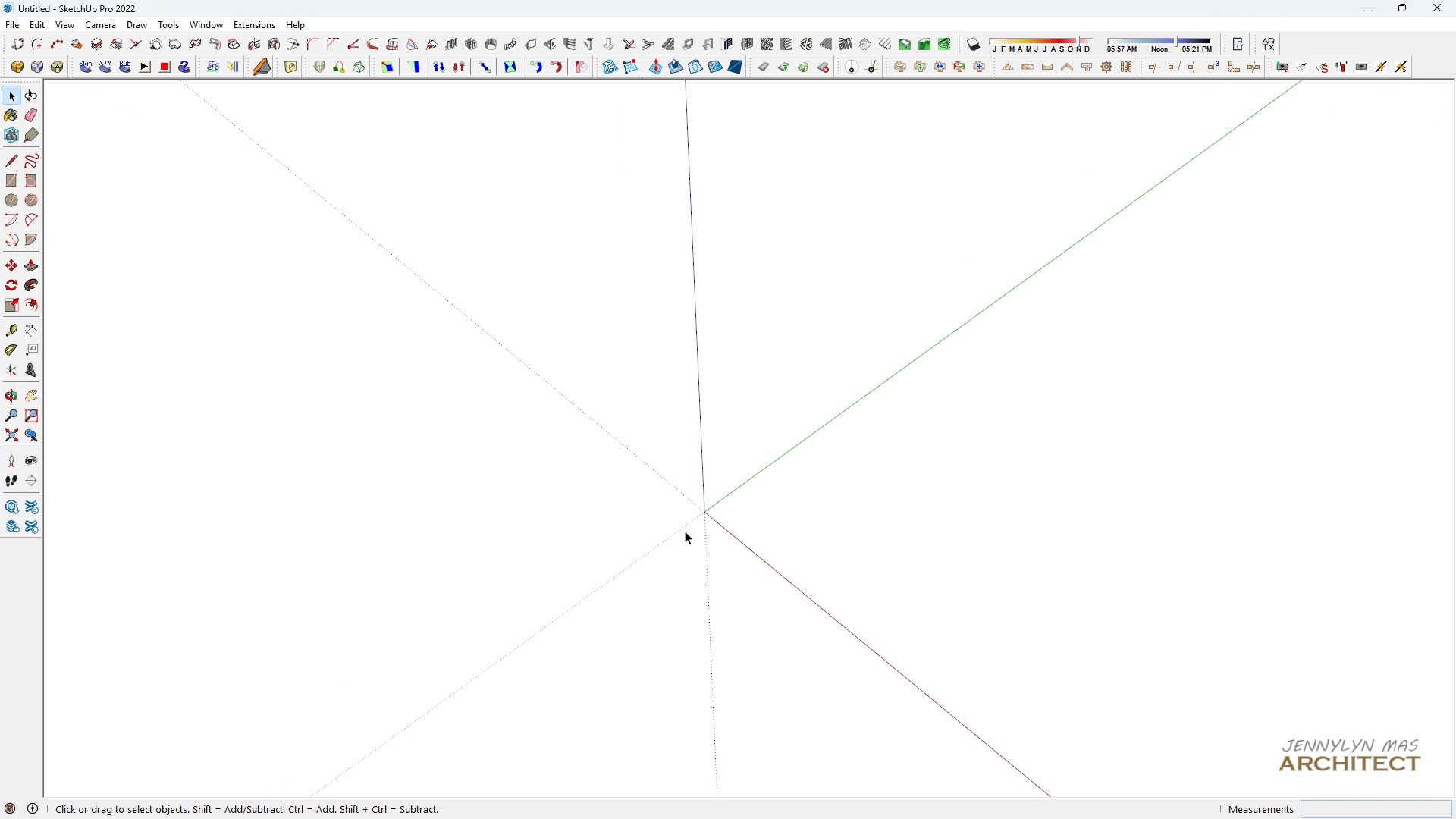 
key(Space)
 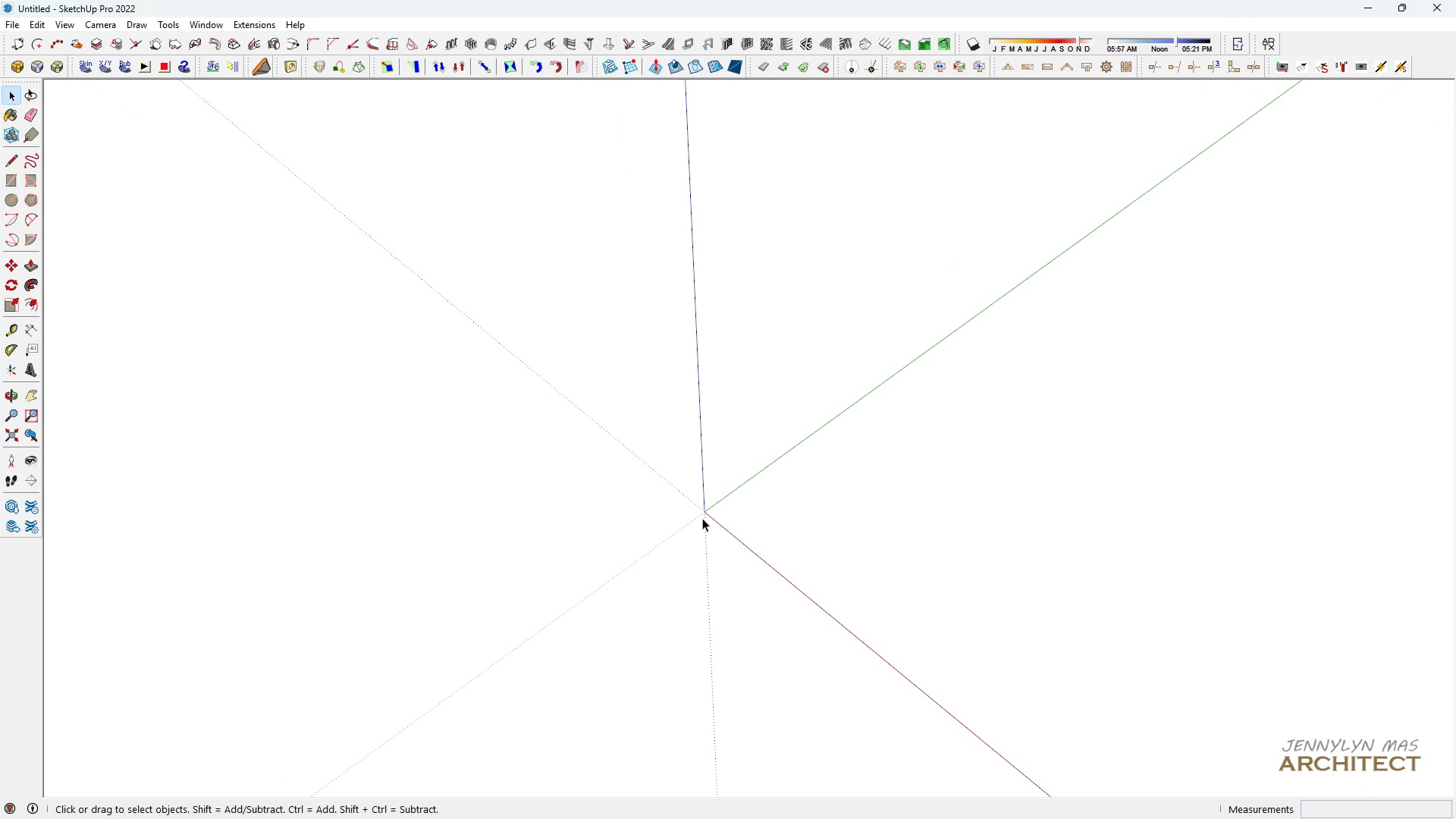 
key(C)
 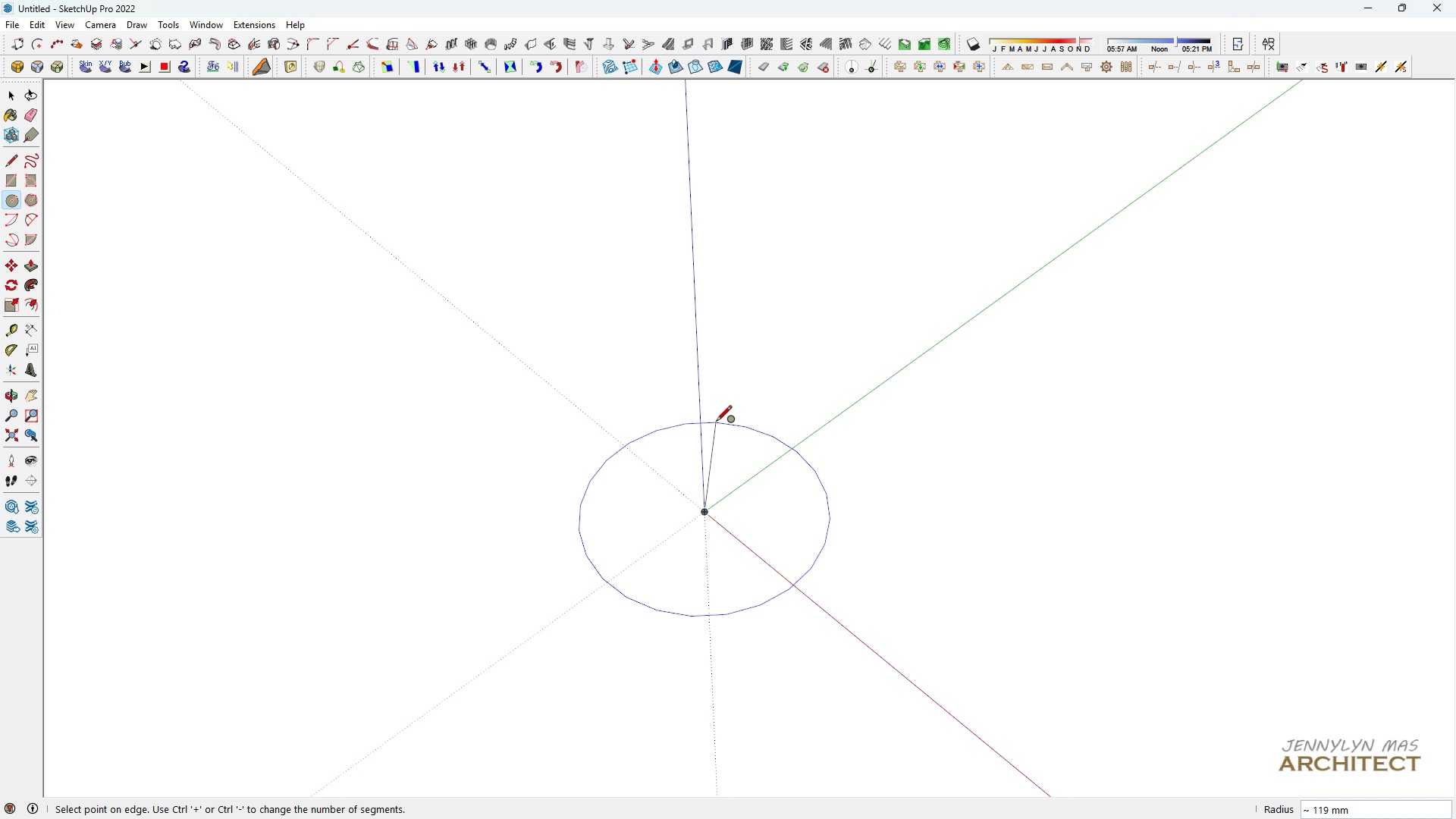 
hold_key(key=ArrowRight, duration=1.03)
 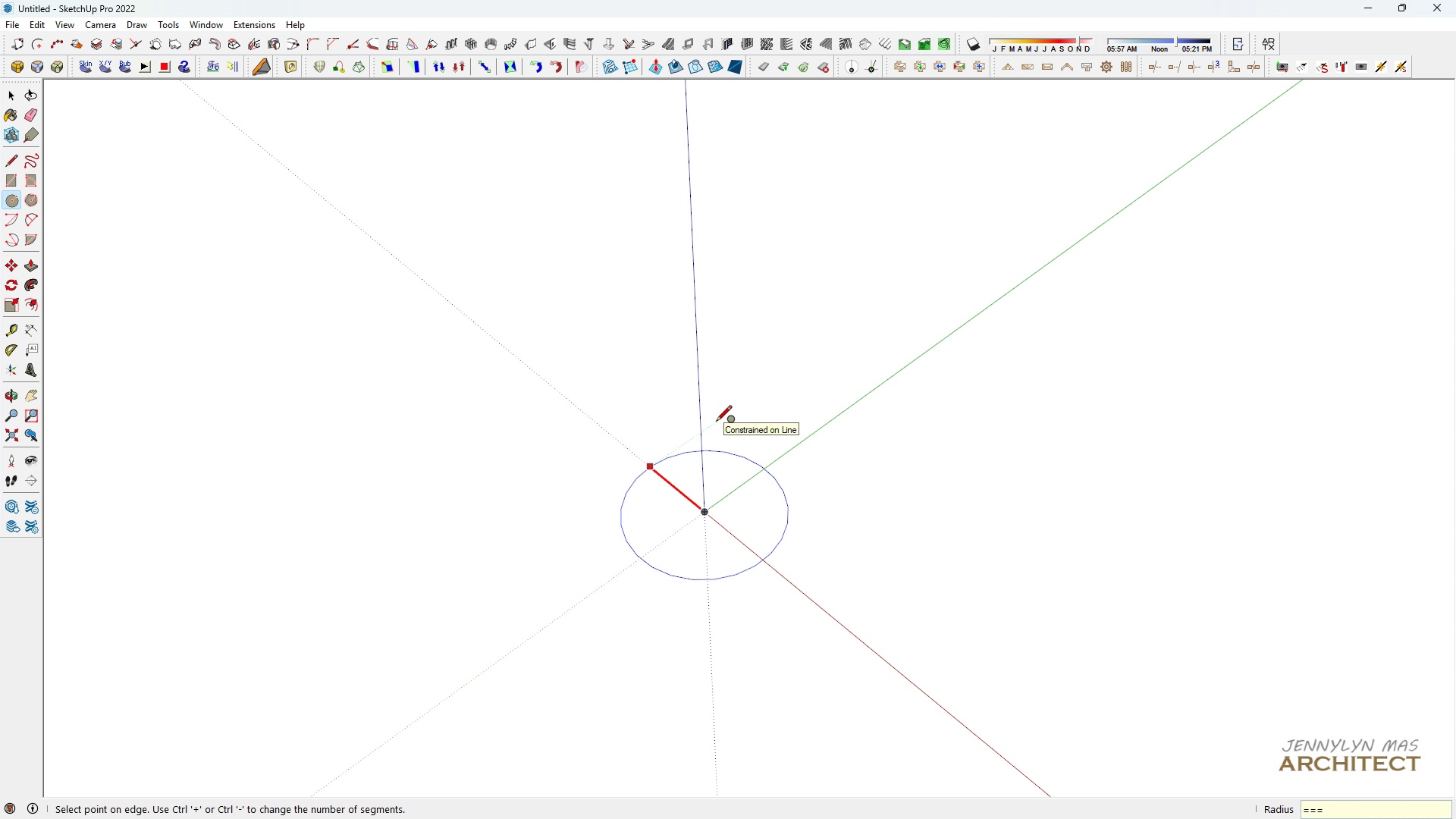 
key(Equal)
 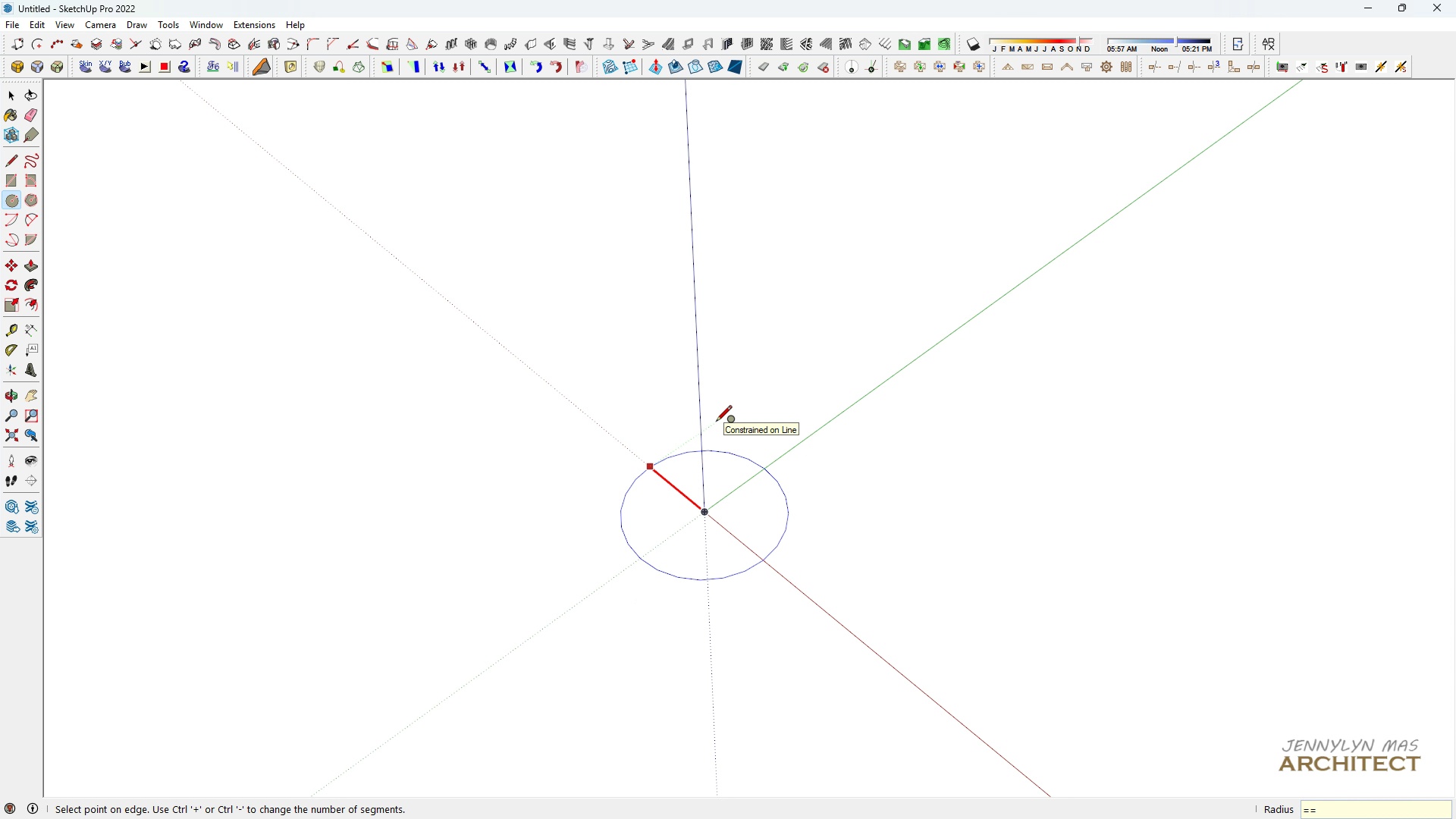 
key(Equal)
 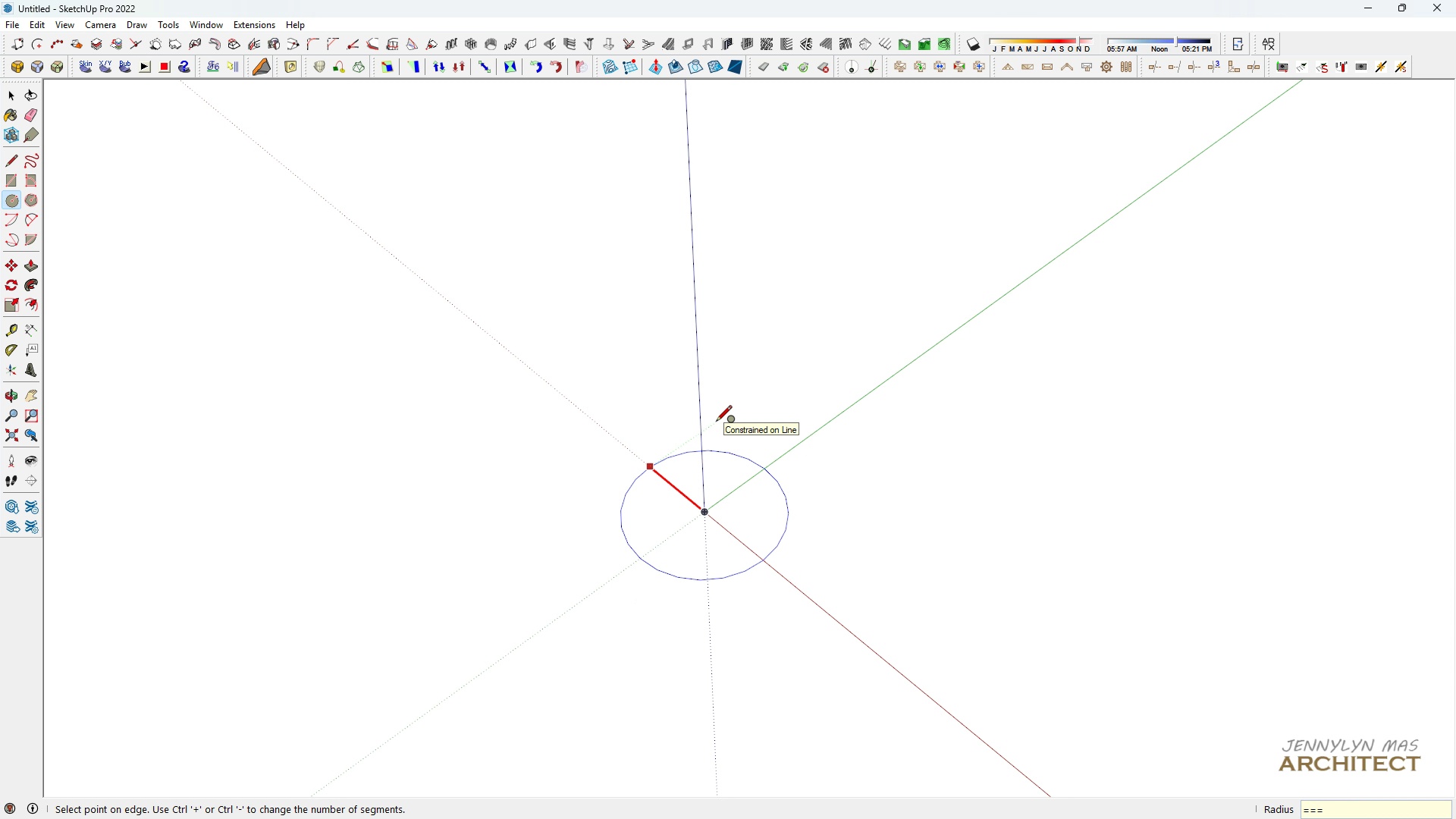 
key(Equal)
 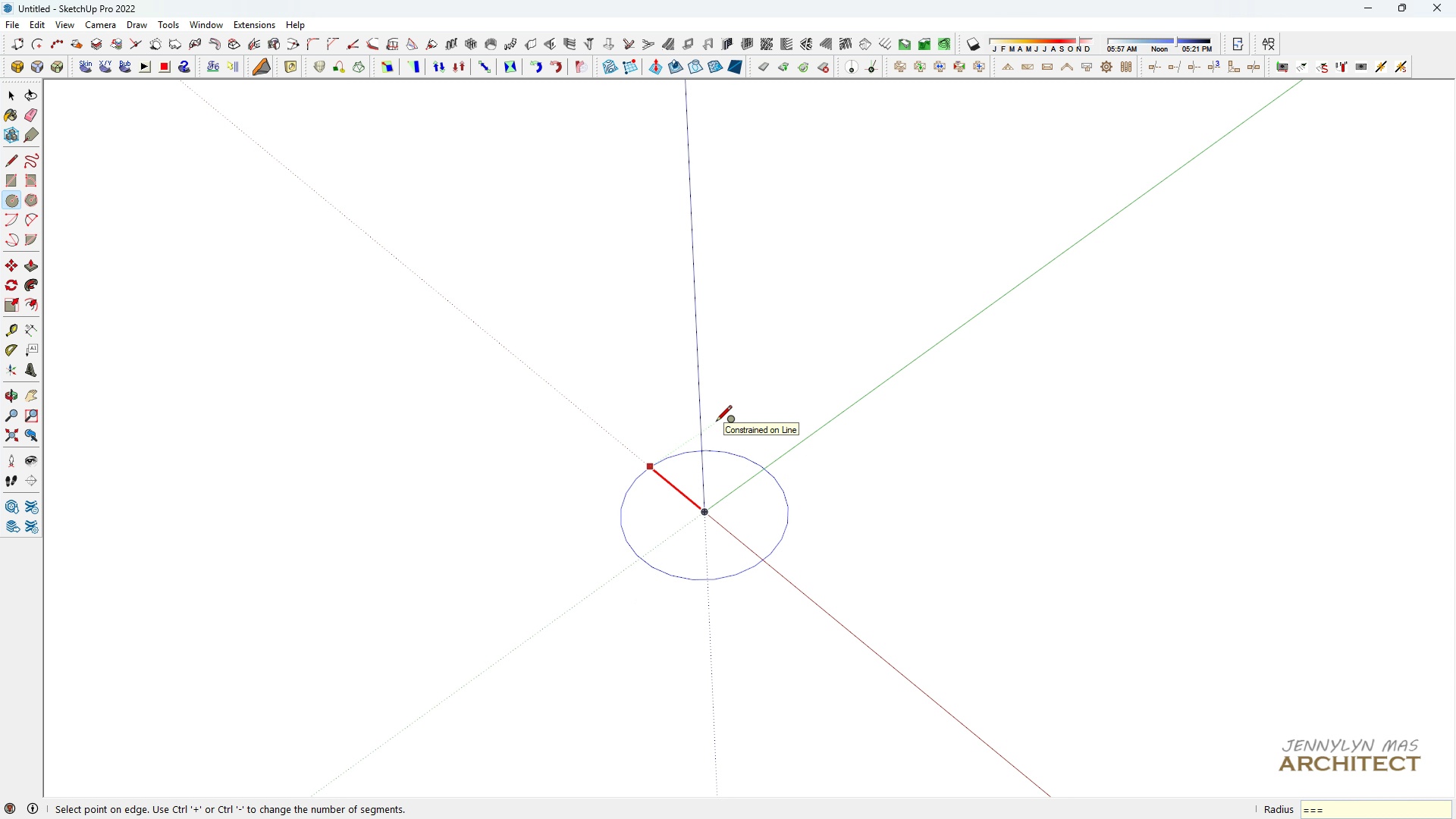 
key(Control+Equal)
 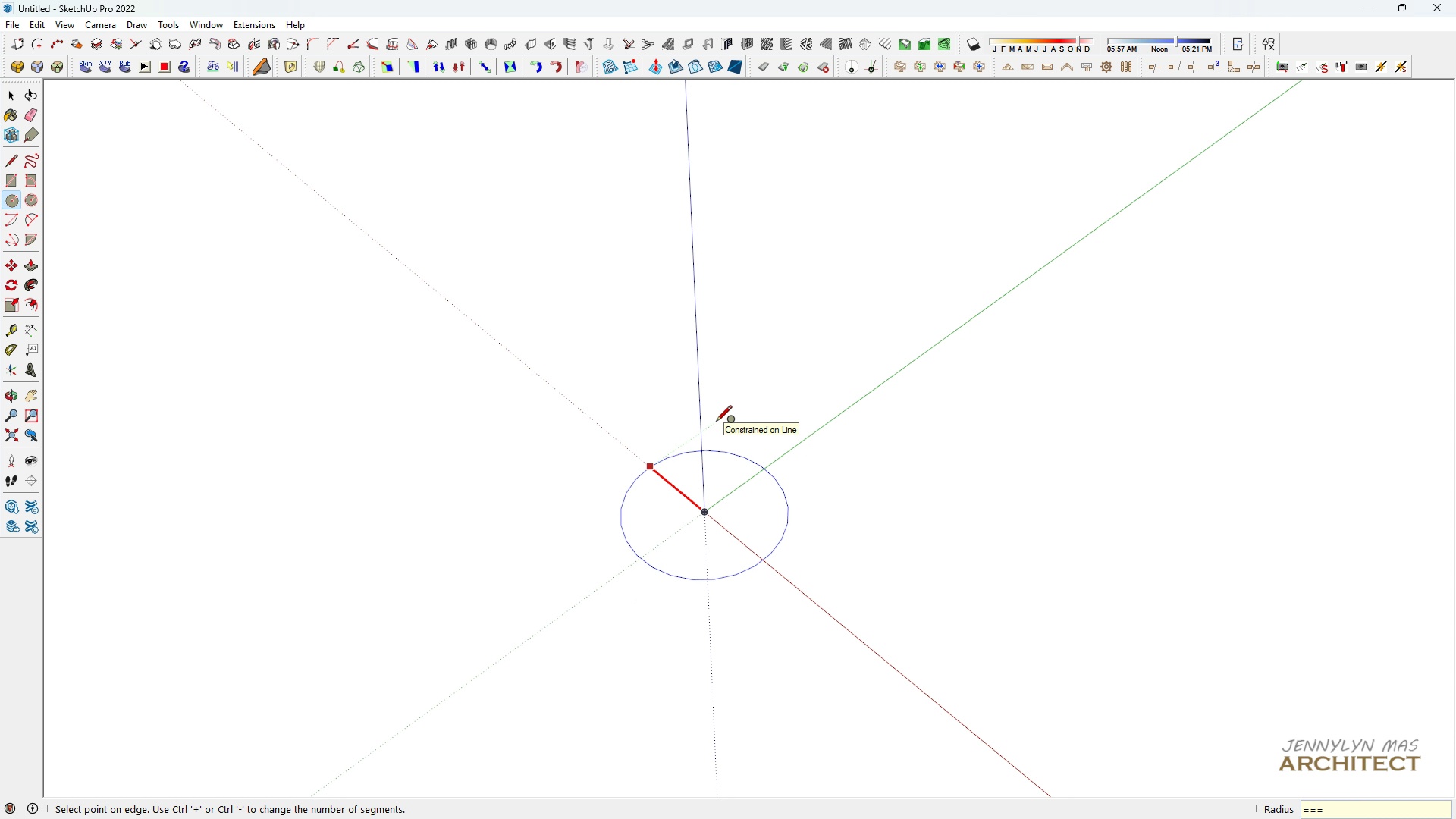 
key(Control+Equal)
 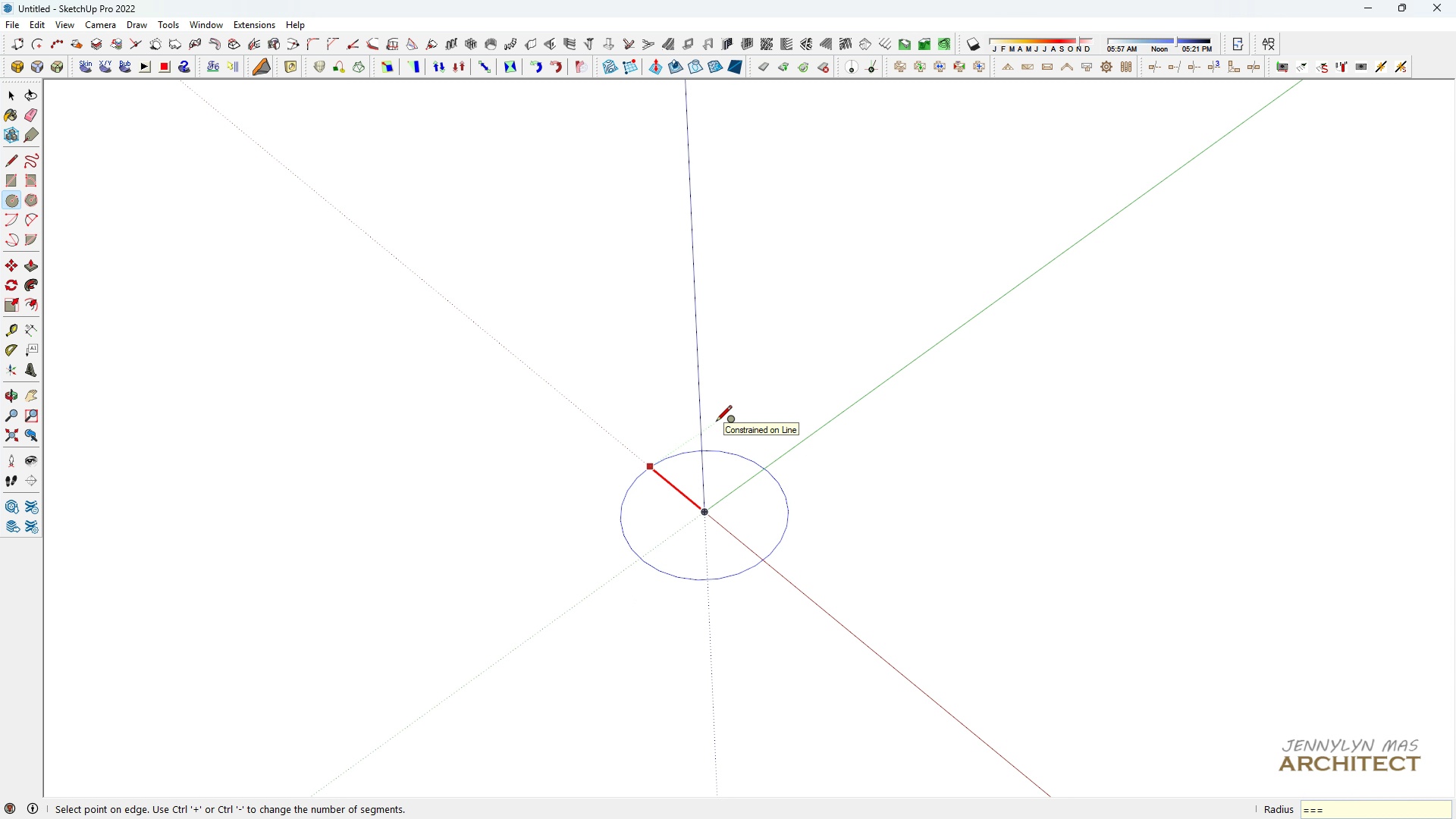 
key(Control+Equal)
 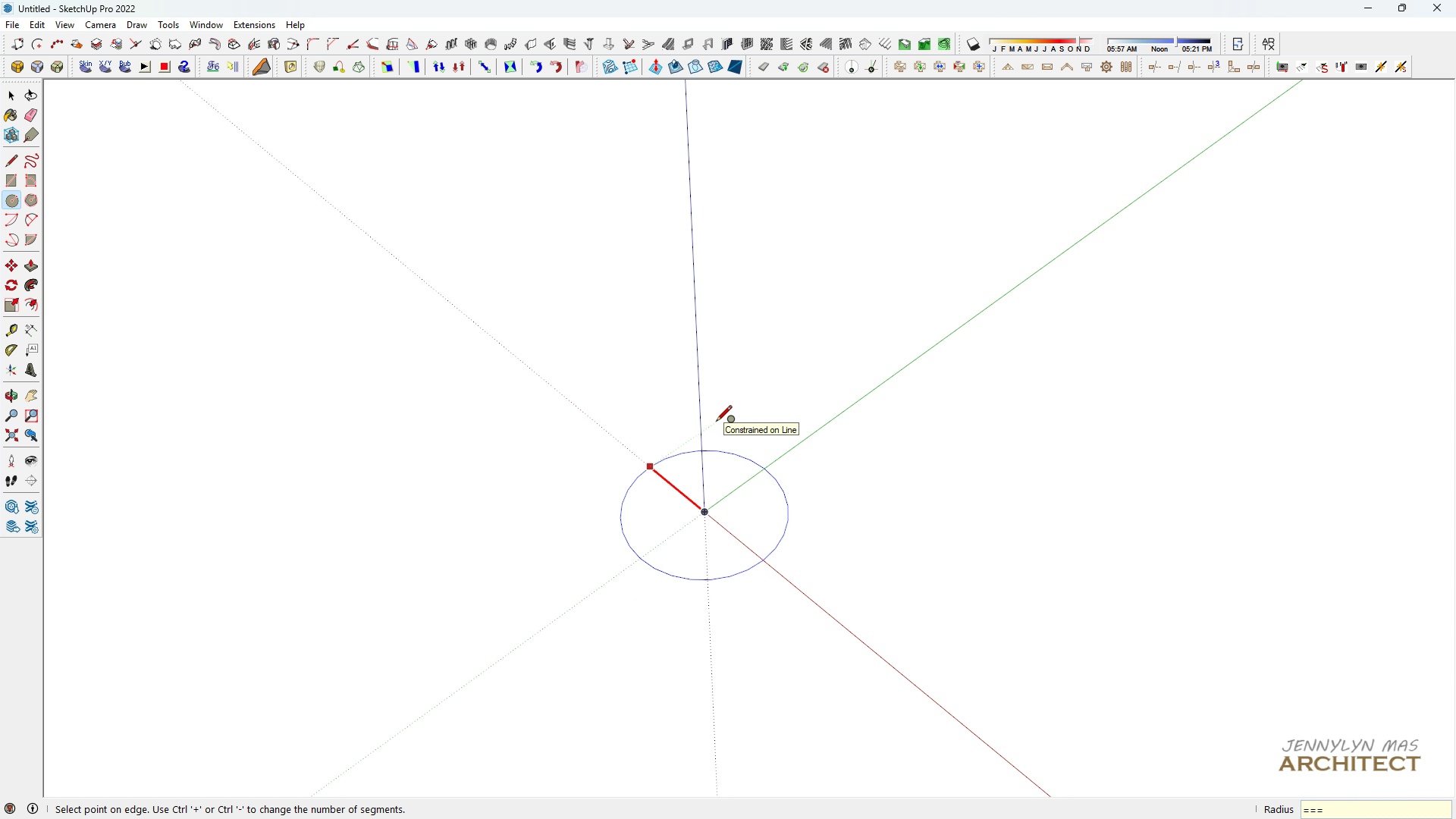 
key(Control+Equal)
 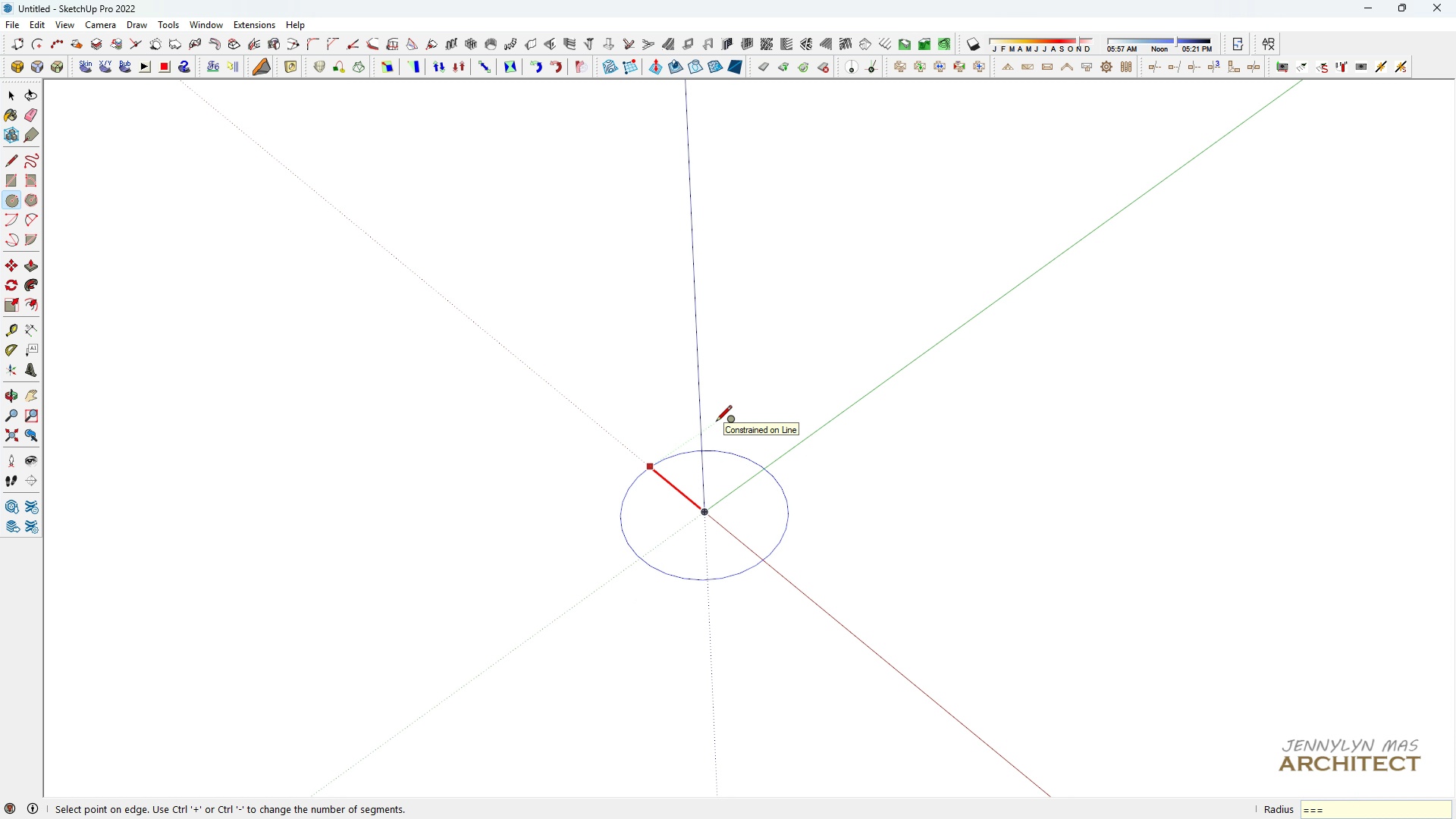 
key(Control+Equal)
 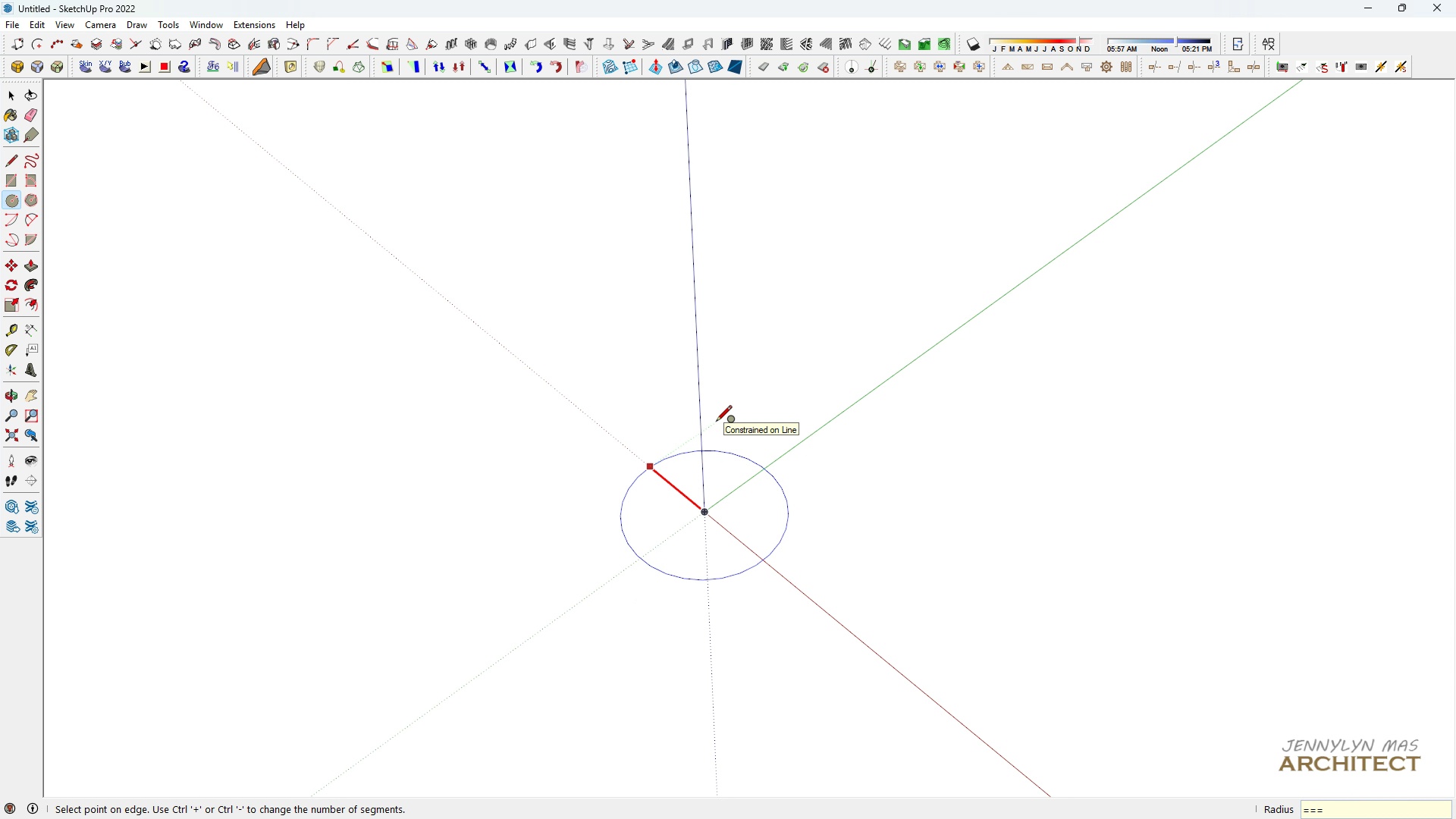 
key(Control+Equal)
 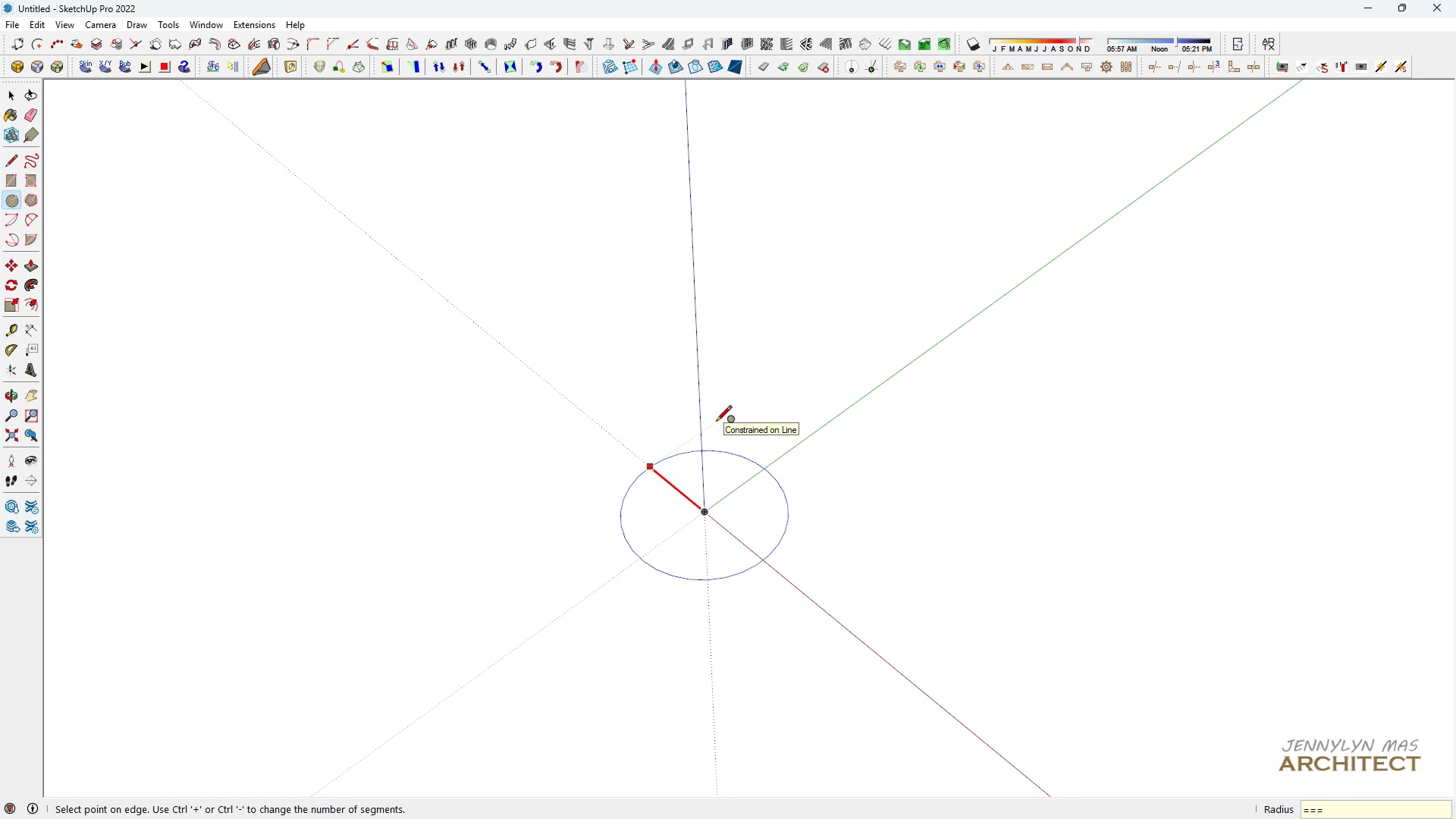 
key(Control+Equal)
 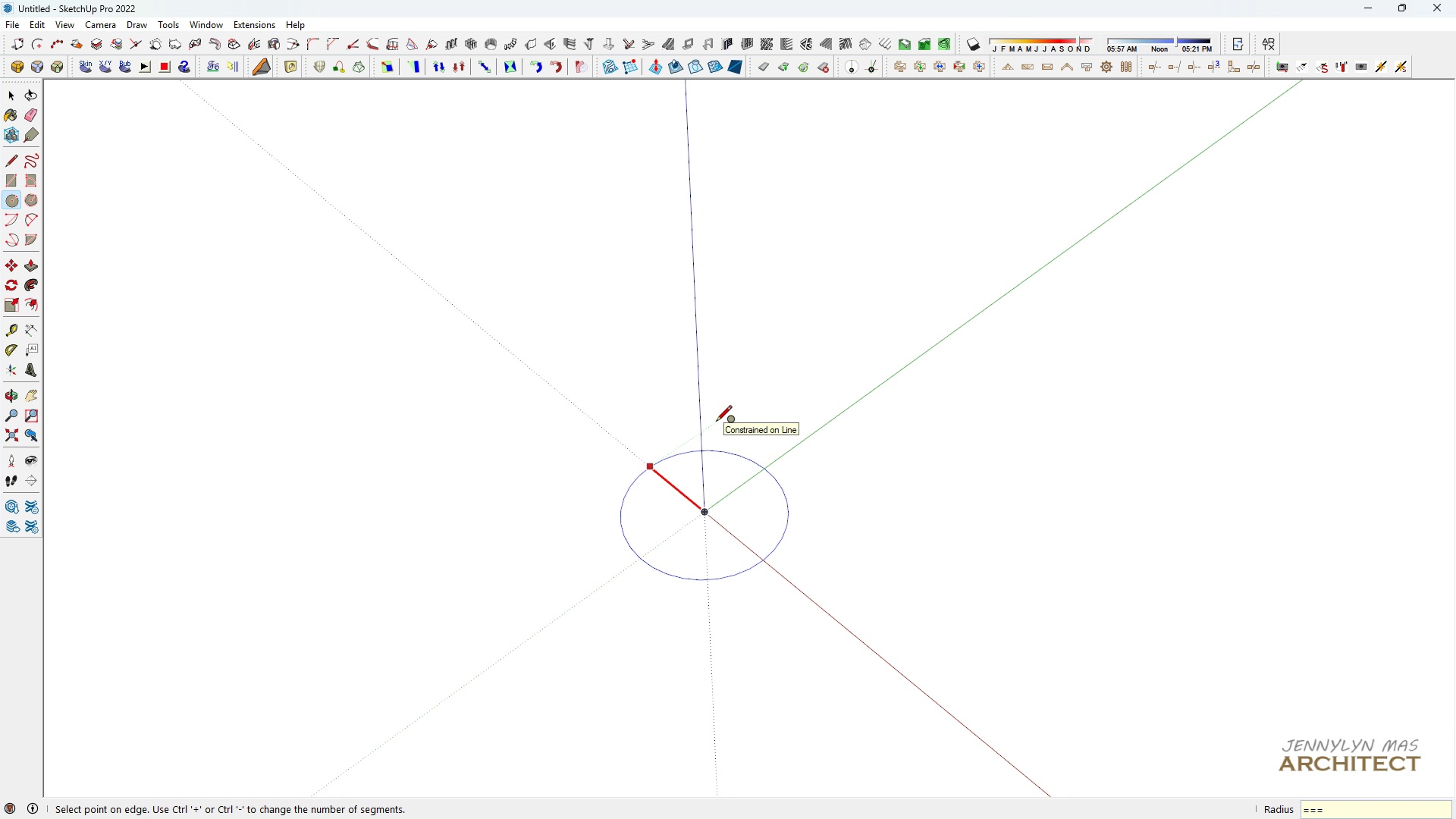 
key(Control+Equal)
 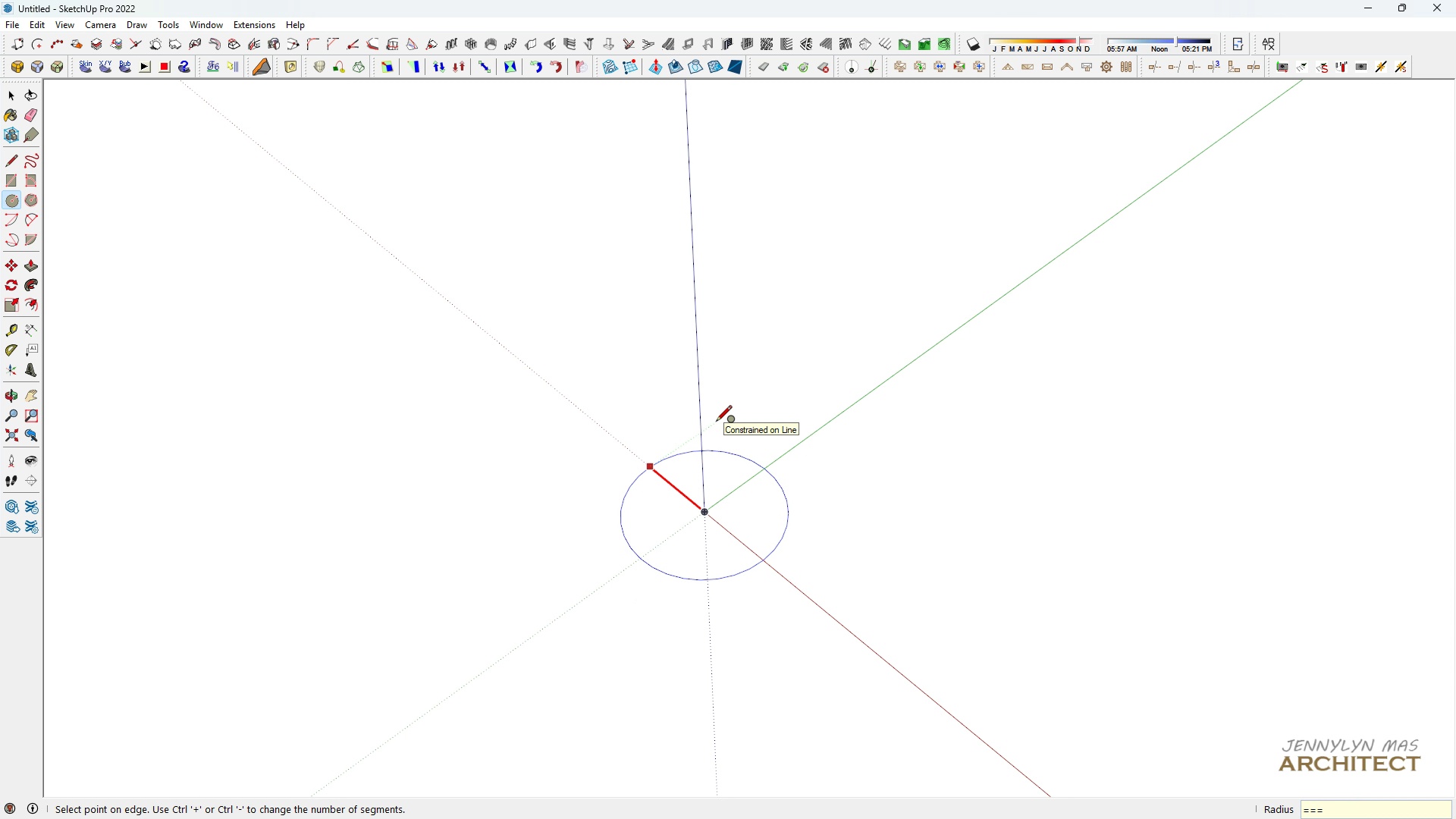 
key(Control+Equal)
 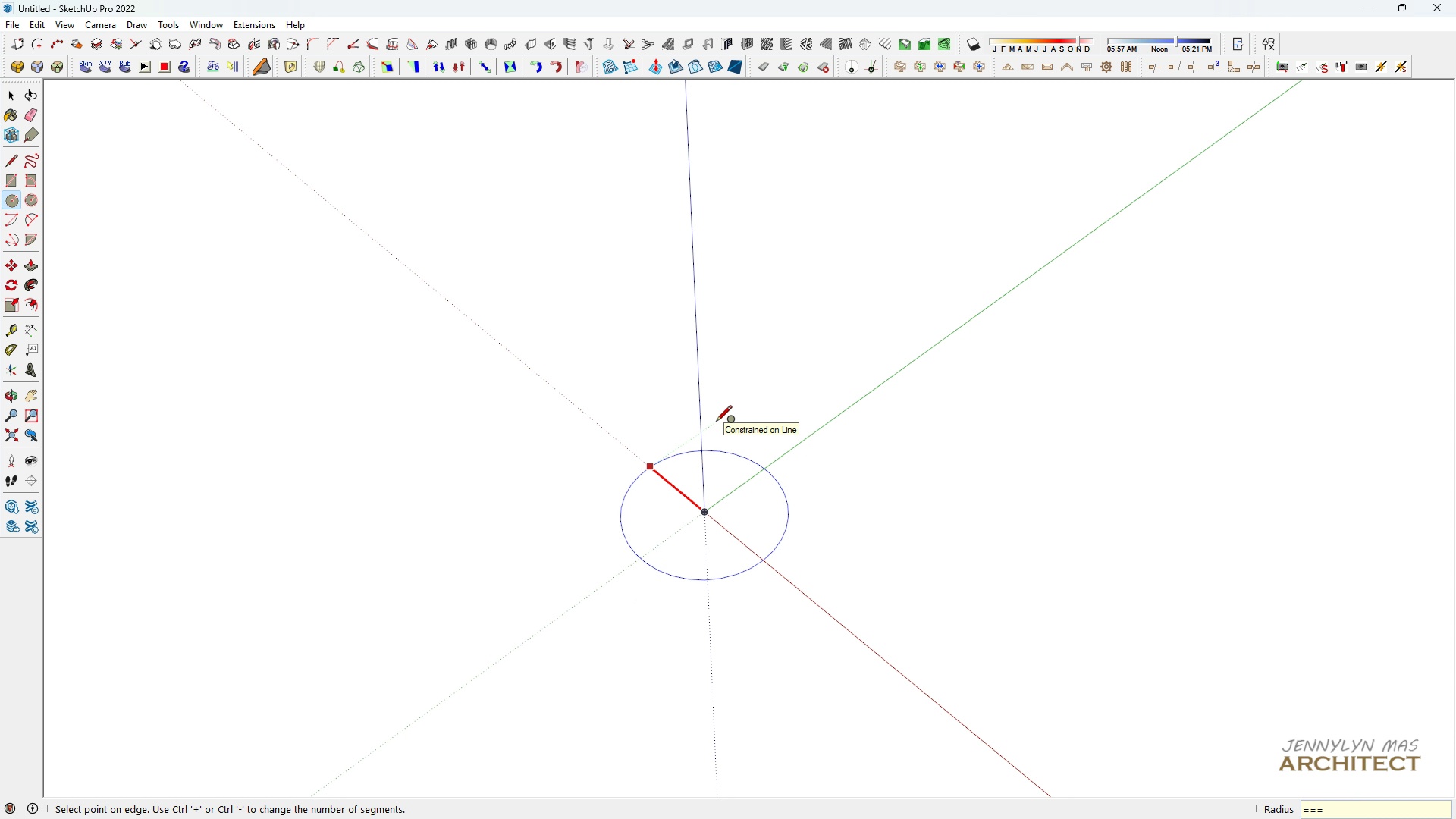 
key(Control+Equal)
 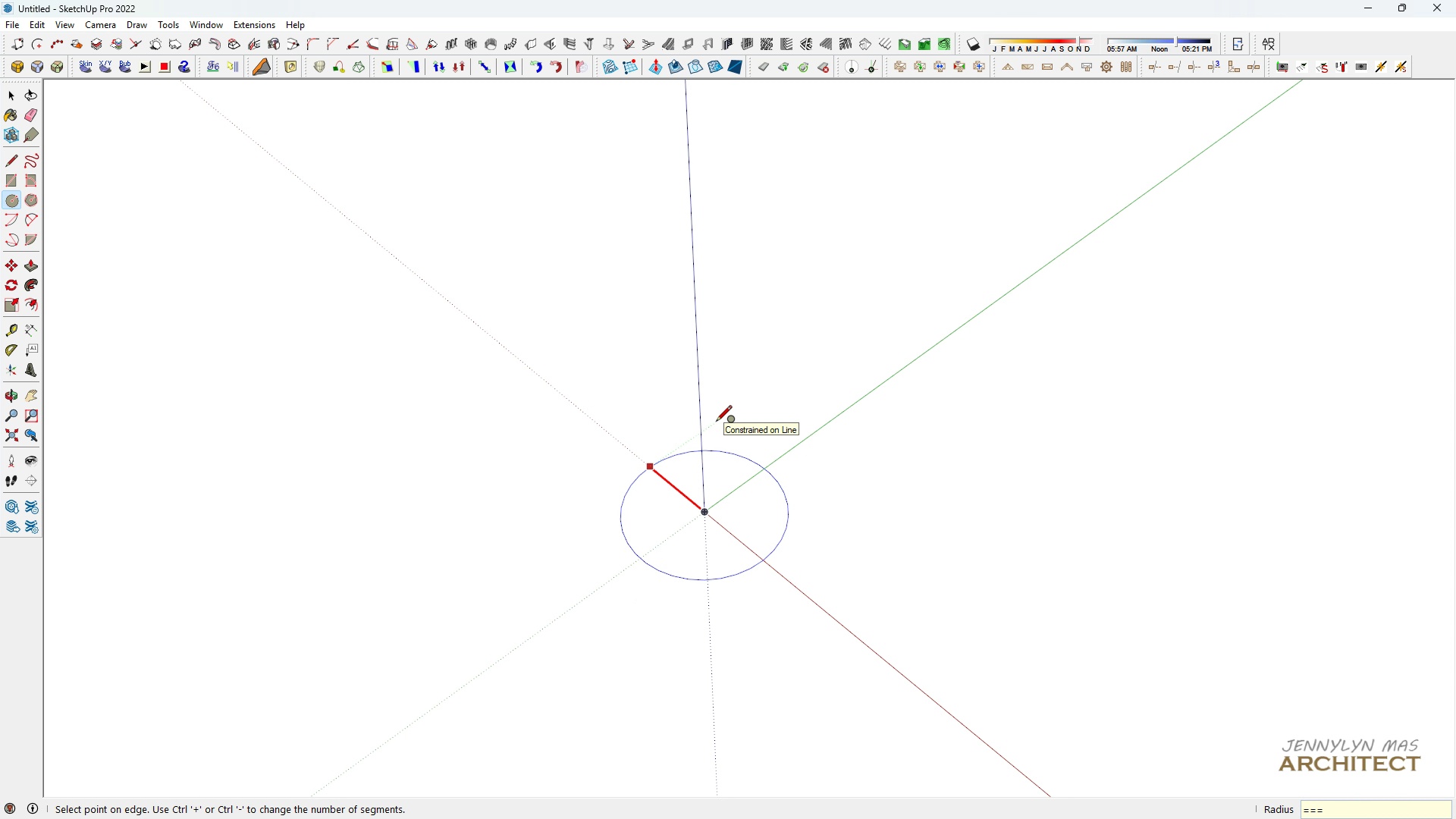 
key(Control+Equal)
 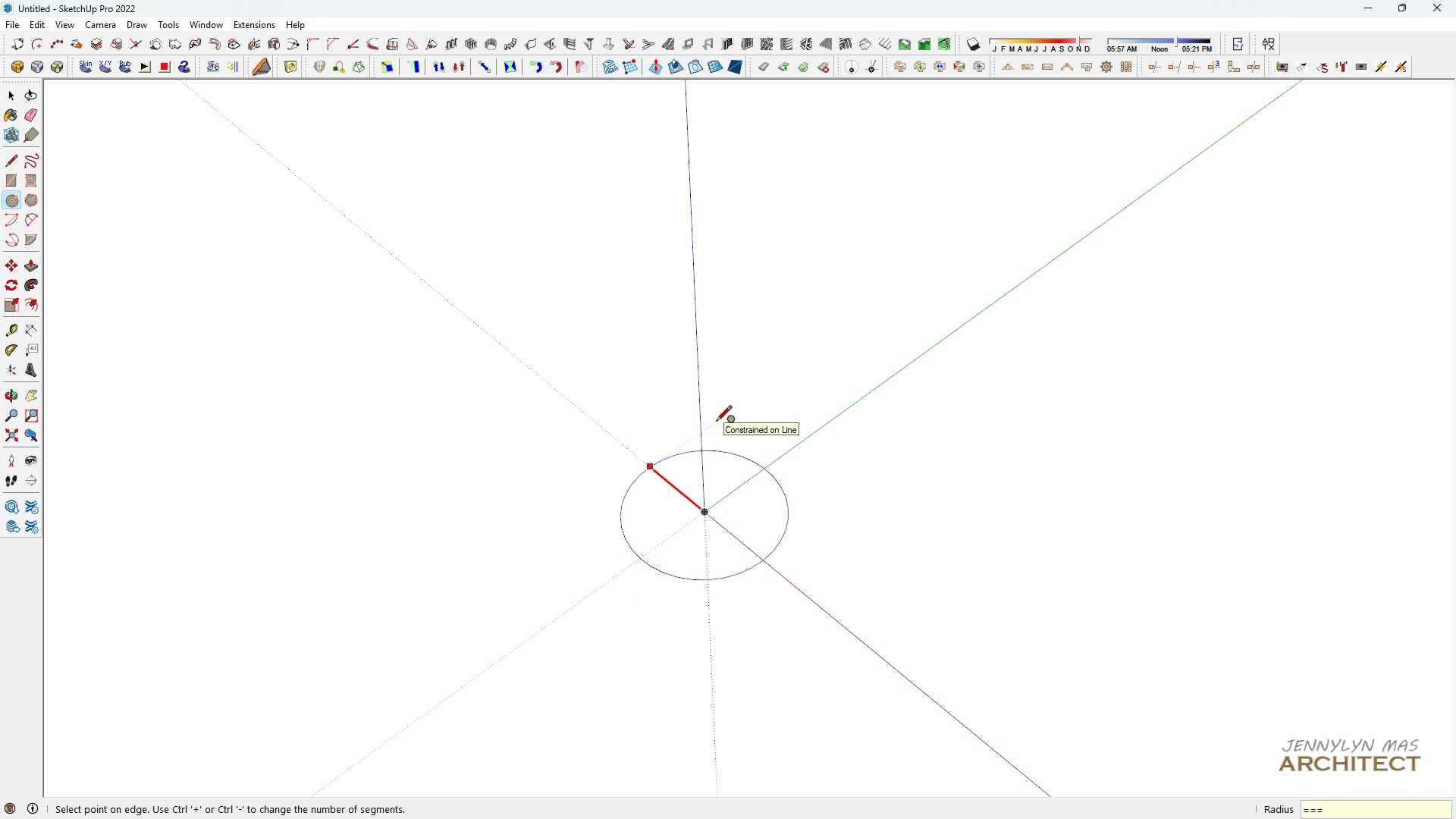 
key(Control+Equal)
 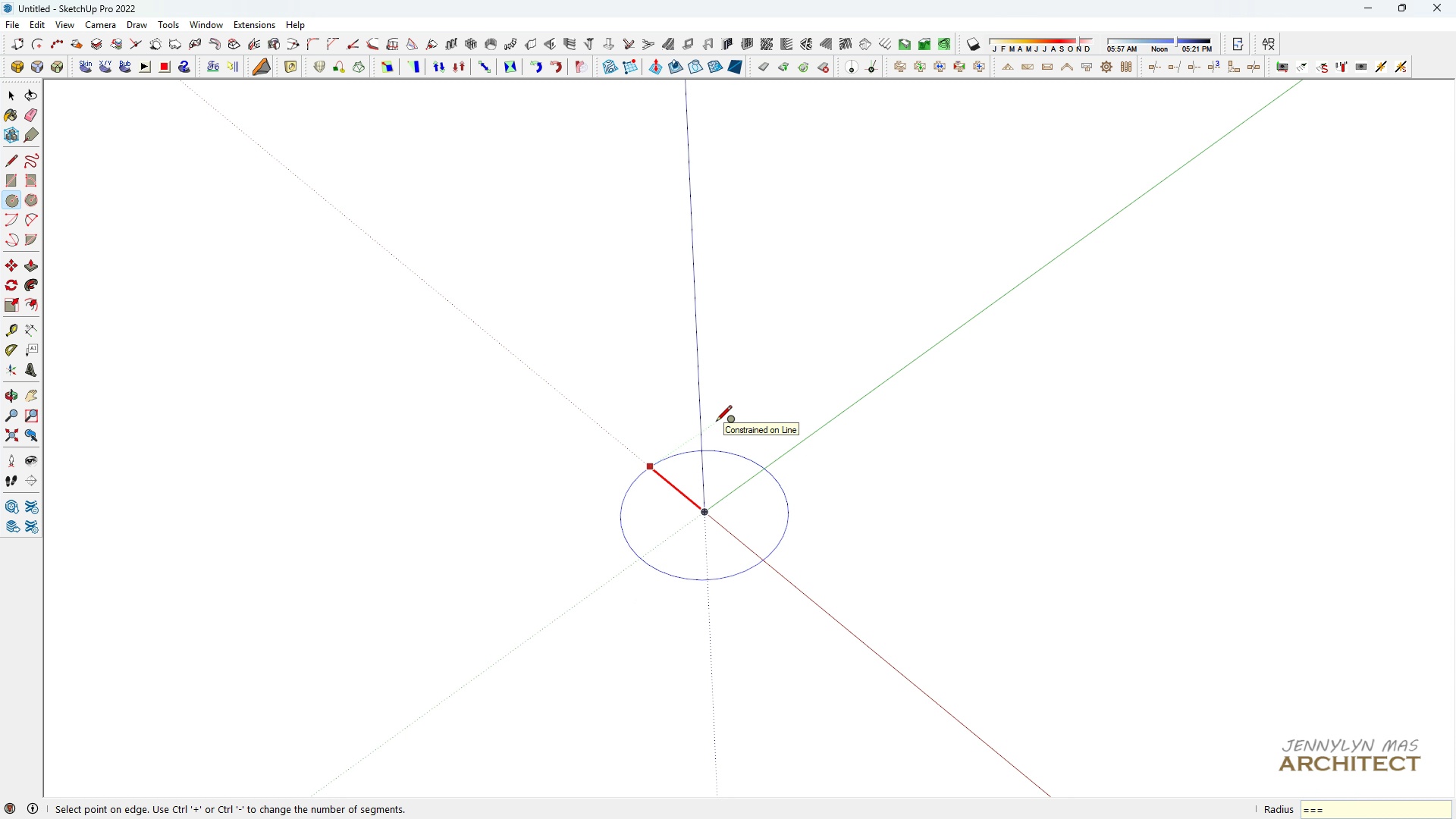 
key(Control+Equal)
 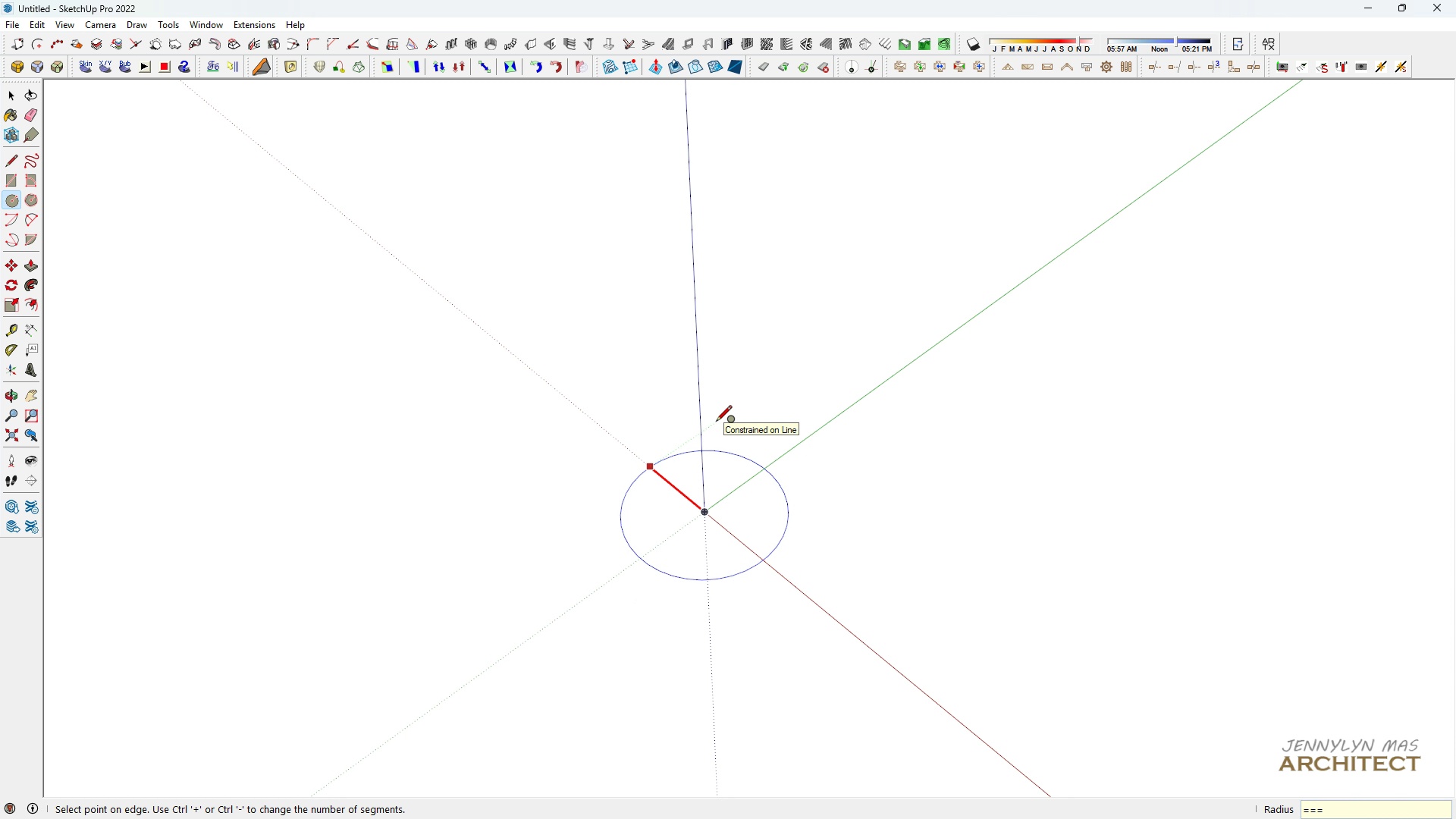 
key(Control+Equal)
 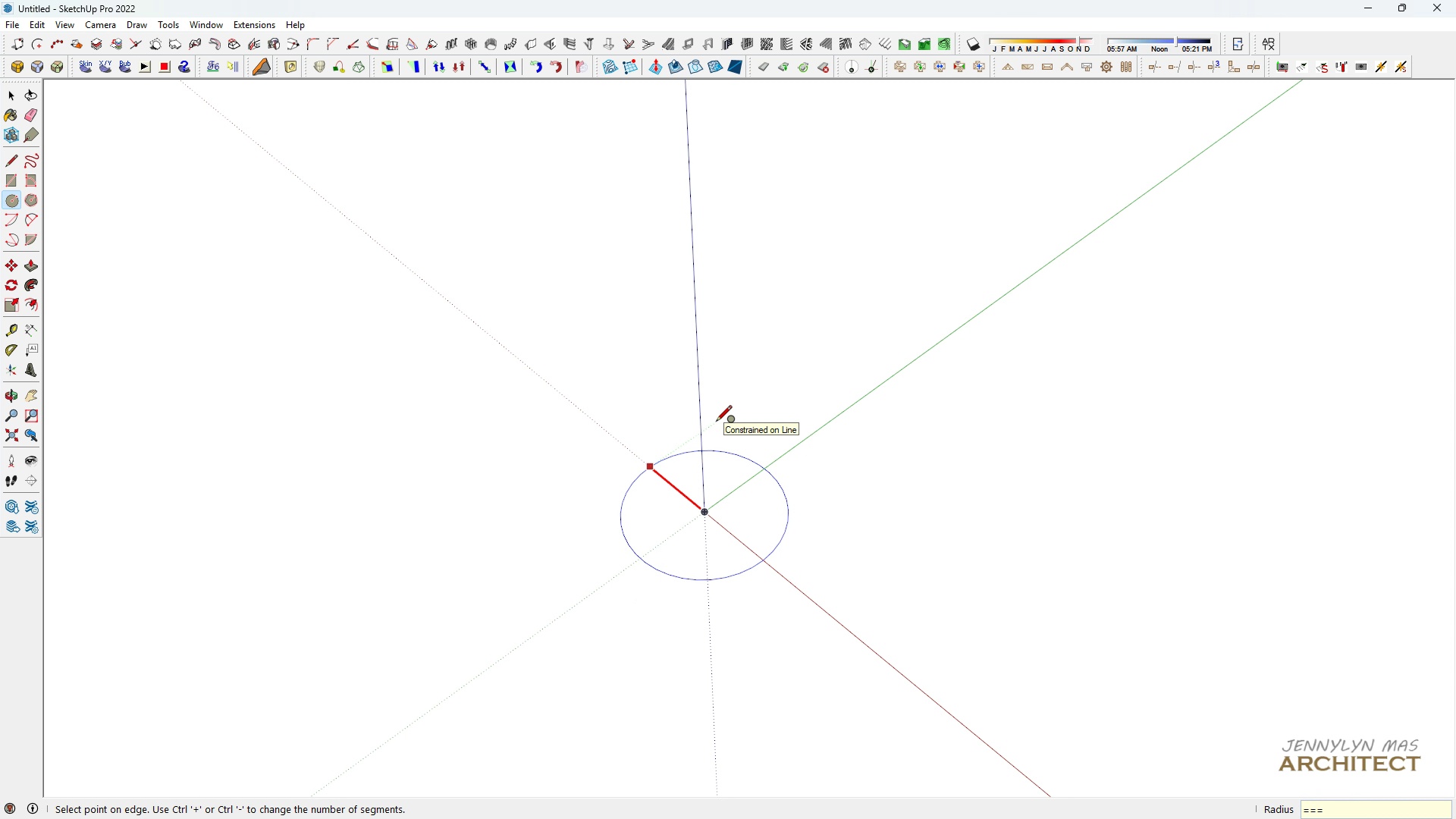 
key(Control+Equal)
 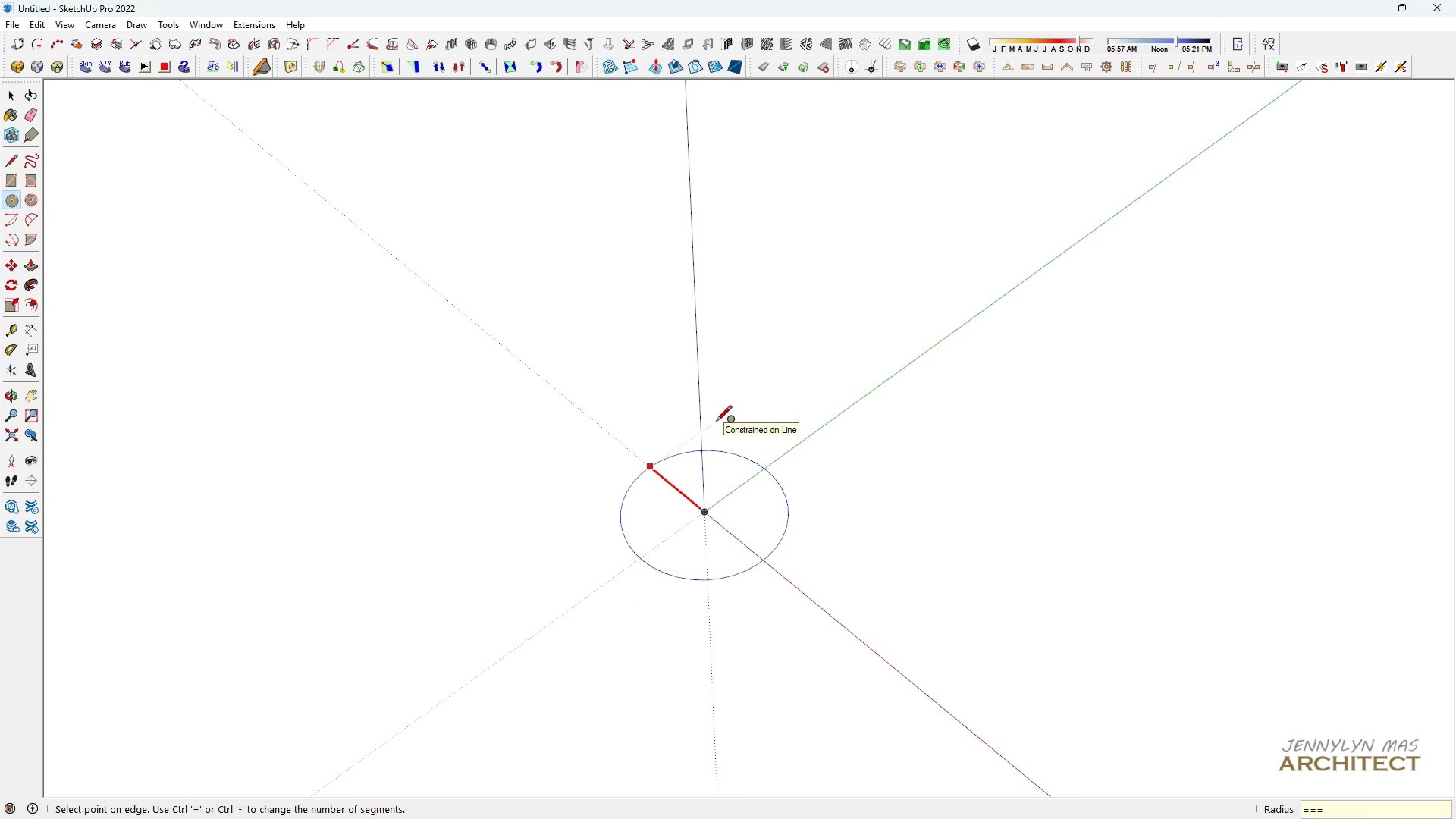 
key(Control+Equal)
 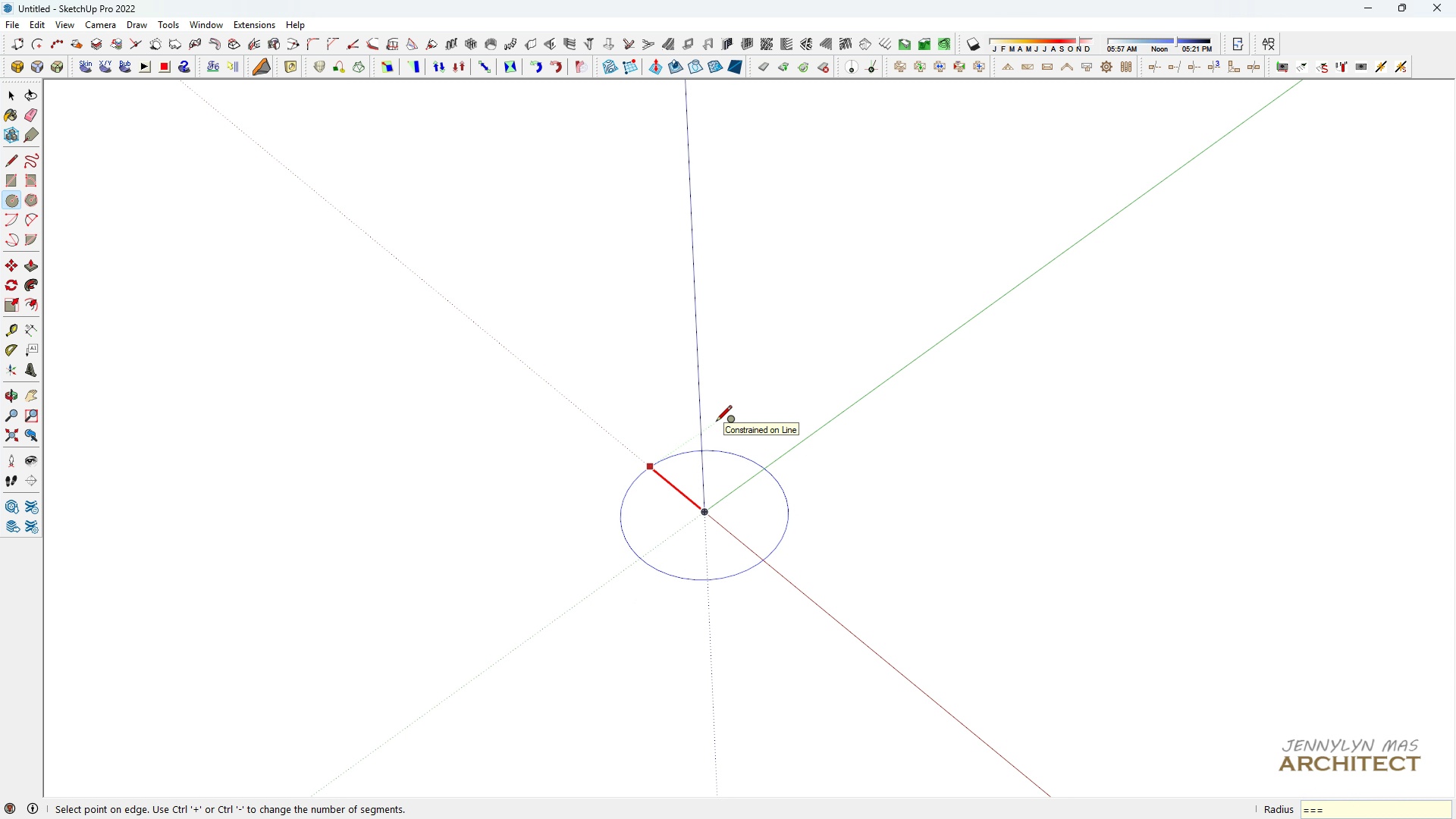 
key(Control+Equal)
 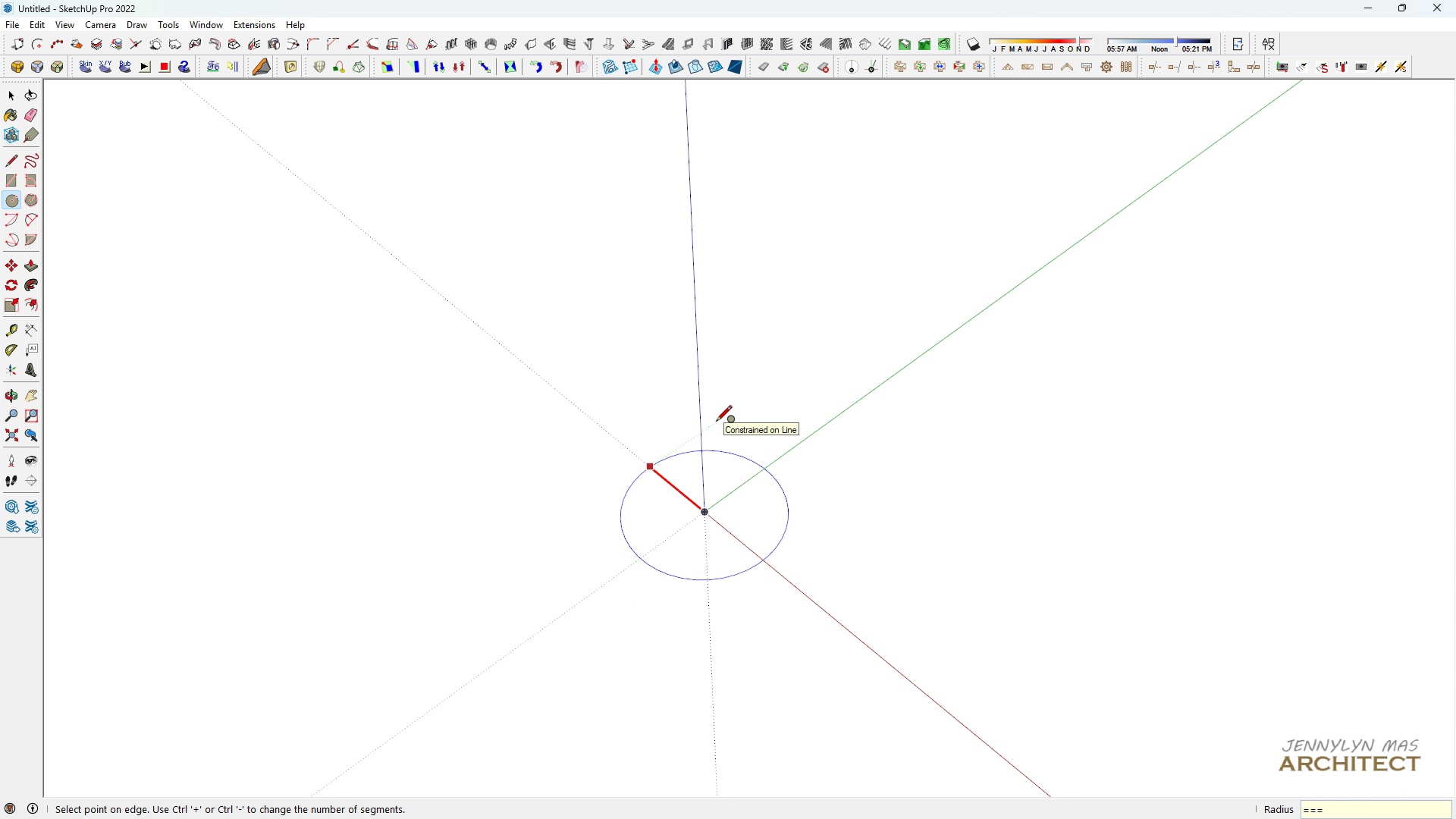 
key(Control+Equal)
 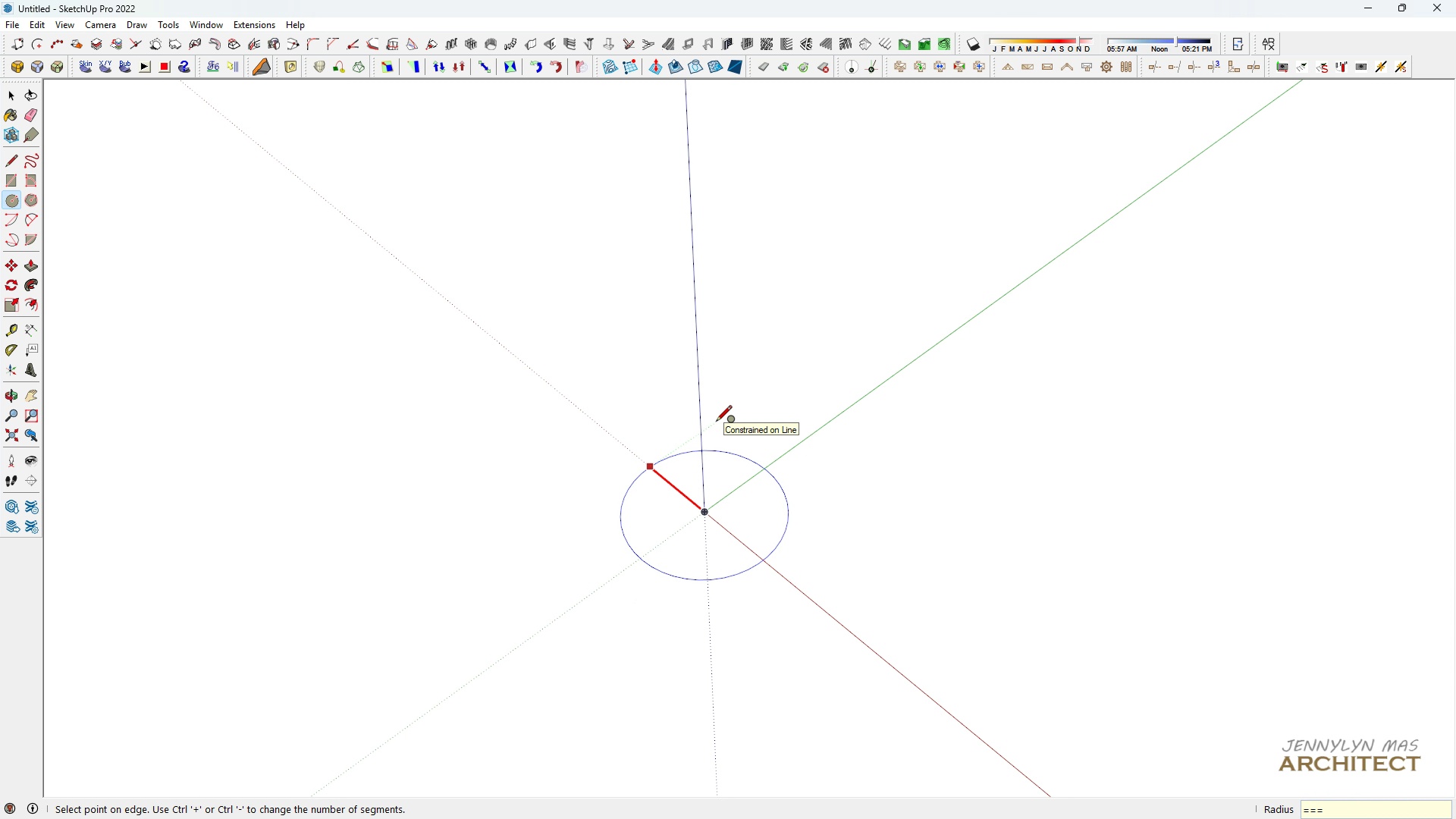 
key(Control+Equal)
 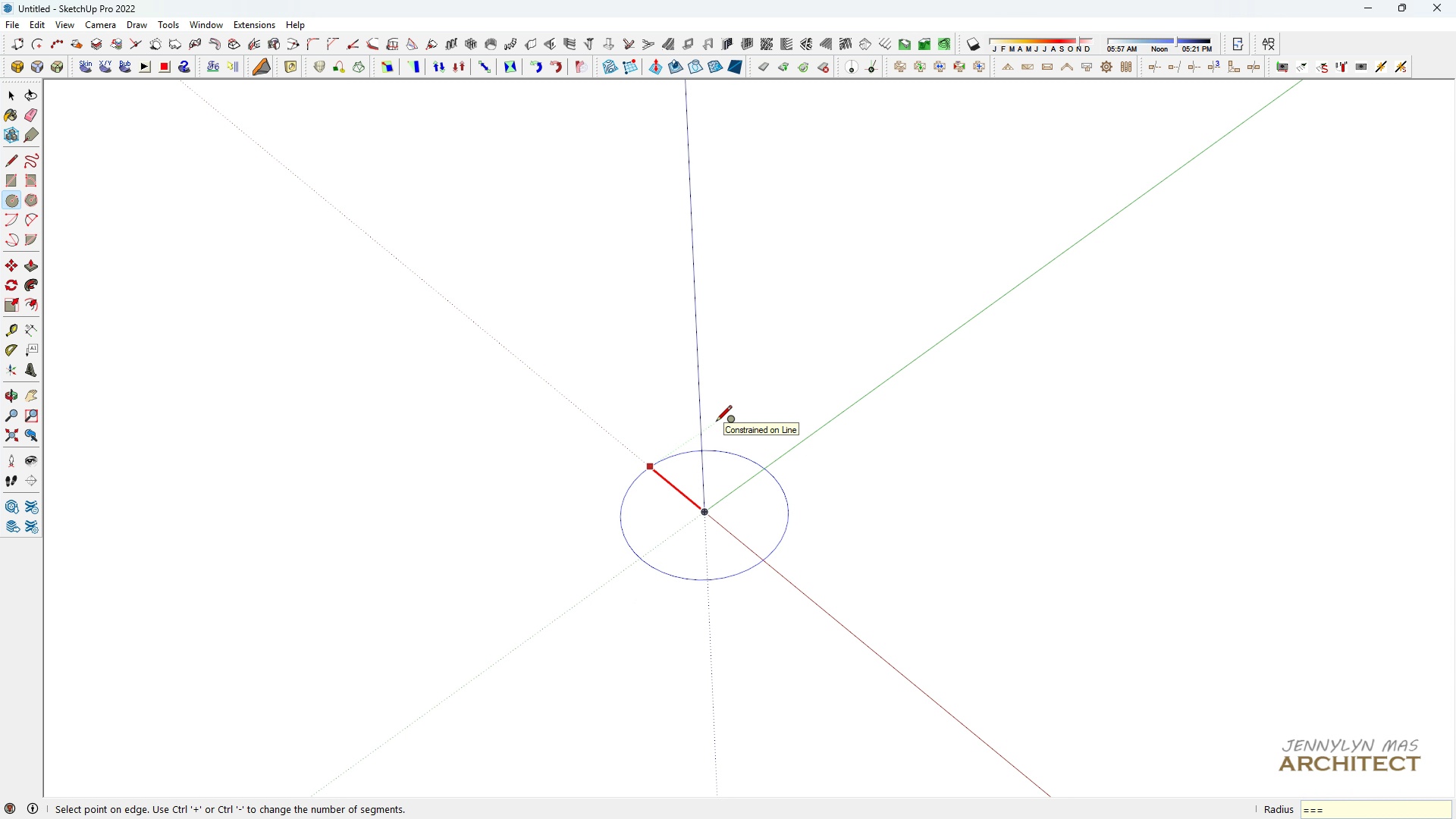 
key(Control+Equal)
 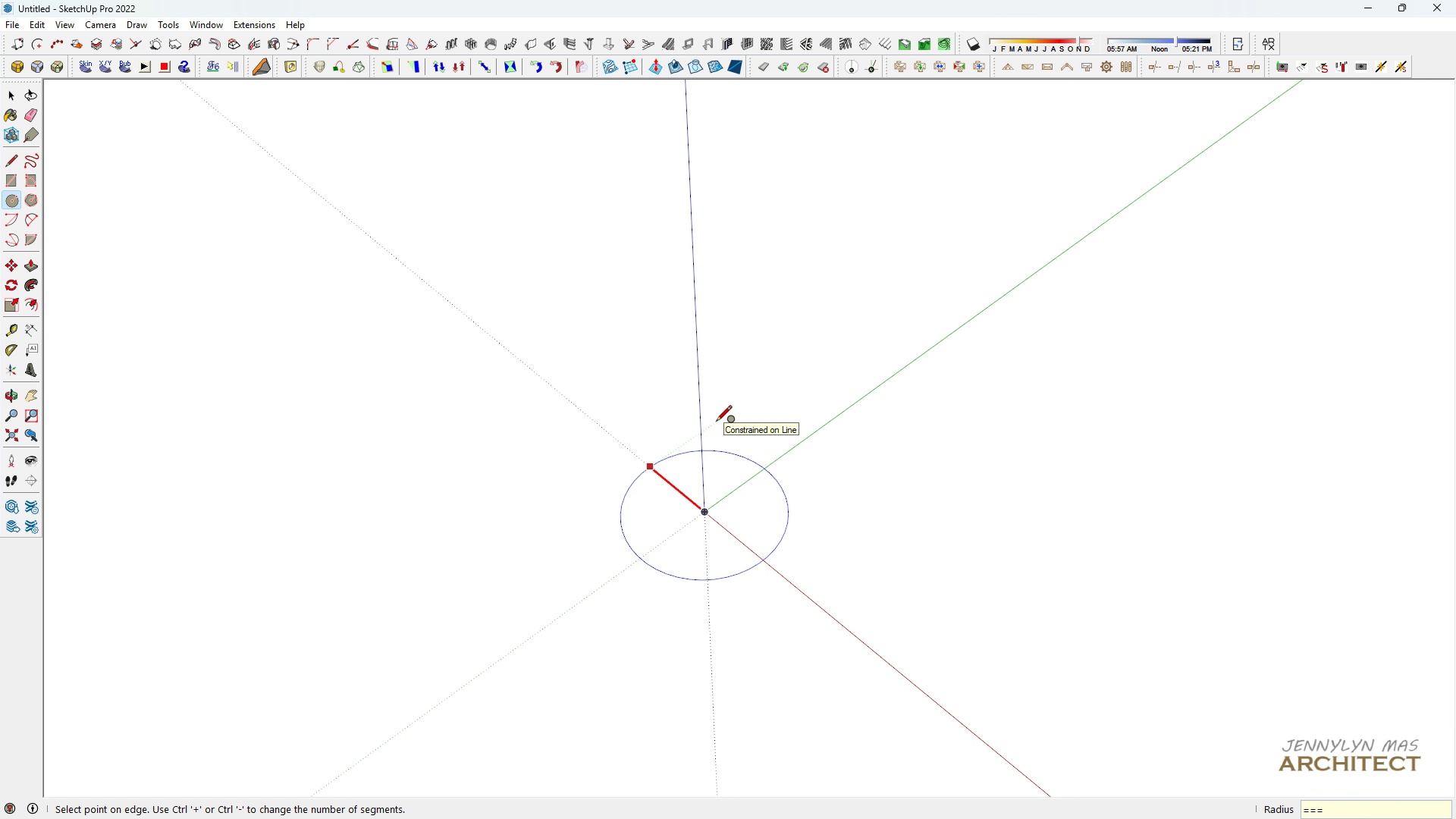 
key(Control+Equal)
 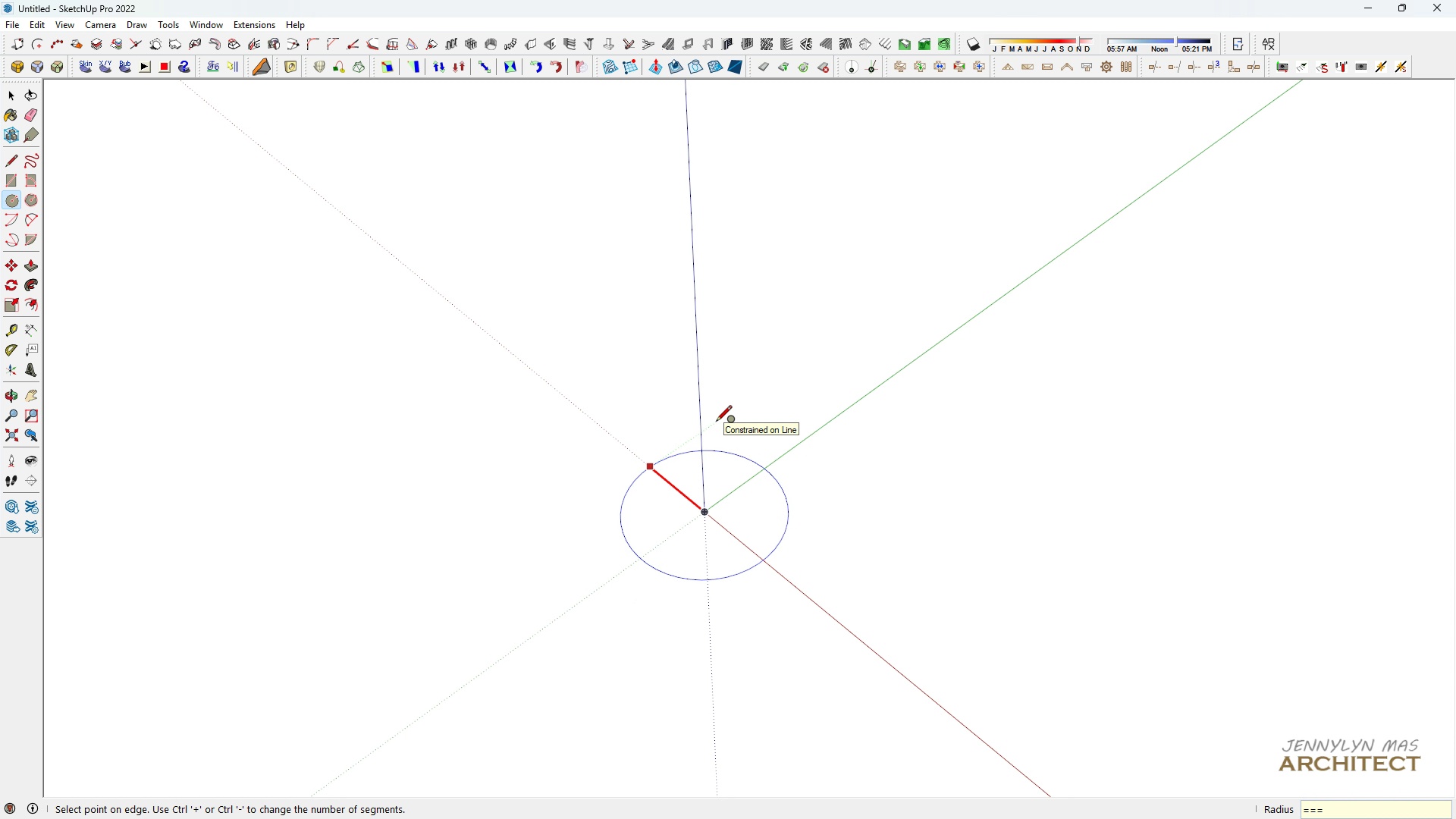 
key(Control+Equal)
 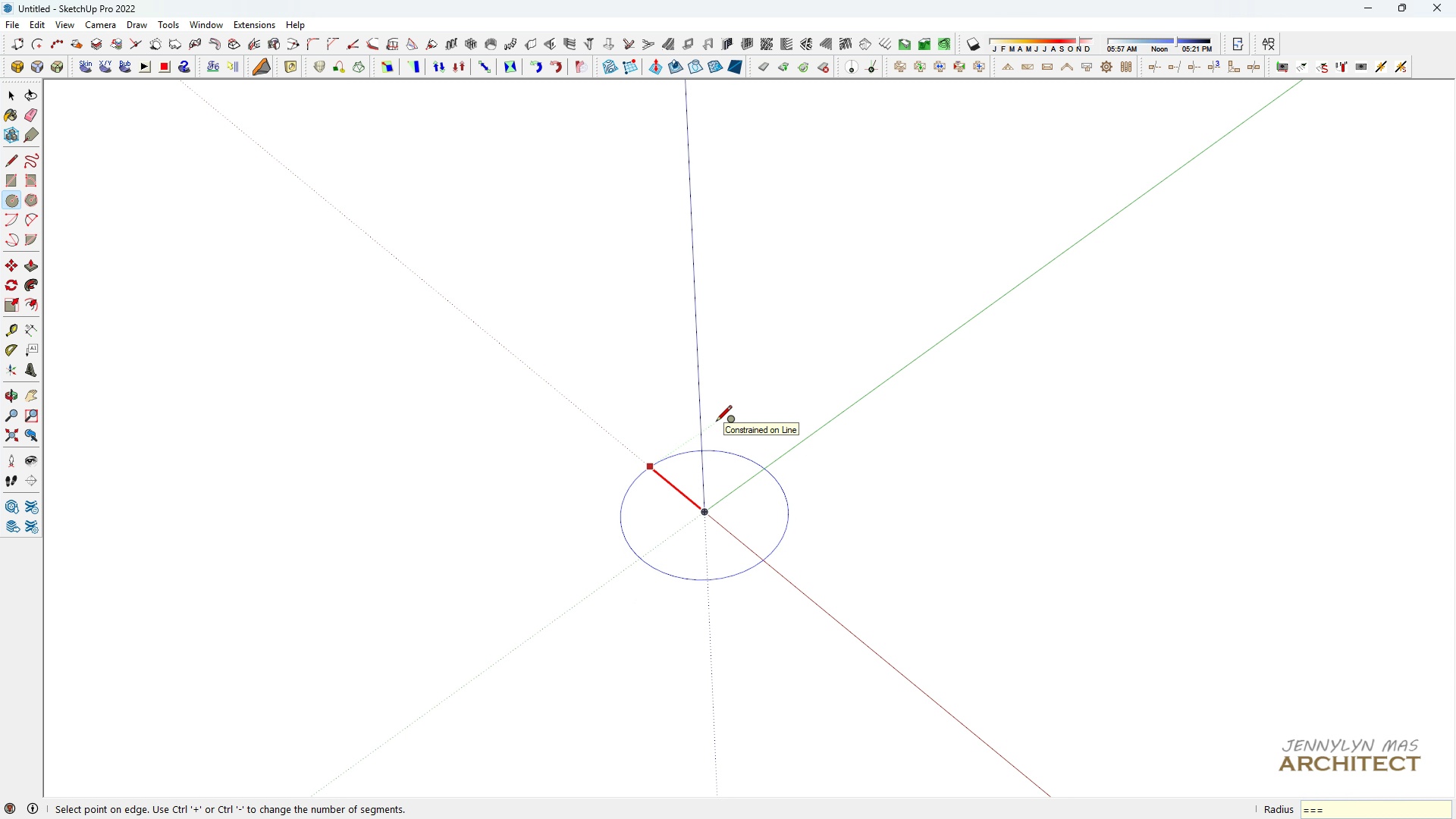 
key(Control+Equal)
 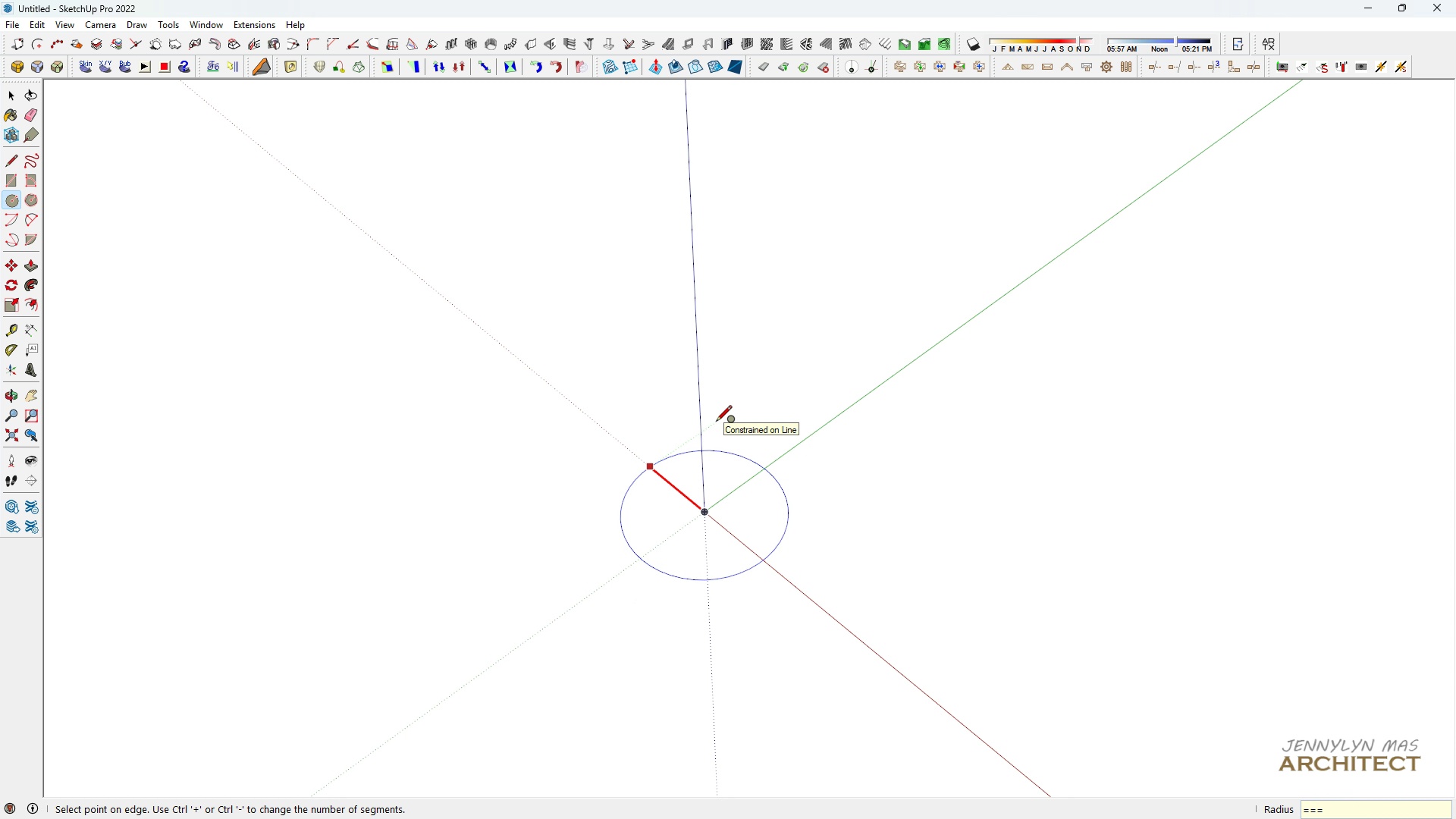 
key(Control+Equal)
 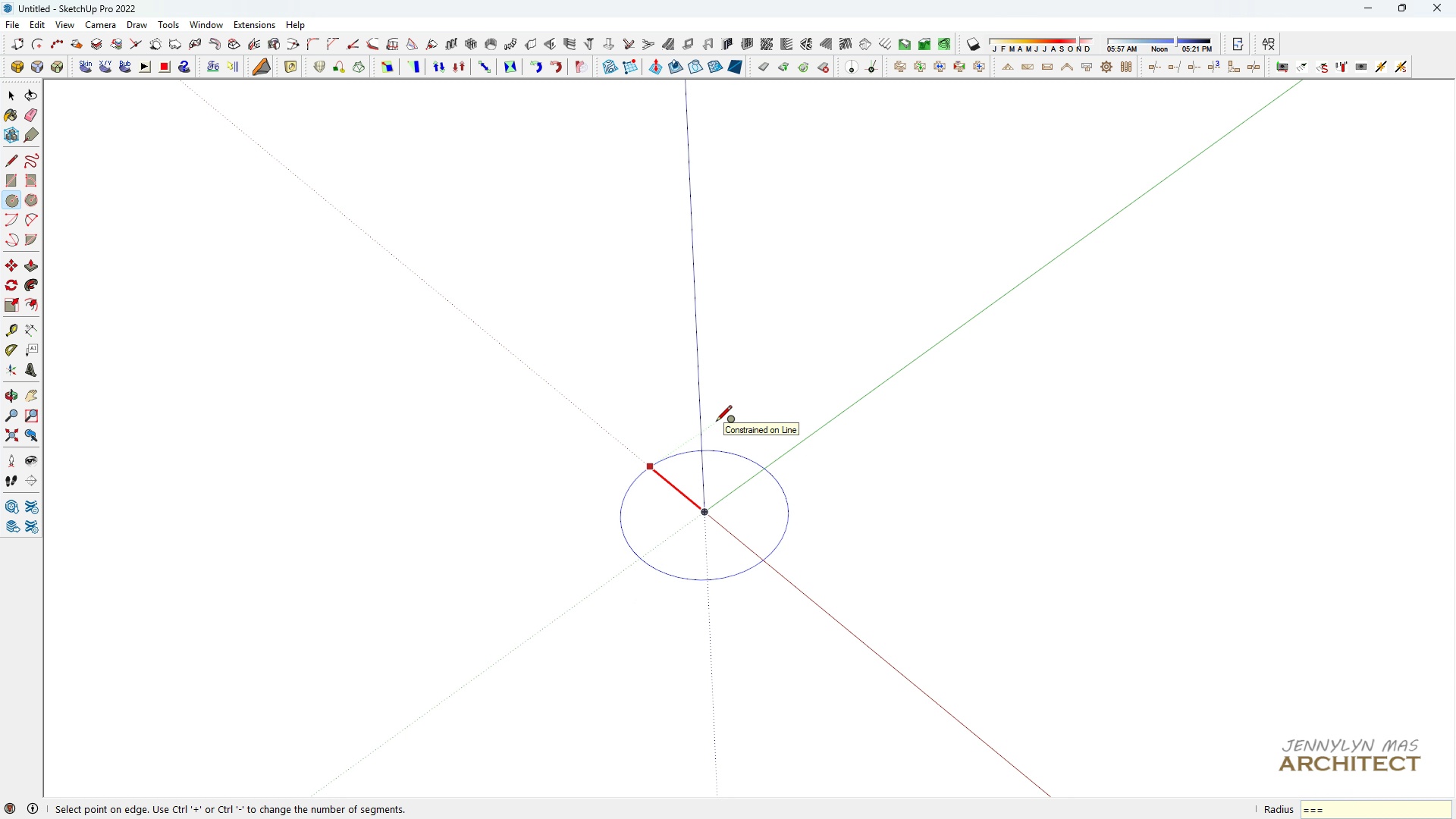 
key(Control+Equal)
 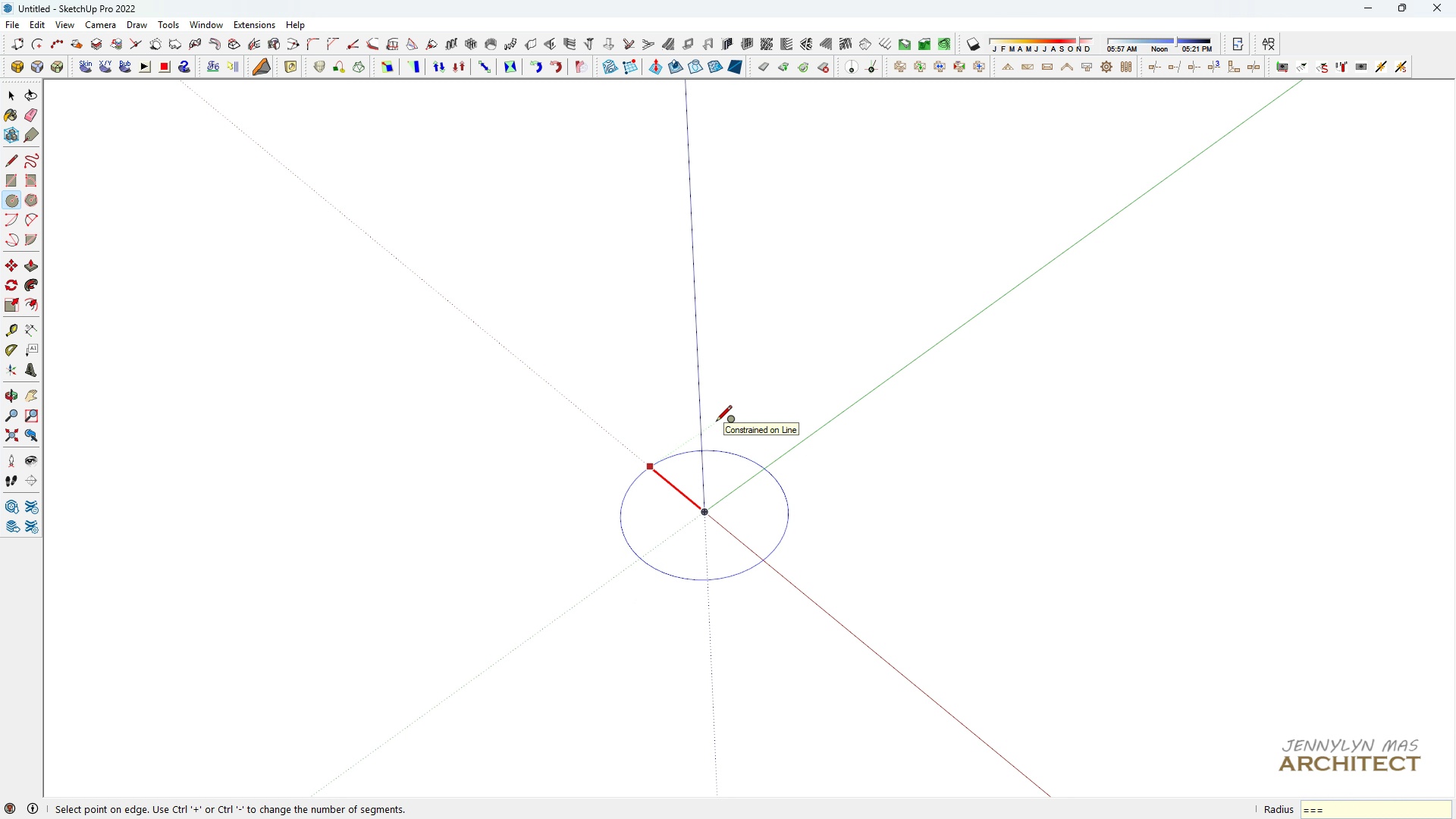 
key(Control+Equal)
 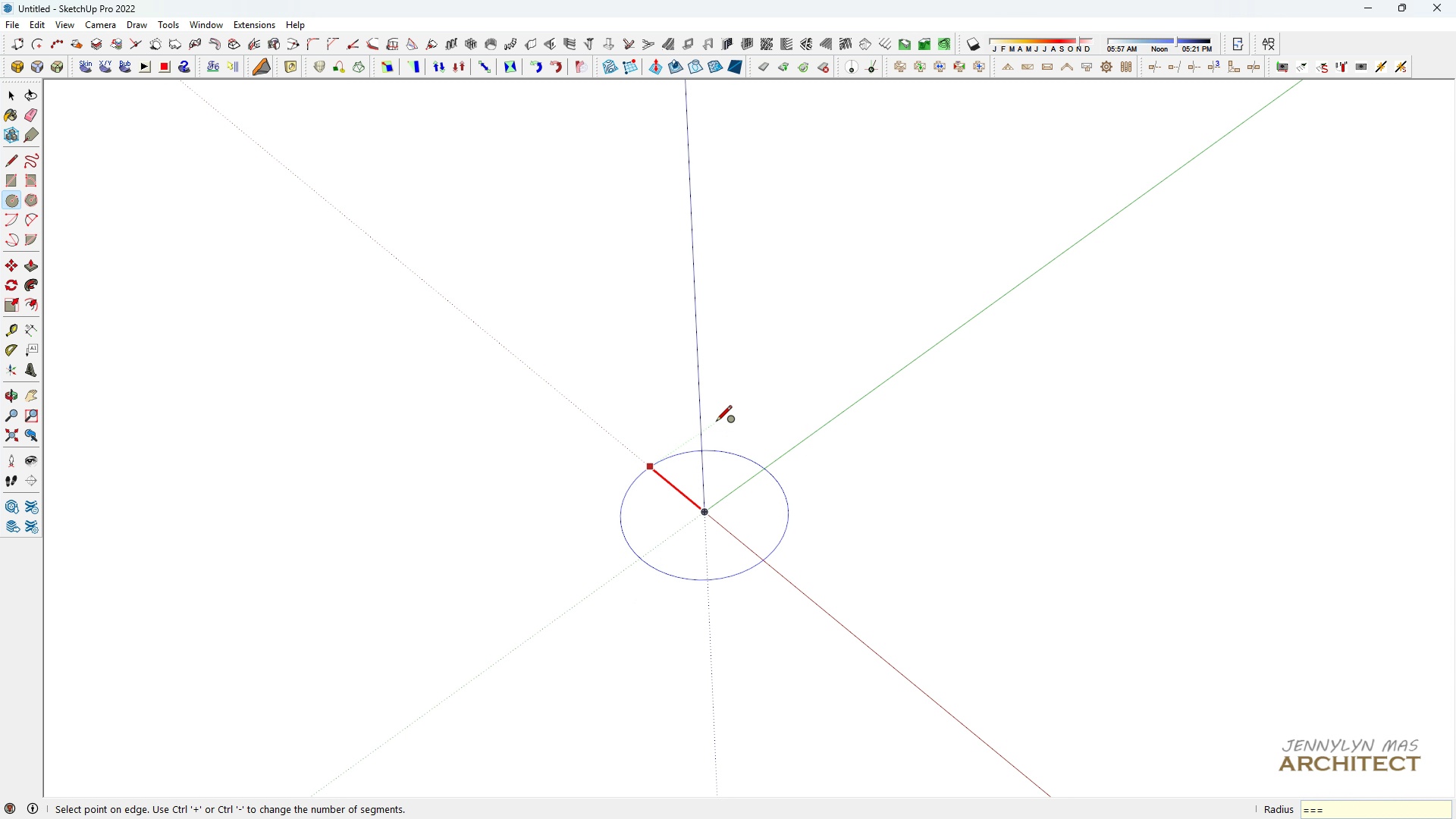 
key(Control+Equal)
 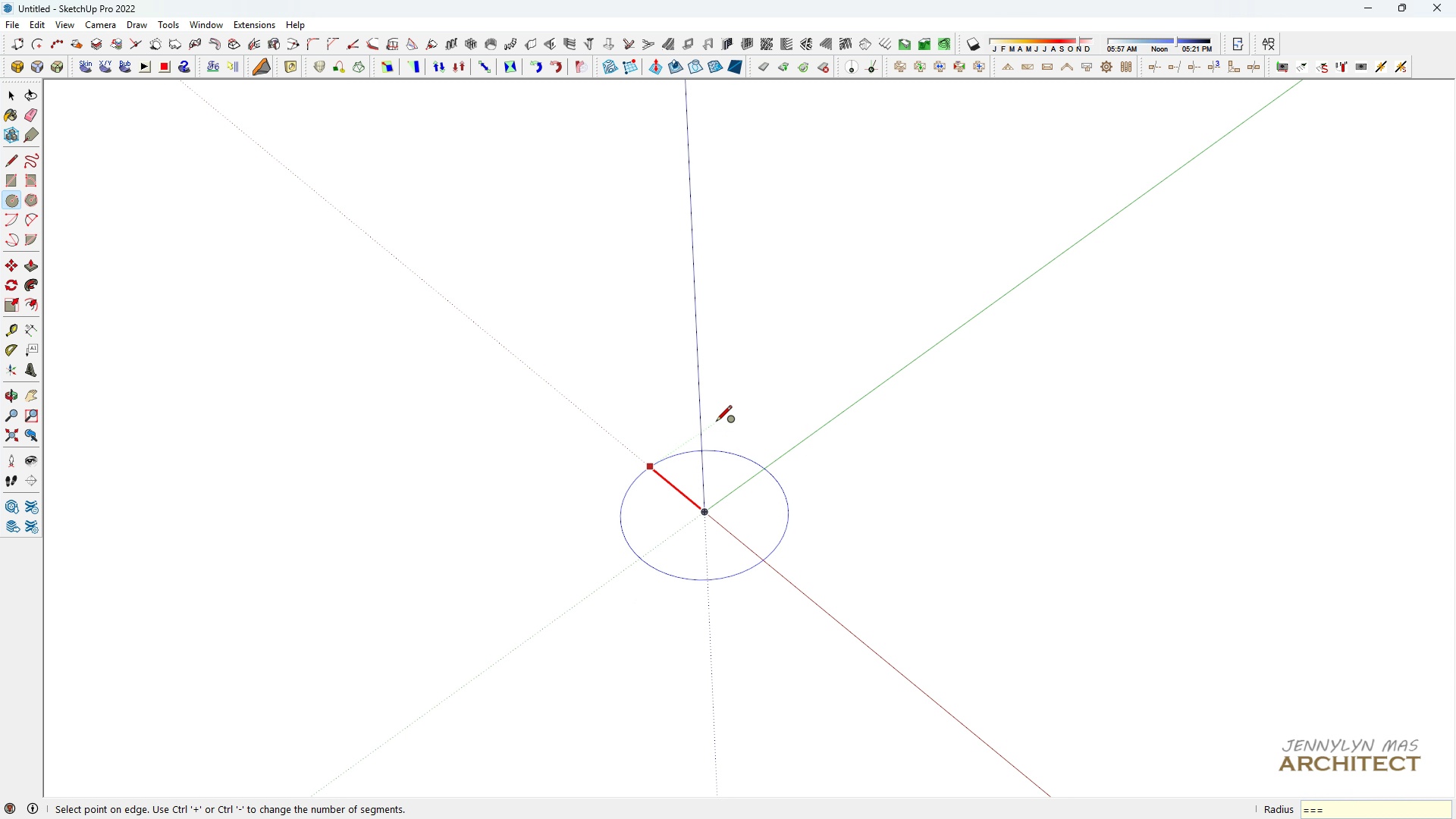 
key(Control+Equal)
 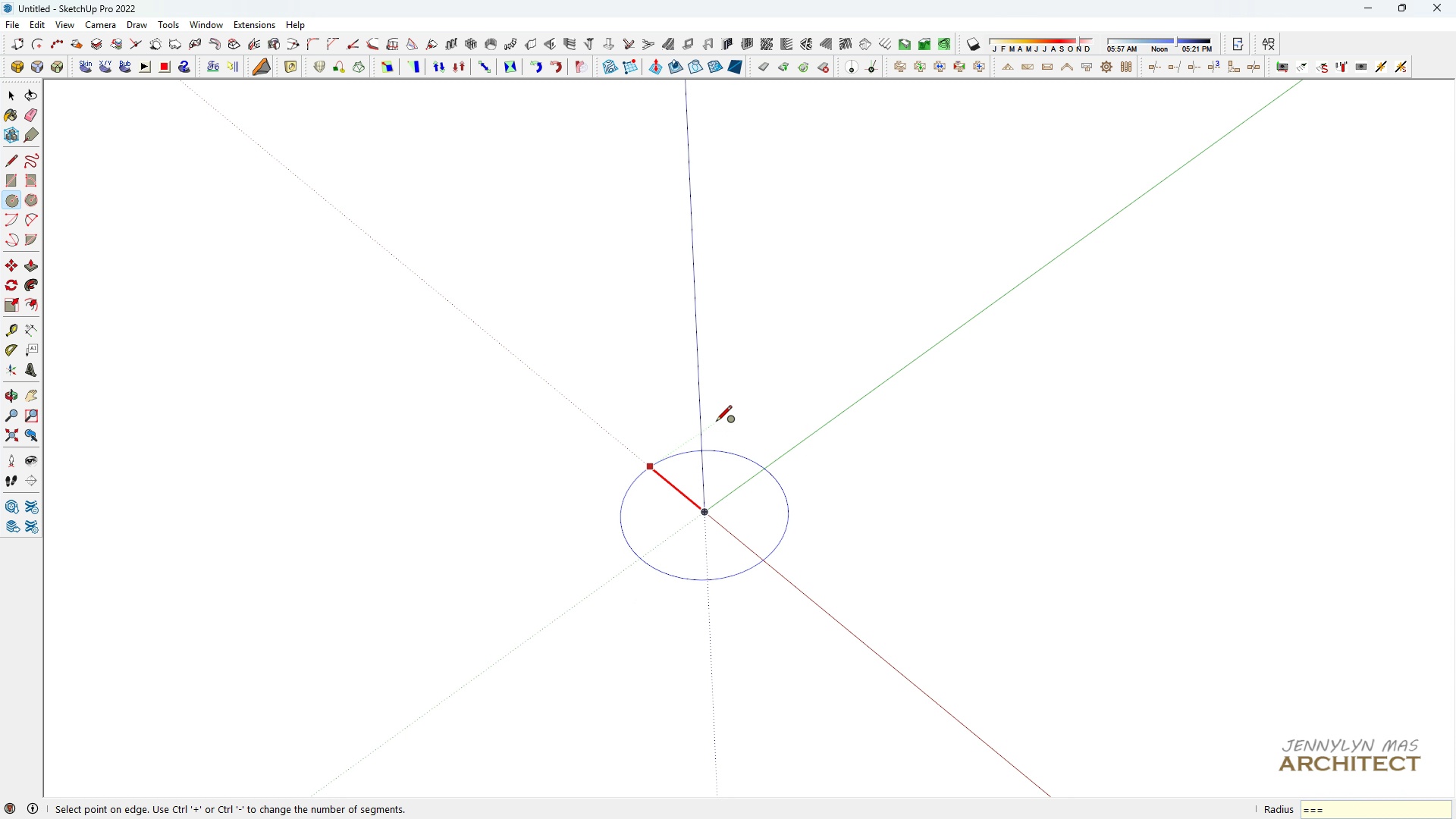 
key(Control+Equal)
 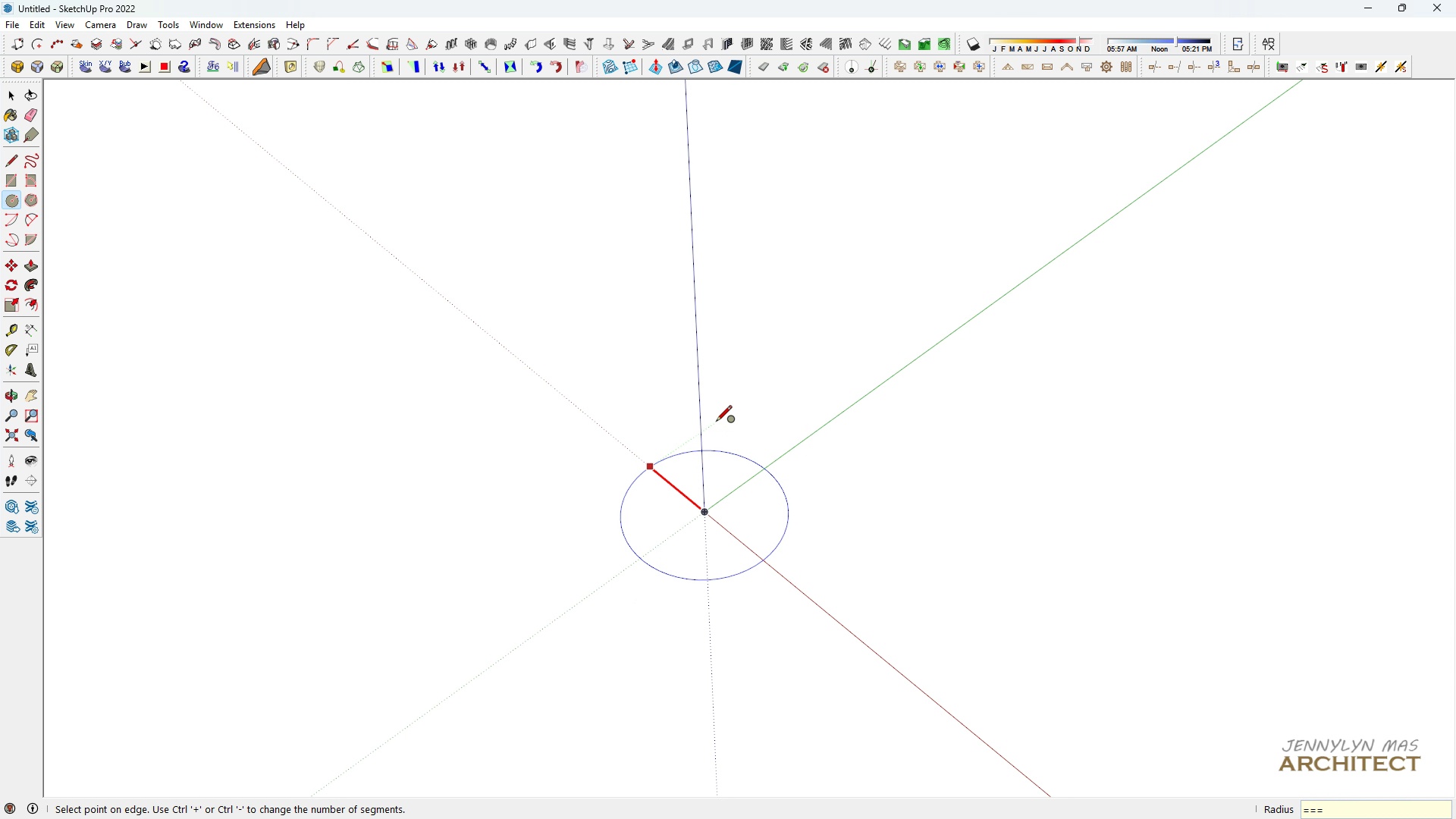 
key(Control+Equal)
 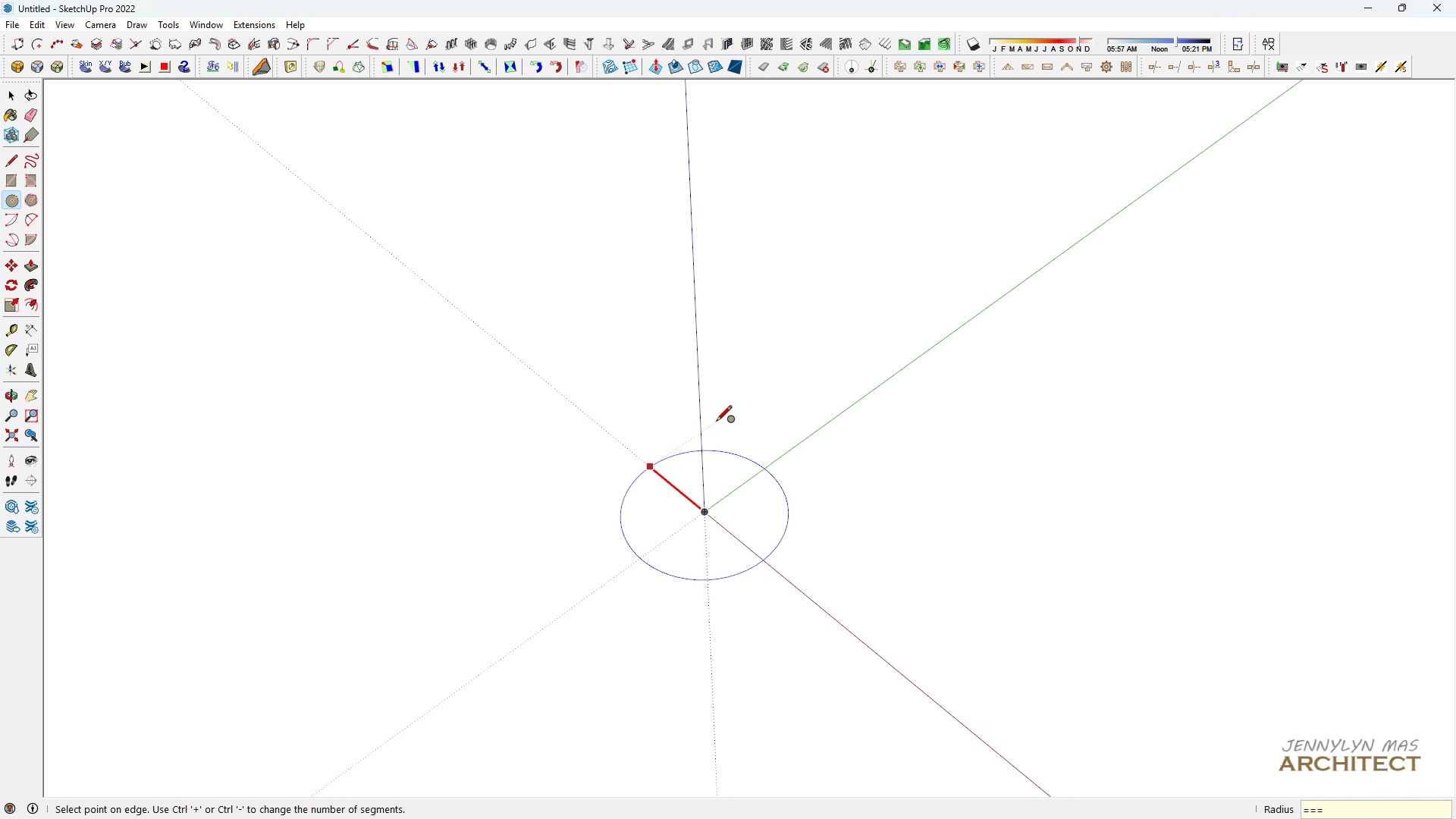 
key(Control+Equal)
 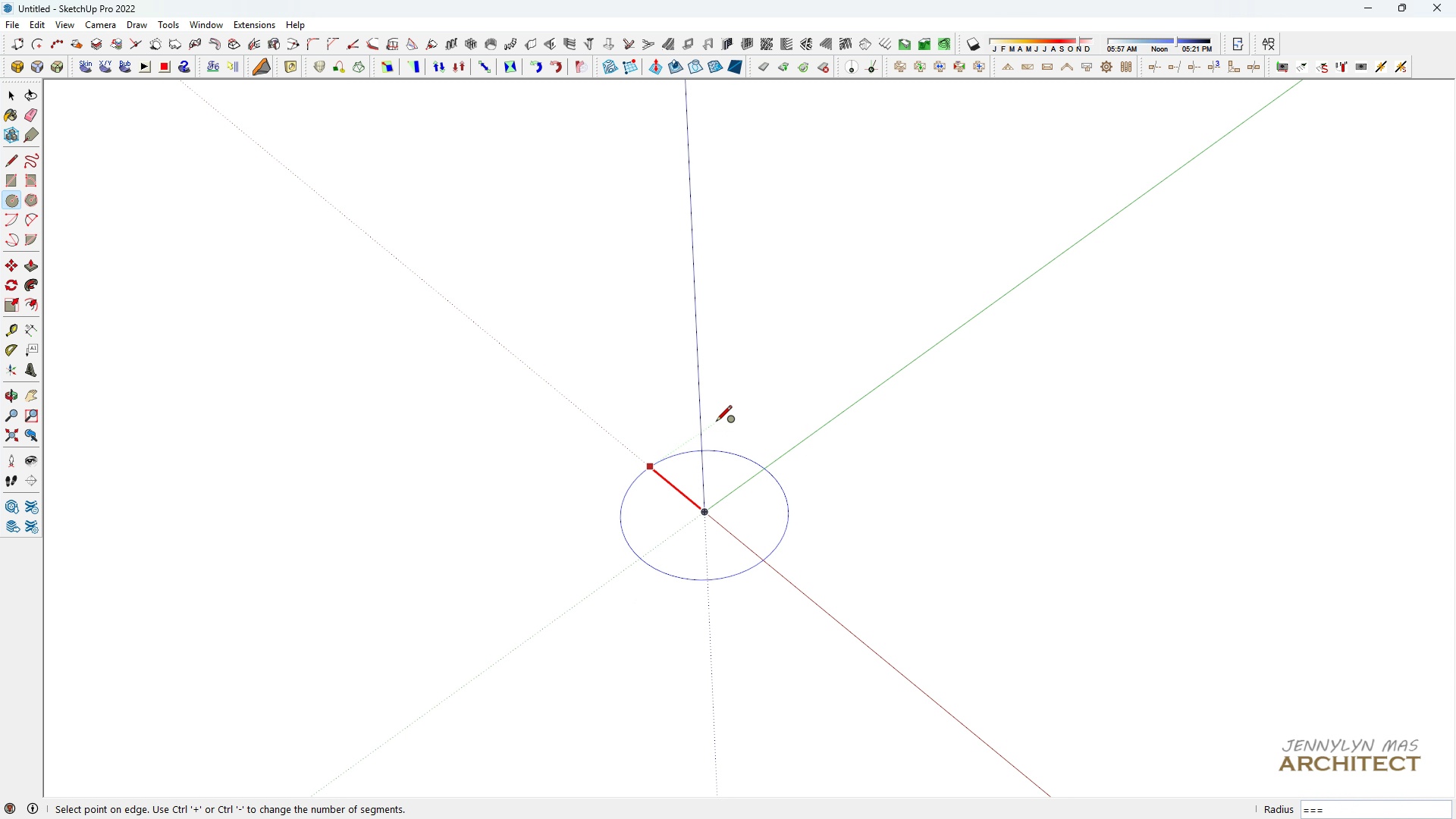 
key(Control+Equal)
 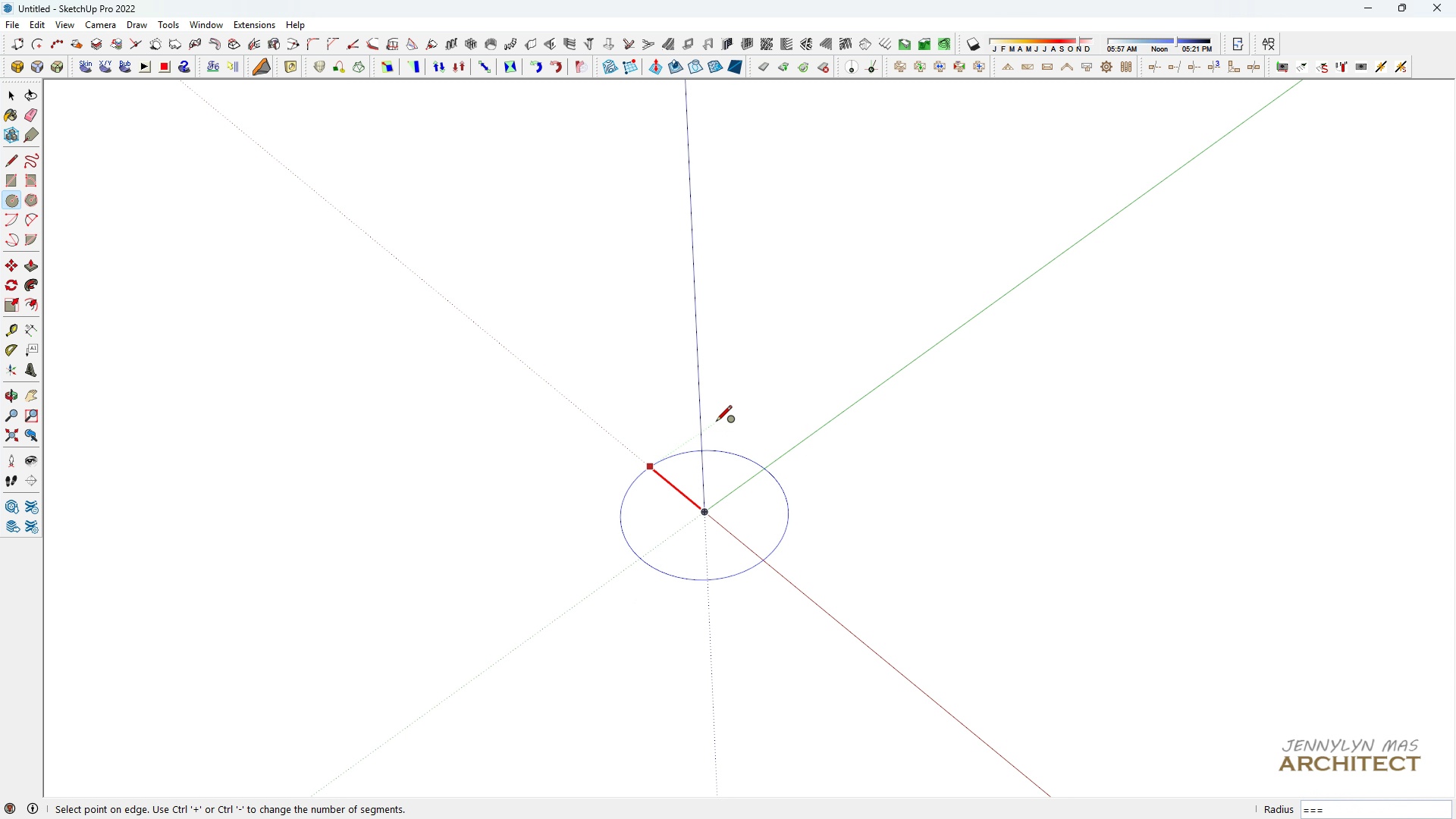 
key(Control+Equal)
 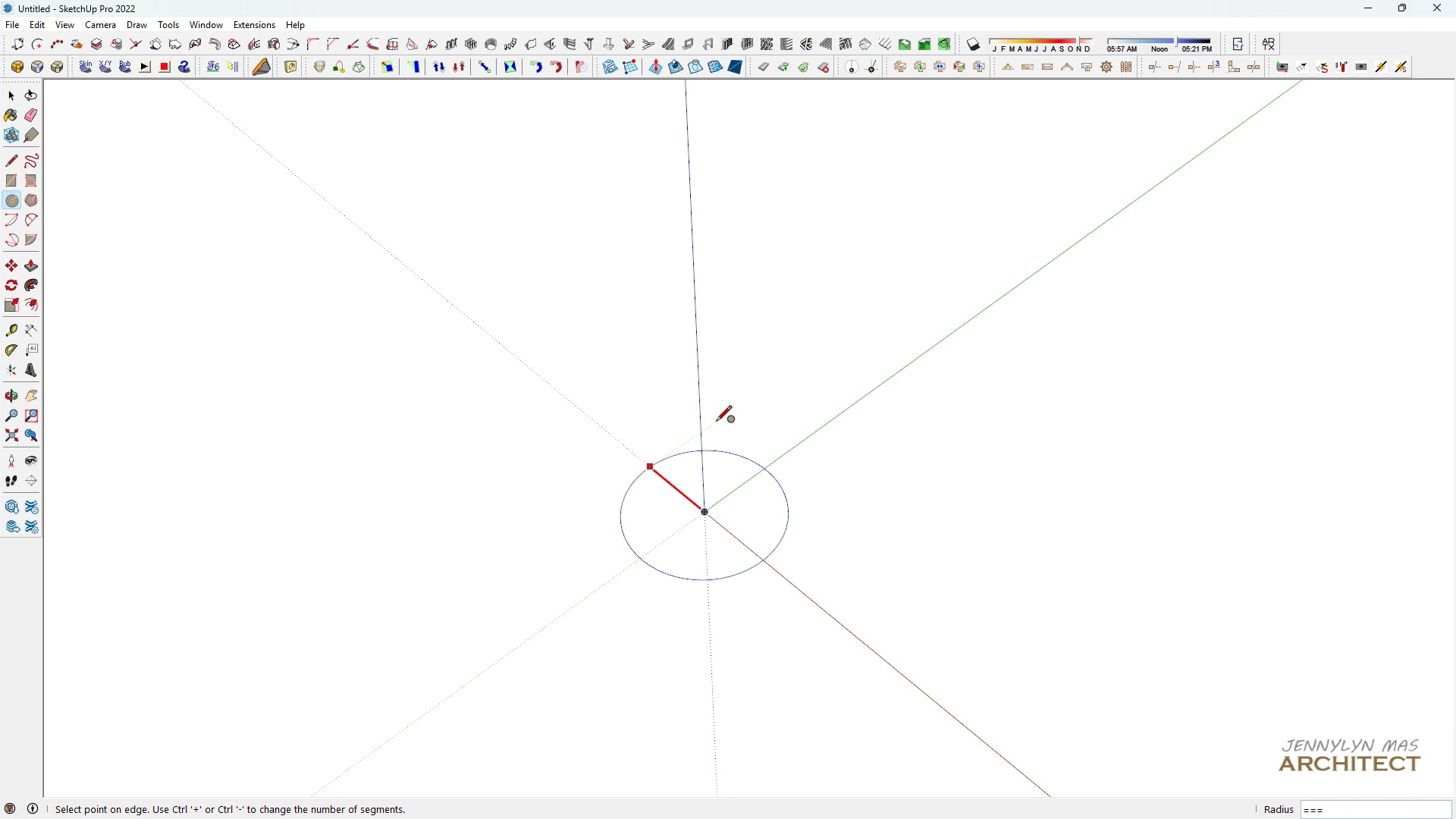 
key(Control+Equal)
 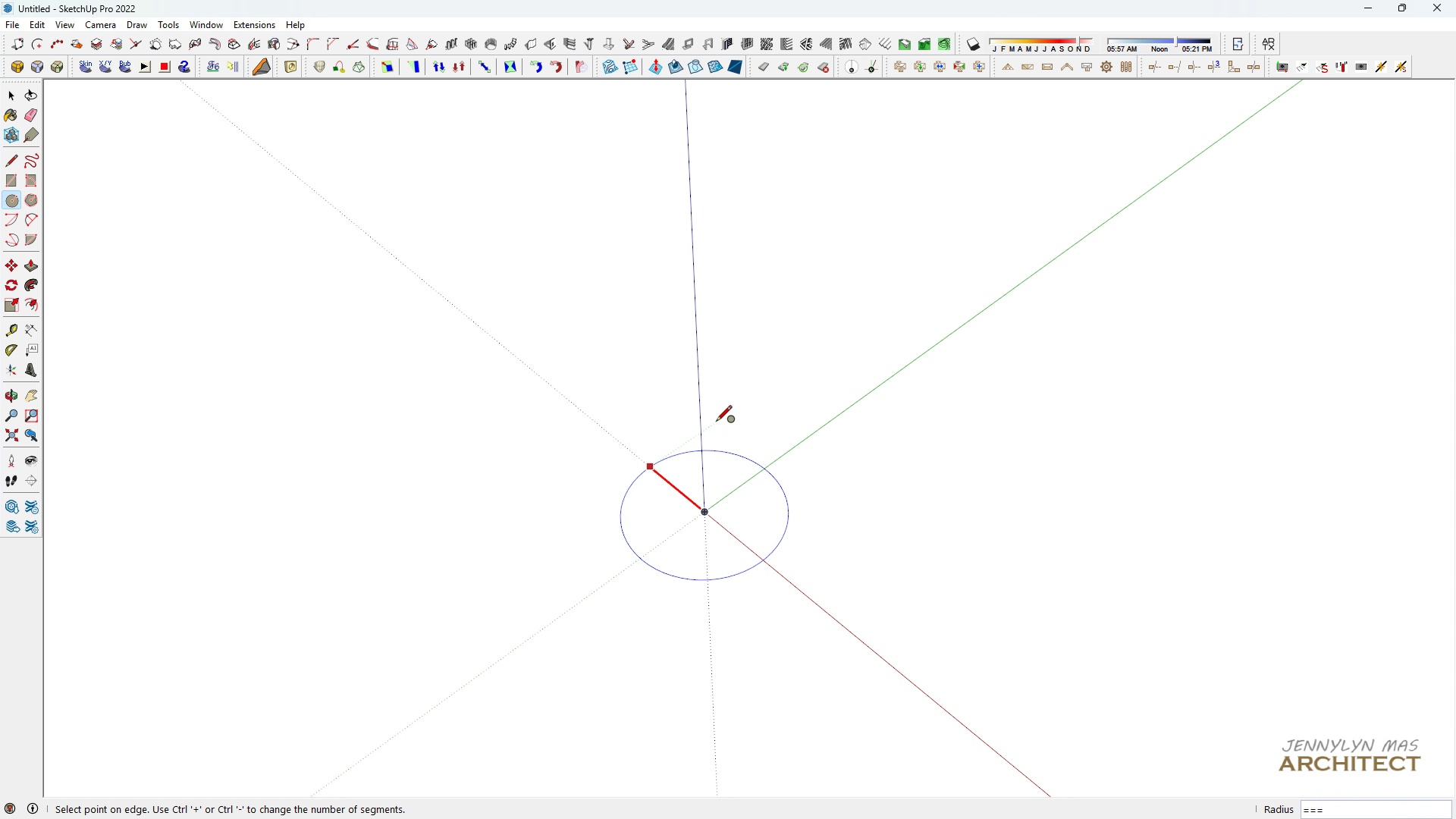 
key(Control+Equal)
 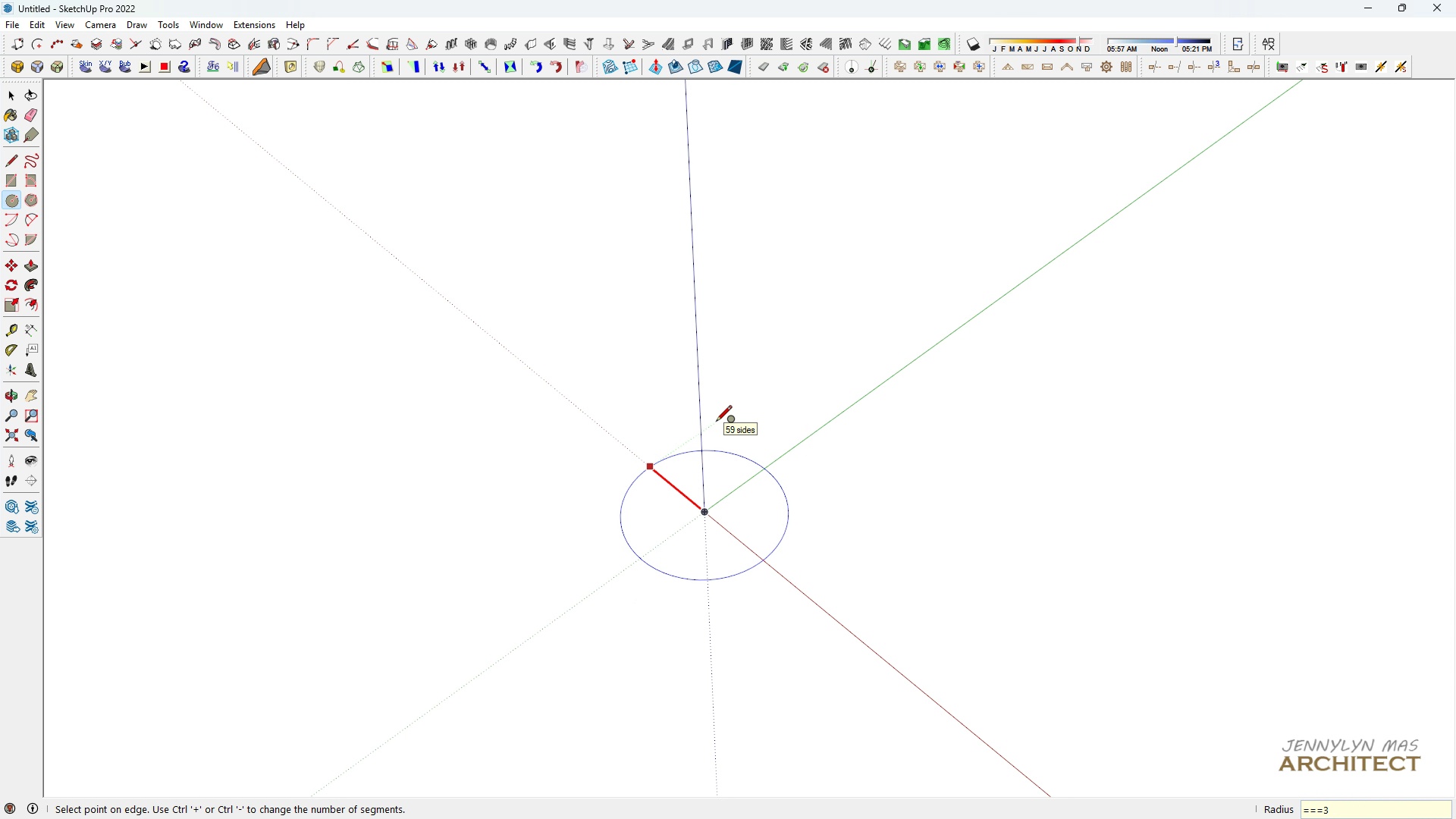 
type(304.8)
 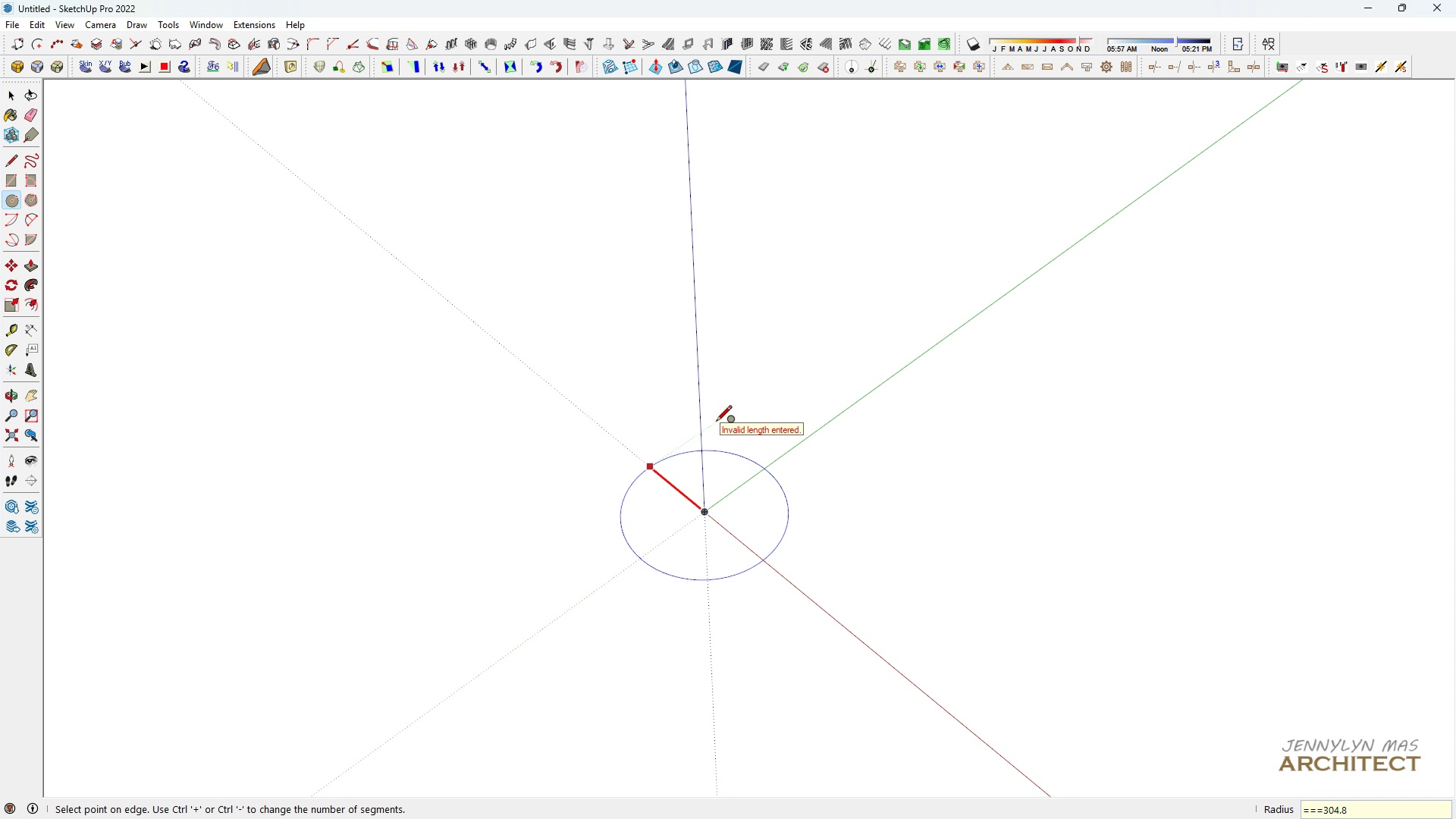 
key(Enter)
 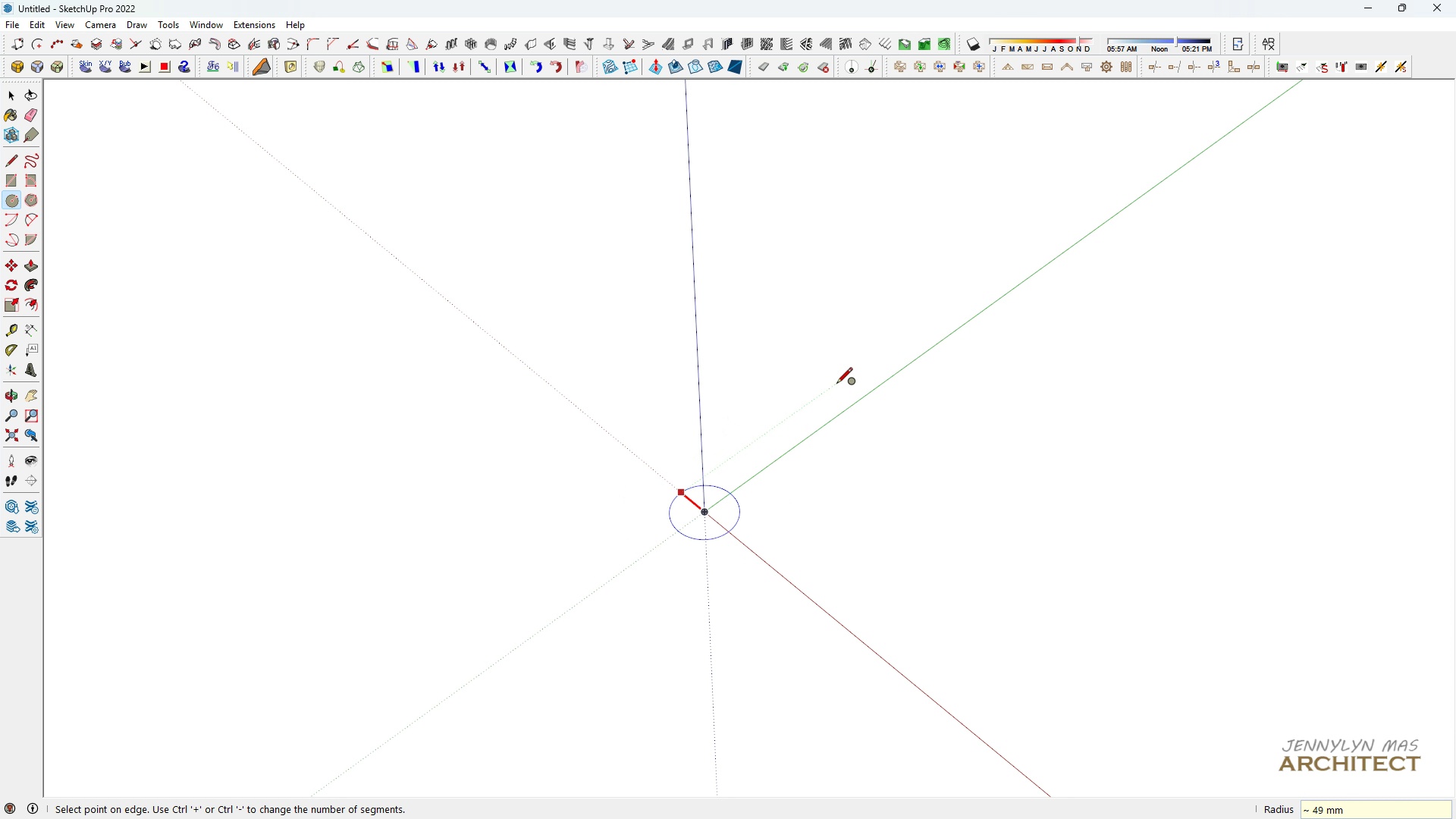 
scroll: coordinate [752, 451], scroll_direction: up, amount: 2.0
 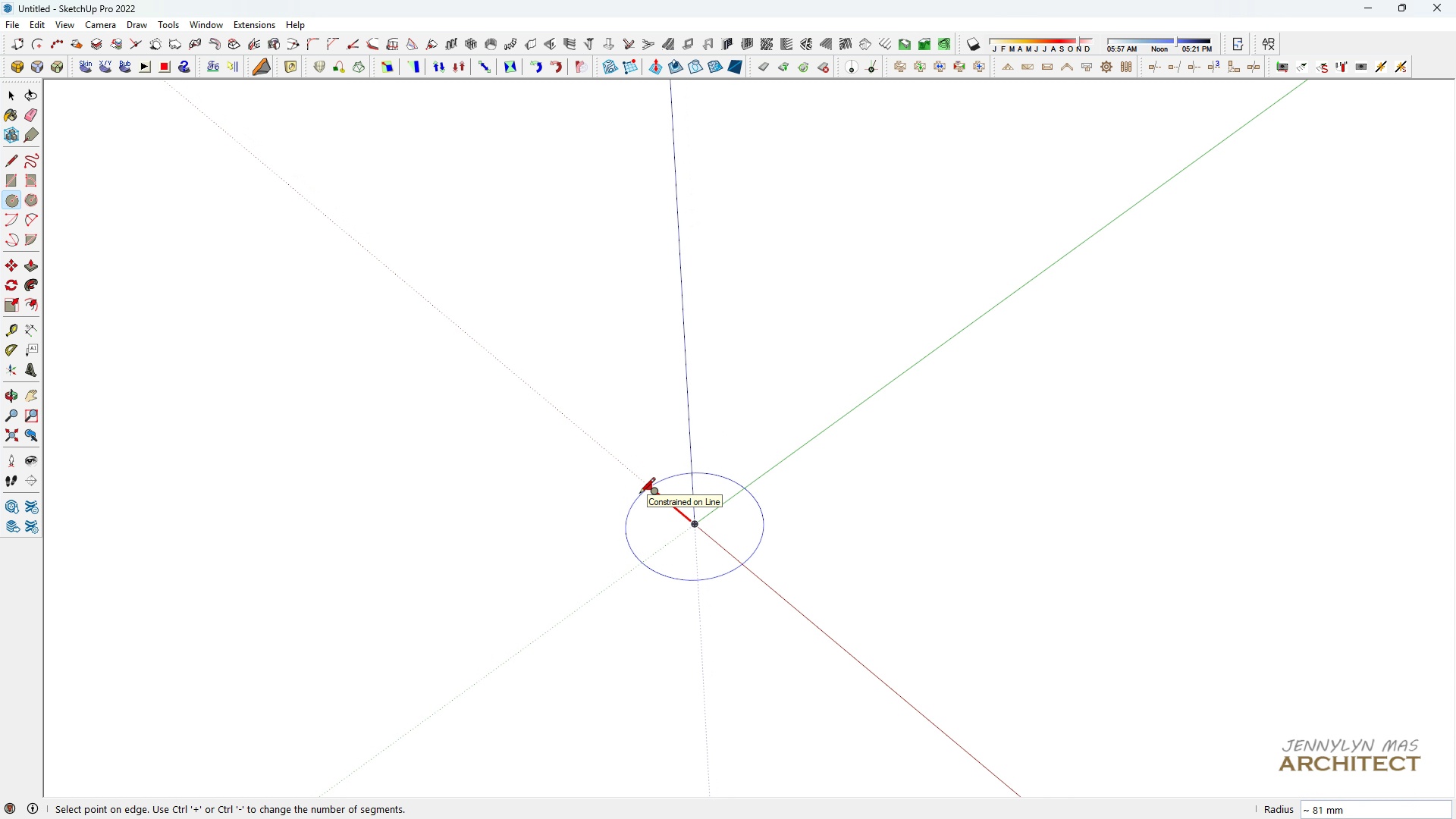 
type(304.8)
 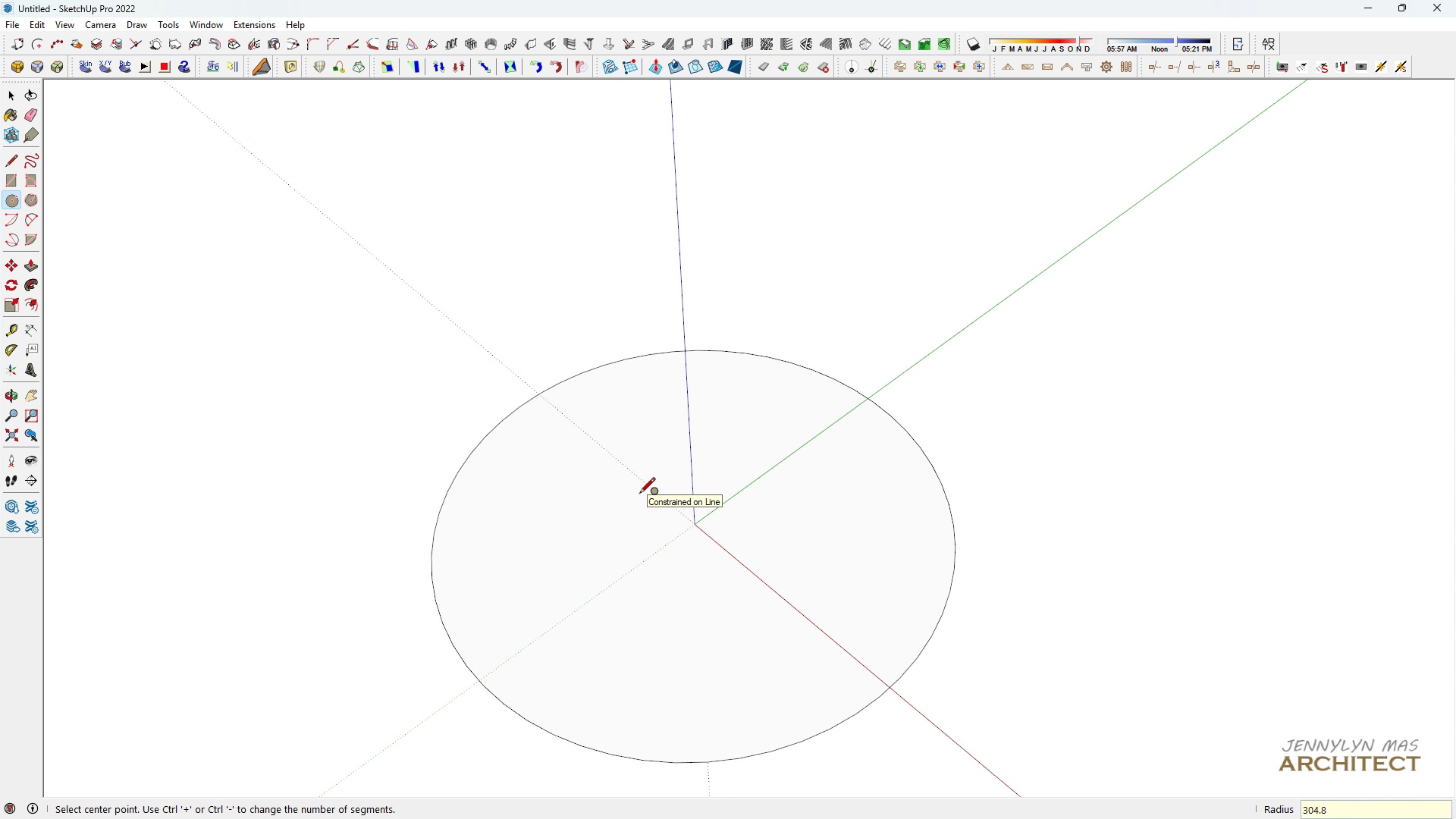 
key(Enter)
 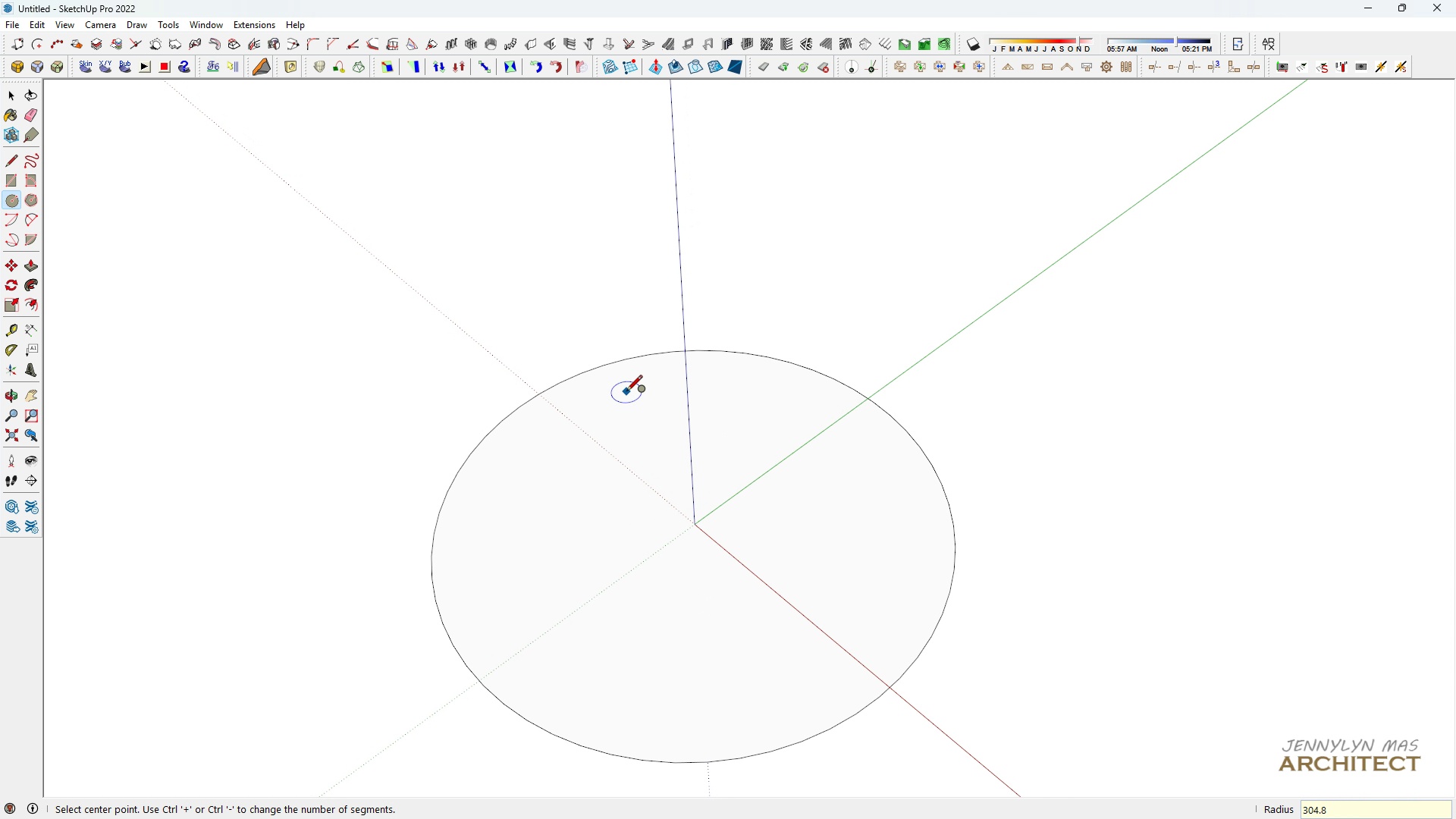 
key(Space)
 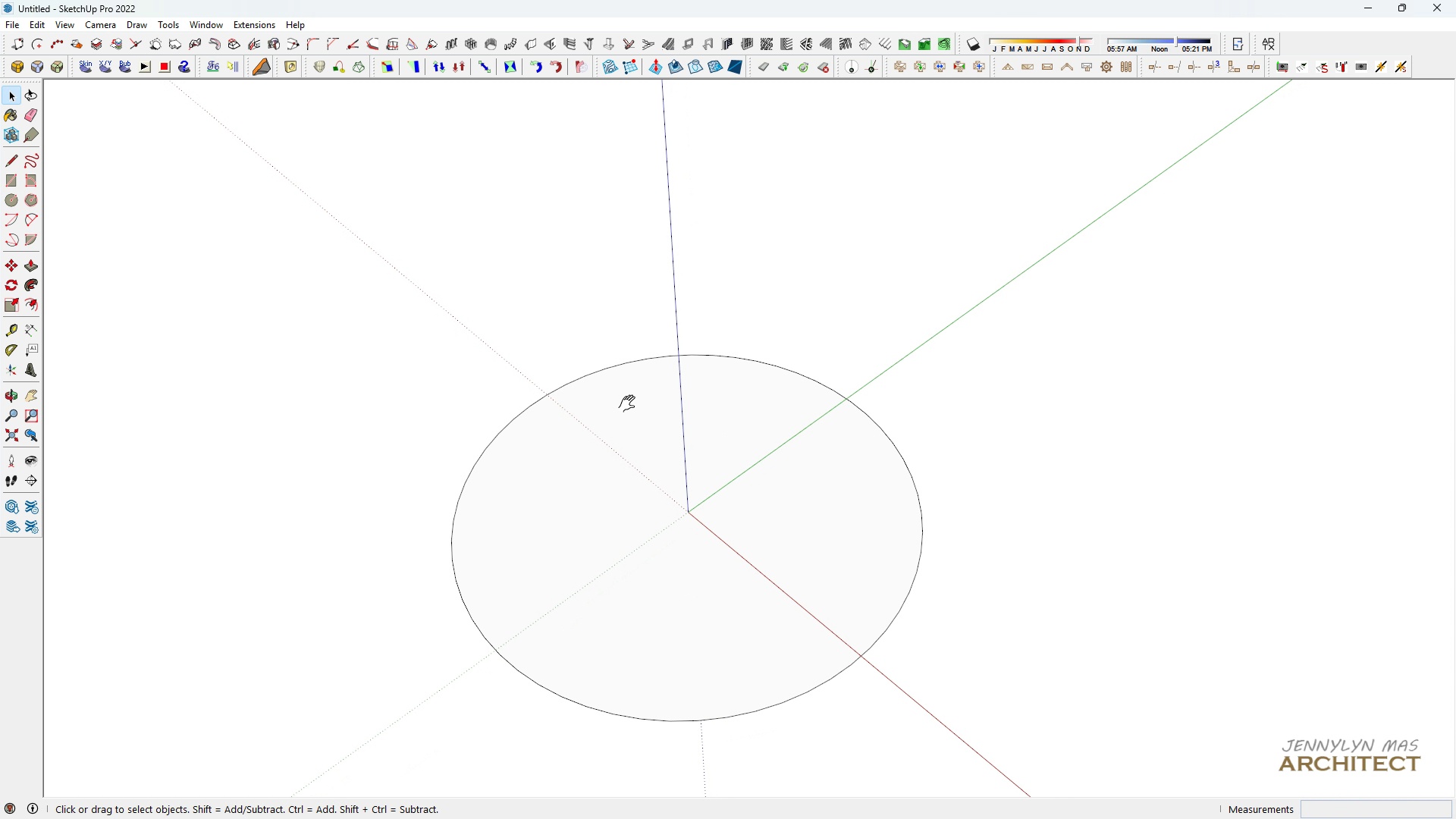 
scroll: coordinate [634, 405], scroll_direction: down, amount: 4.0
 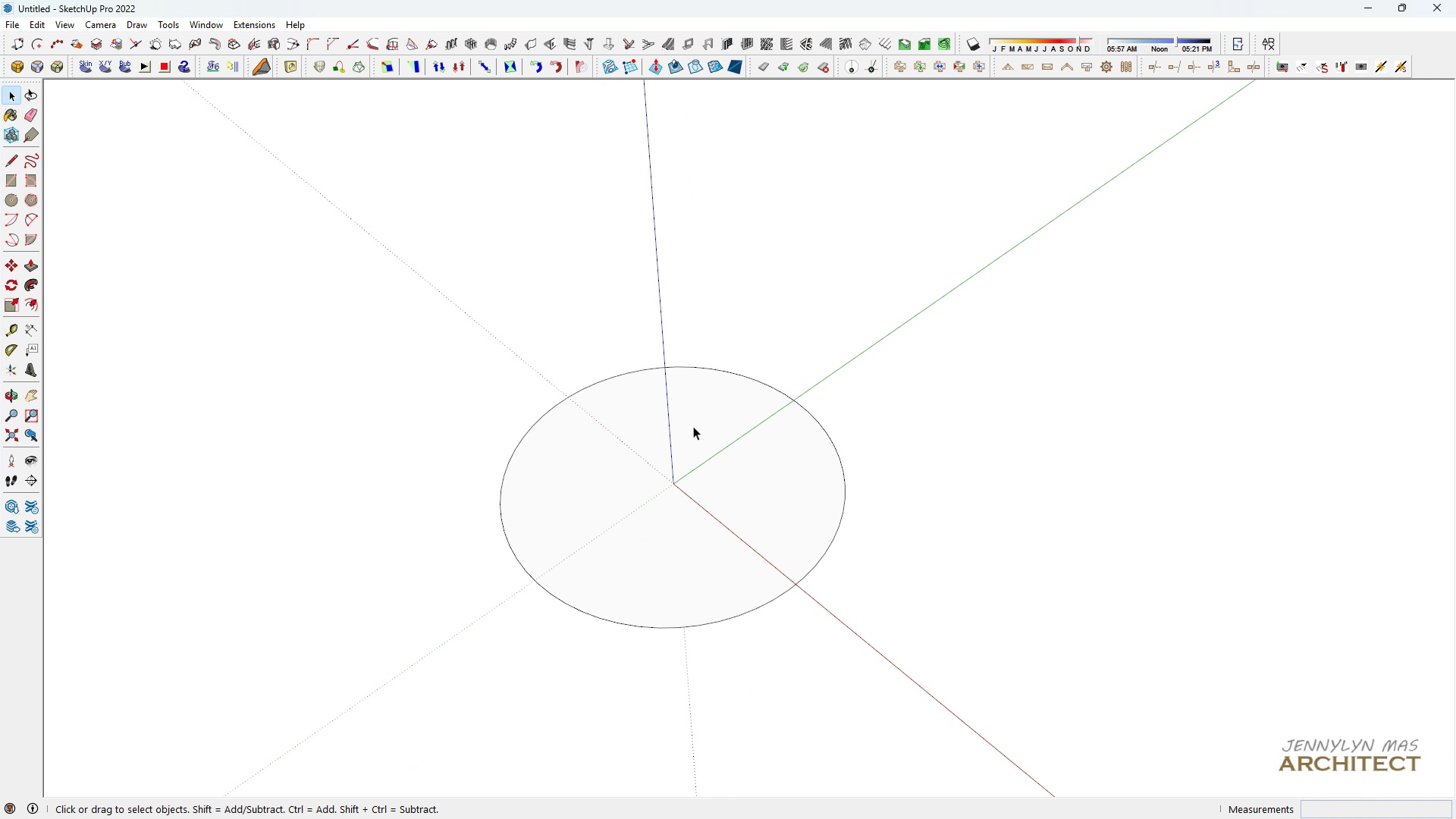 
key(H)
 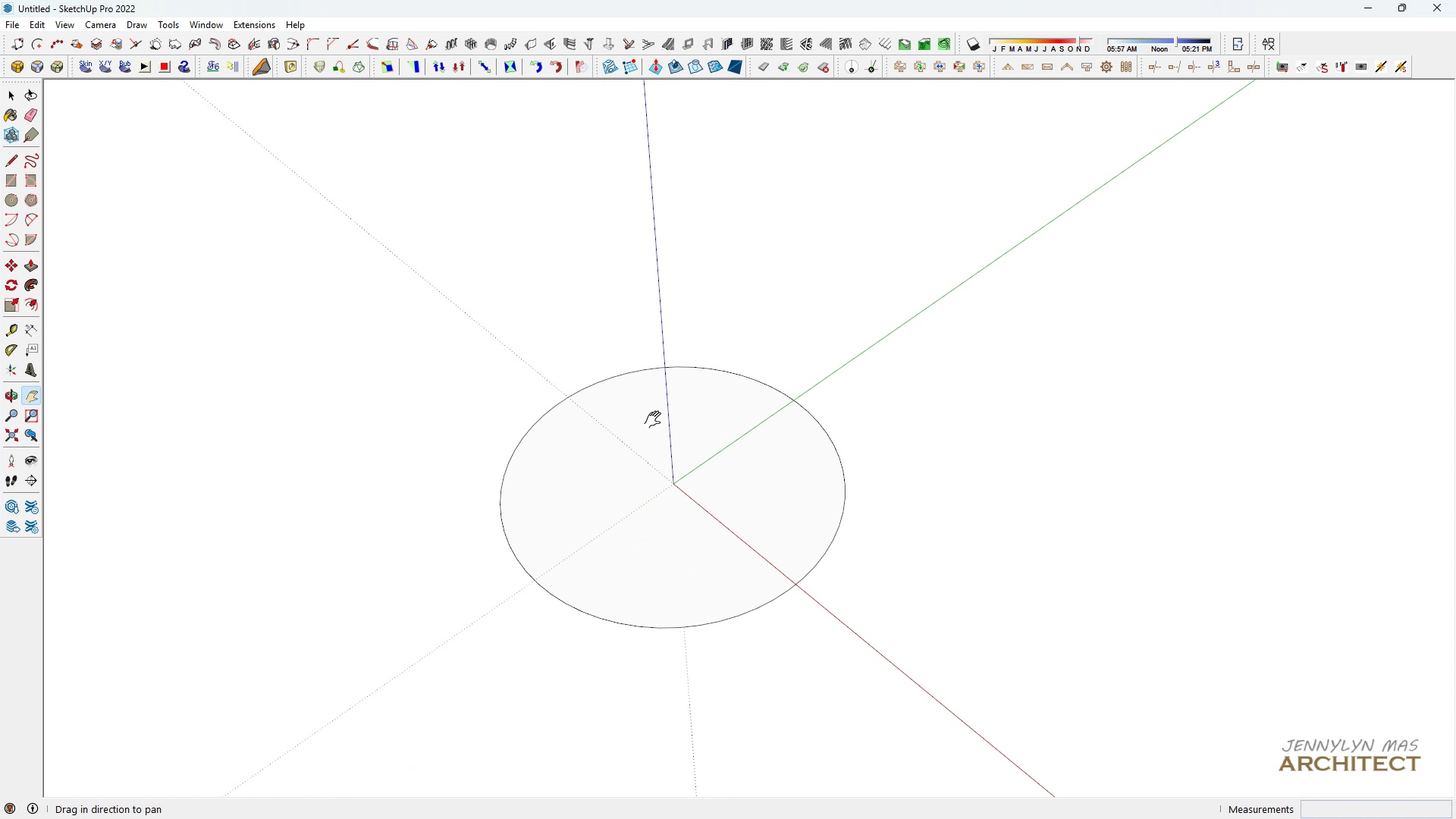 
key(Space)
 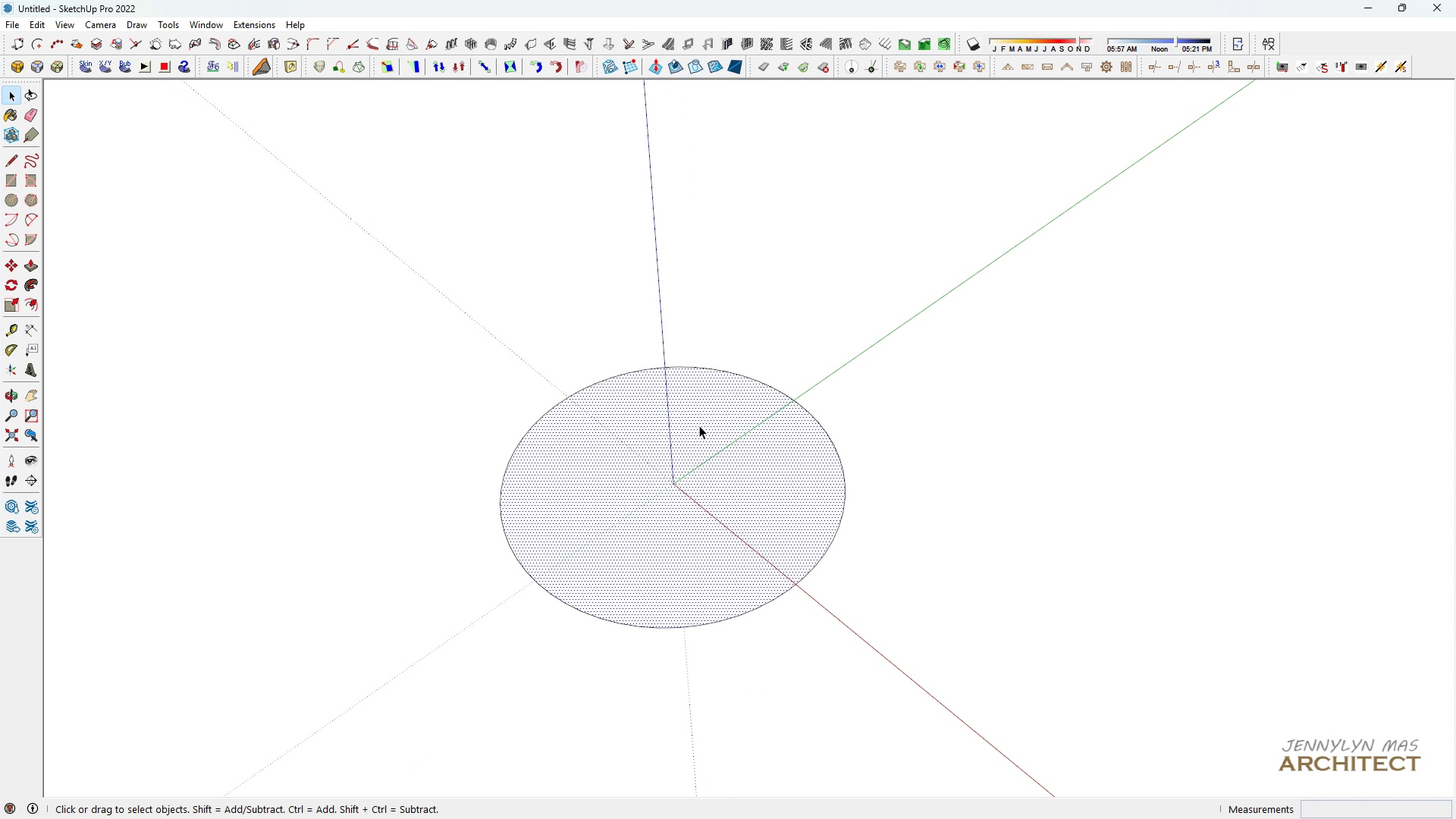 
double_click([699, 425])
 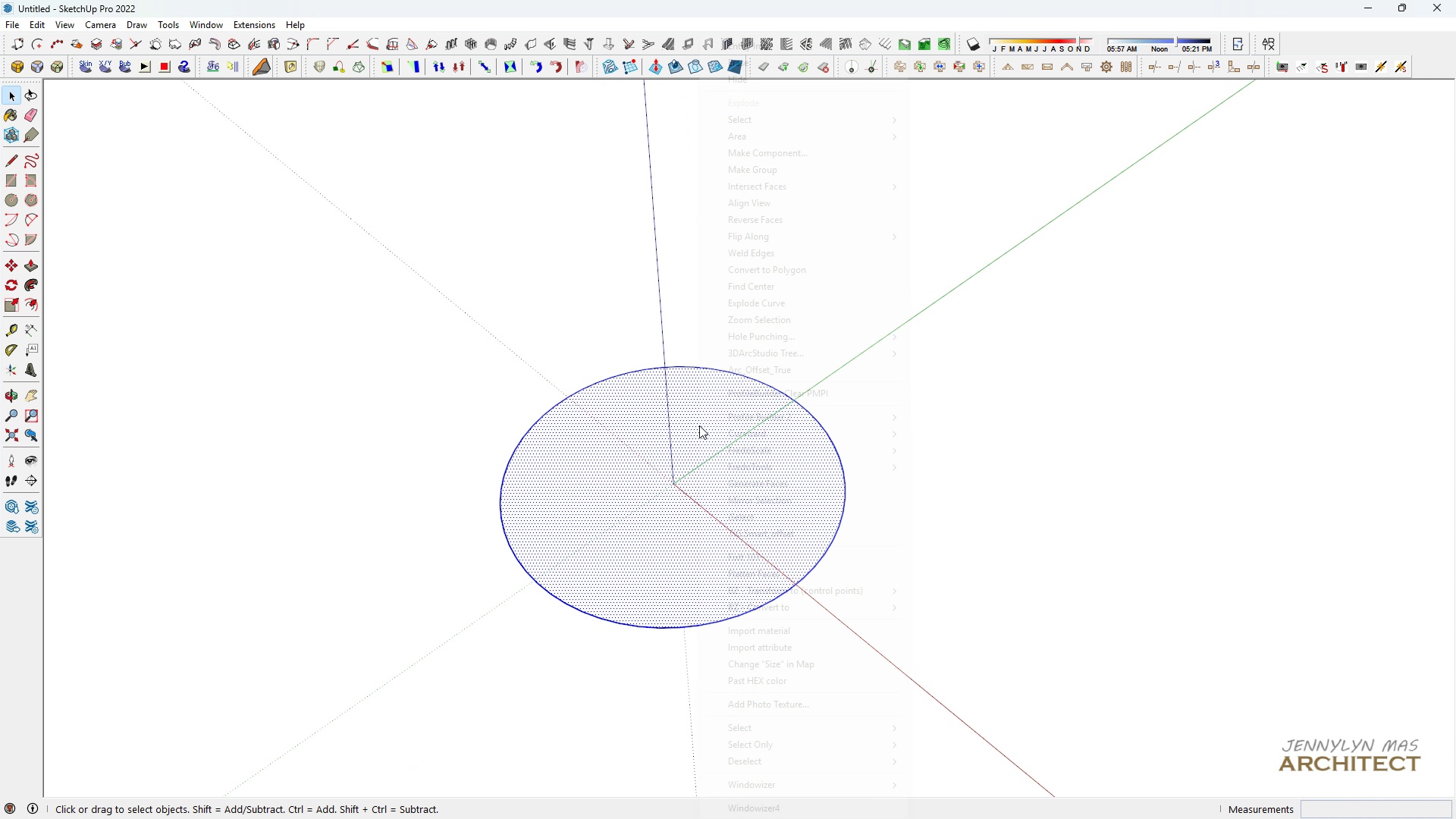 
right_click([699, 425])
 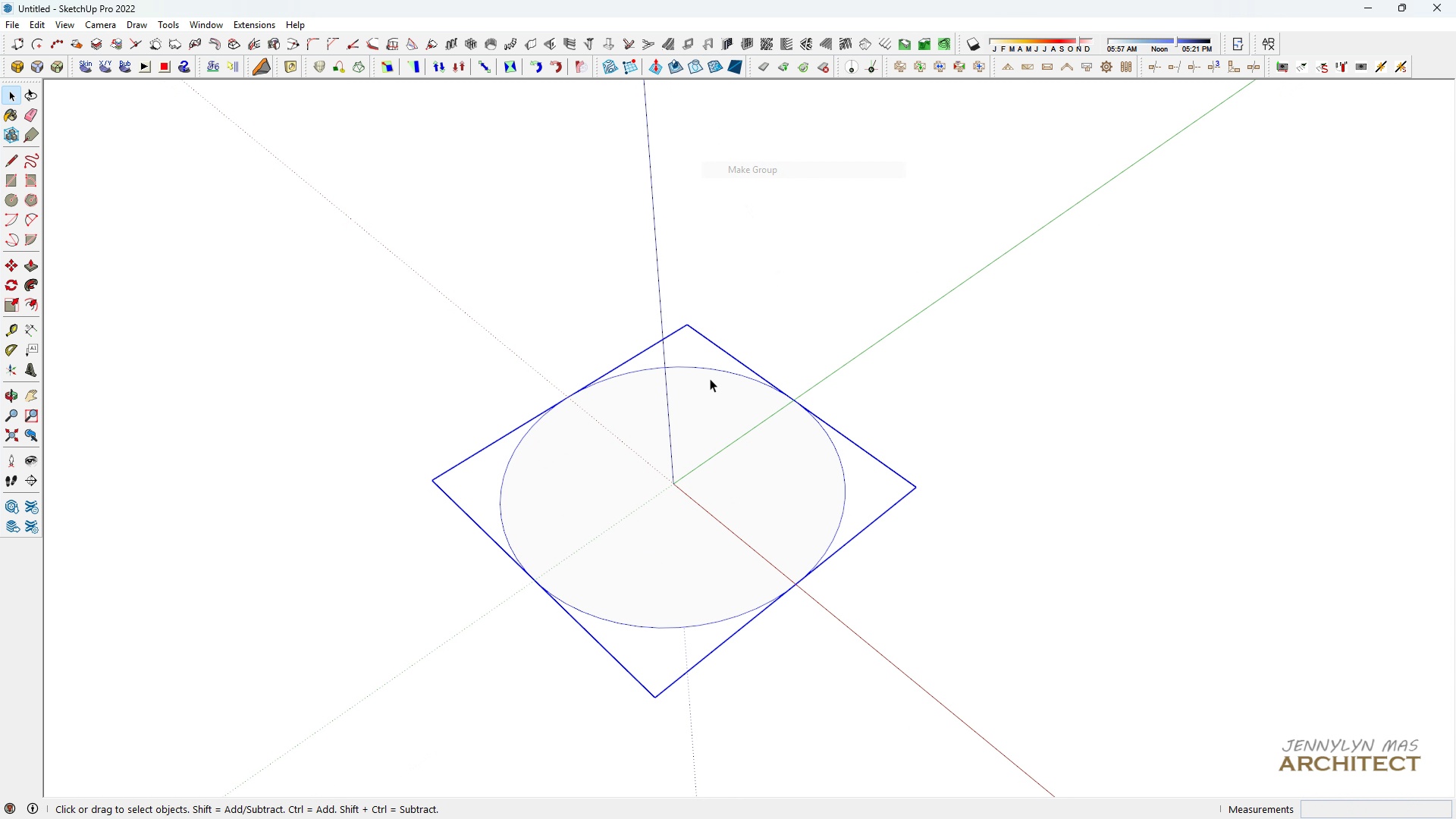 
double_click([714, 393])
 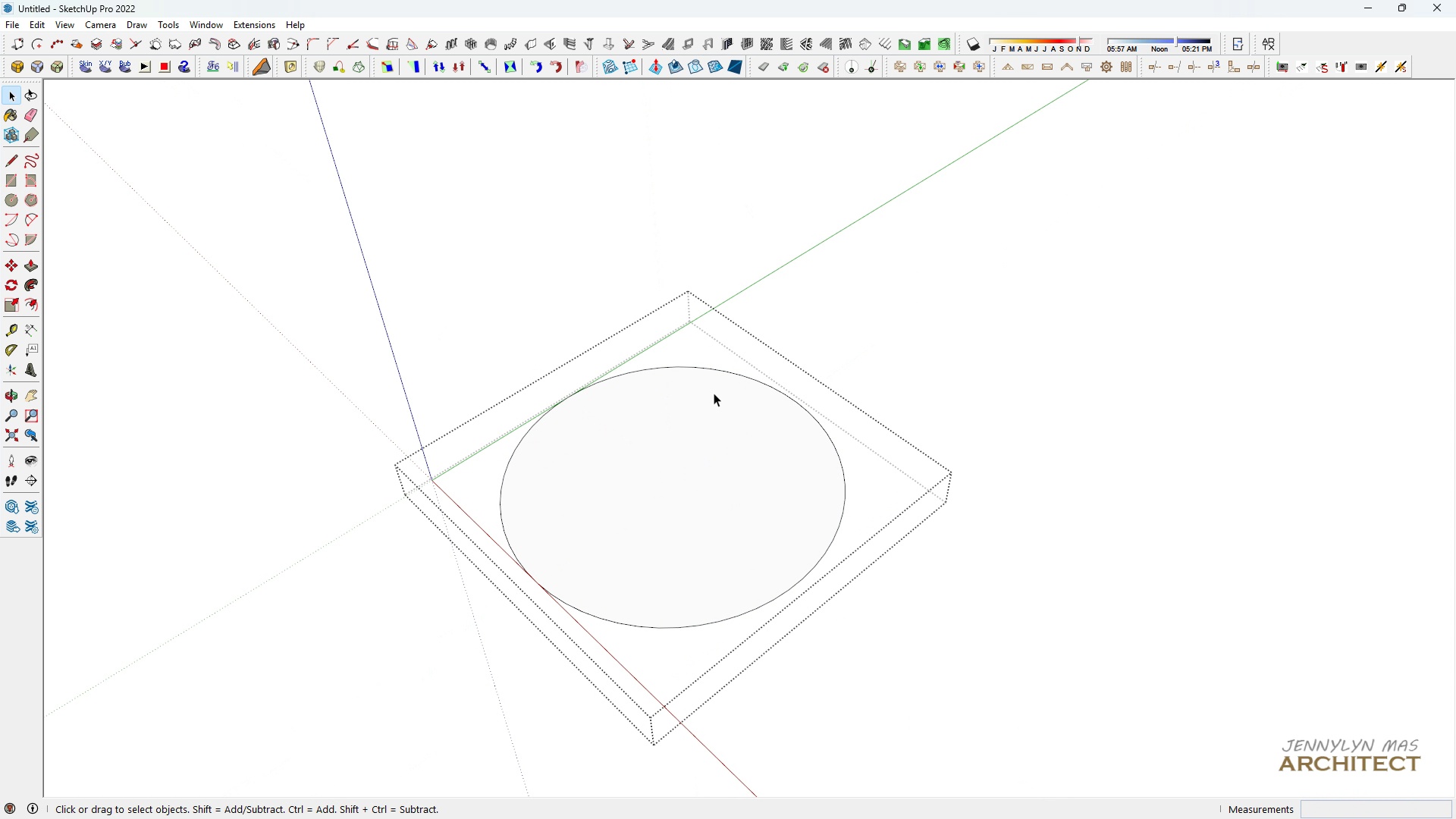 
triple_click([714, 393])
 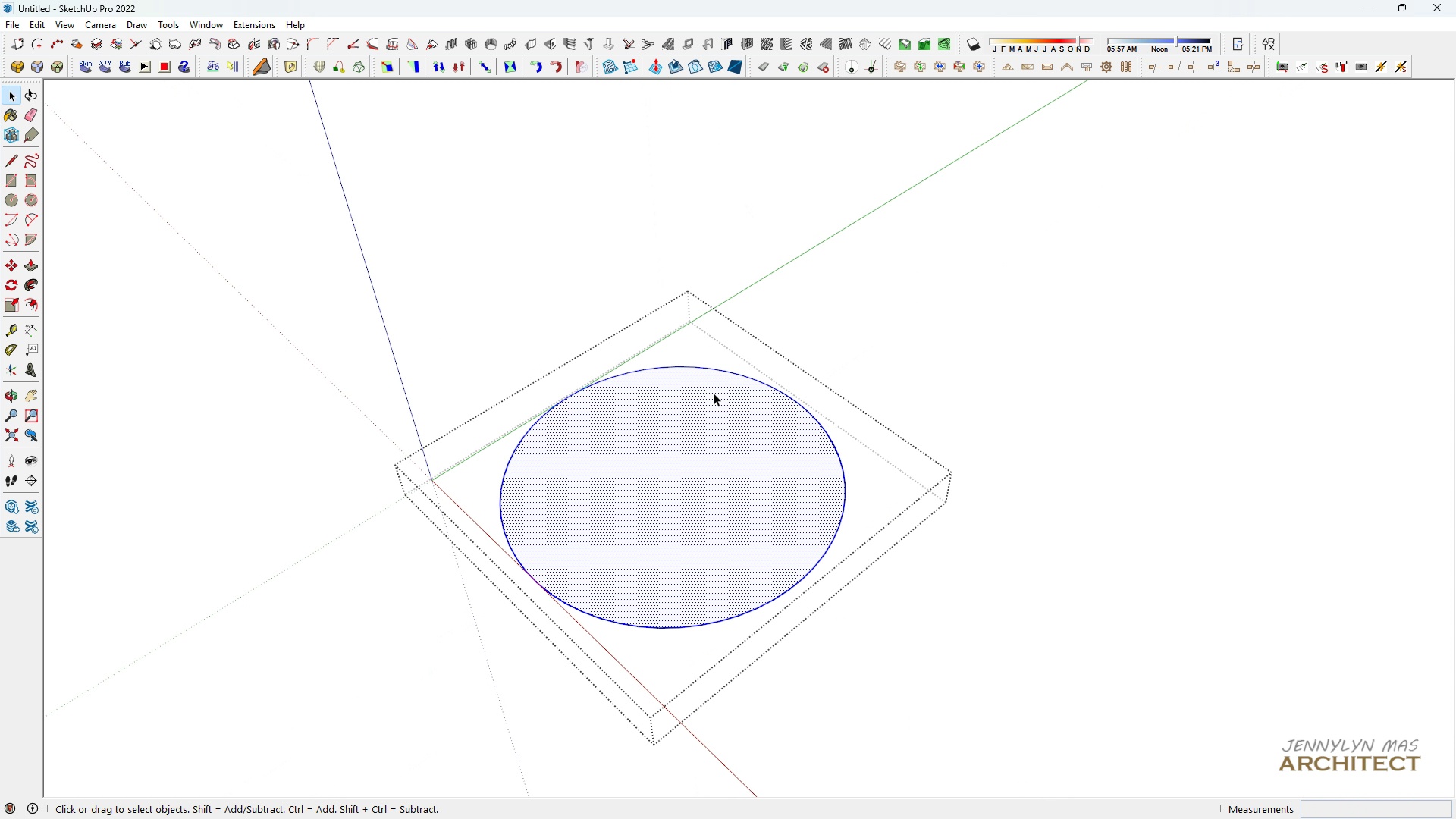 
triple_click([714, 393])
 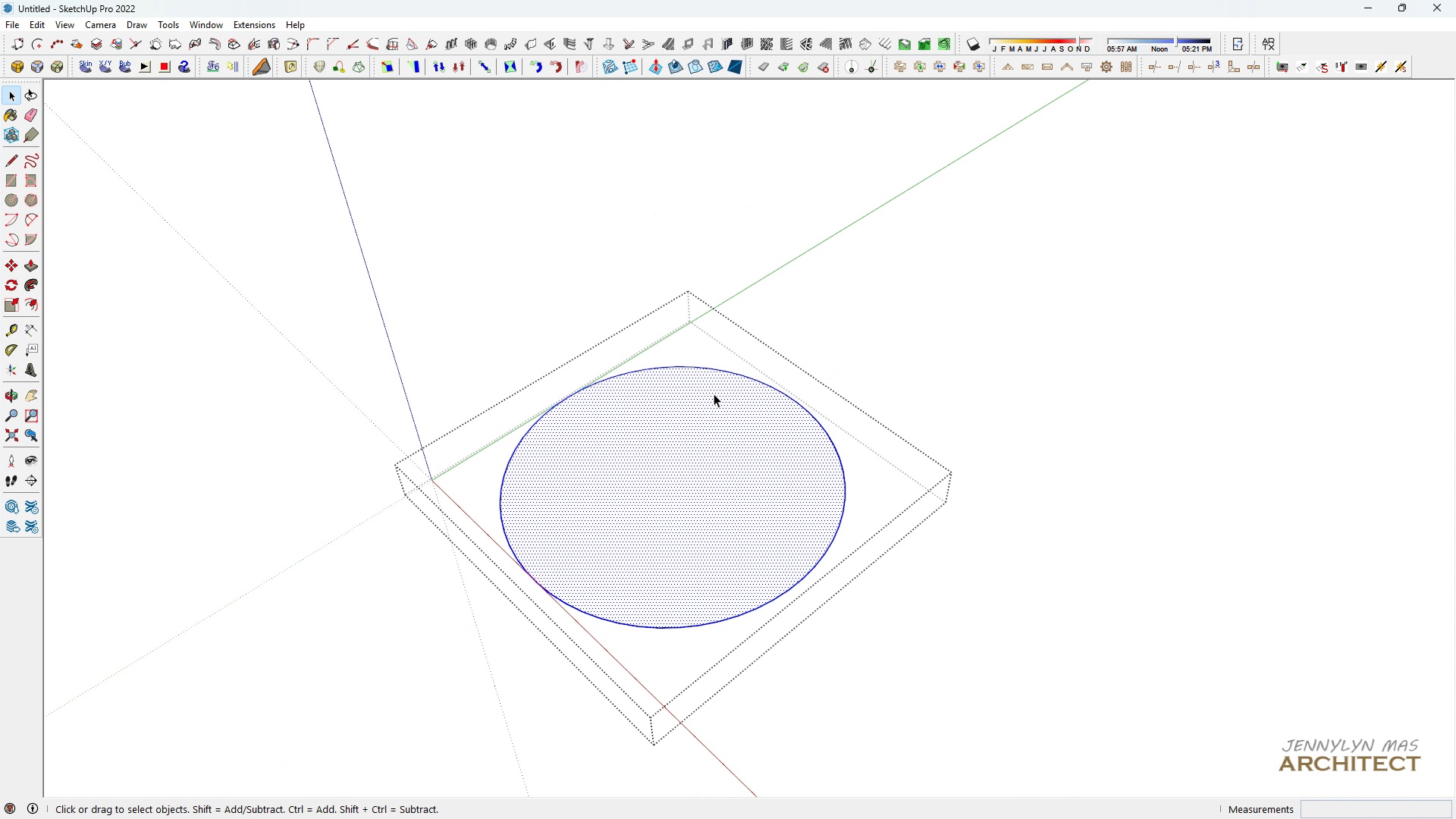 
key(Space)
 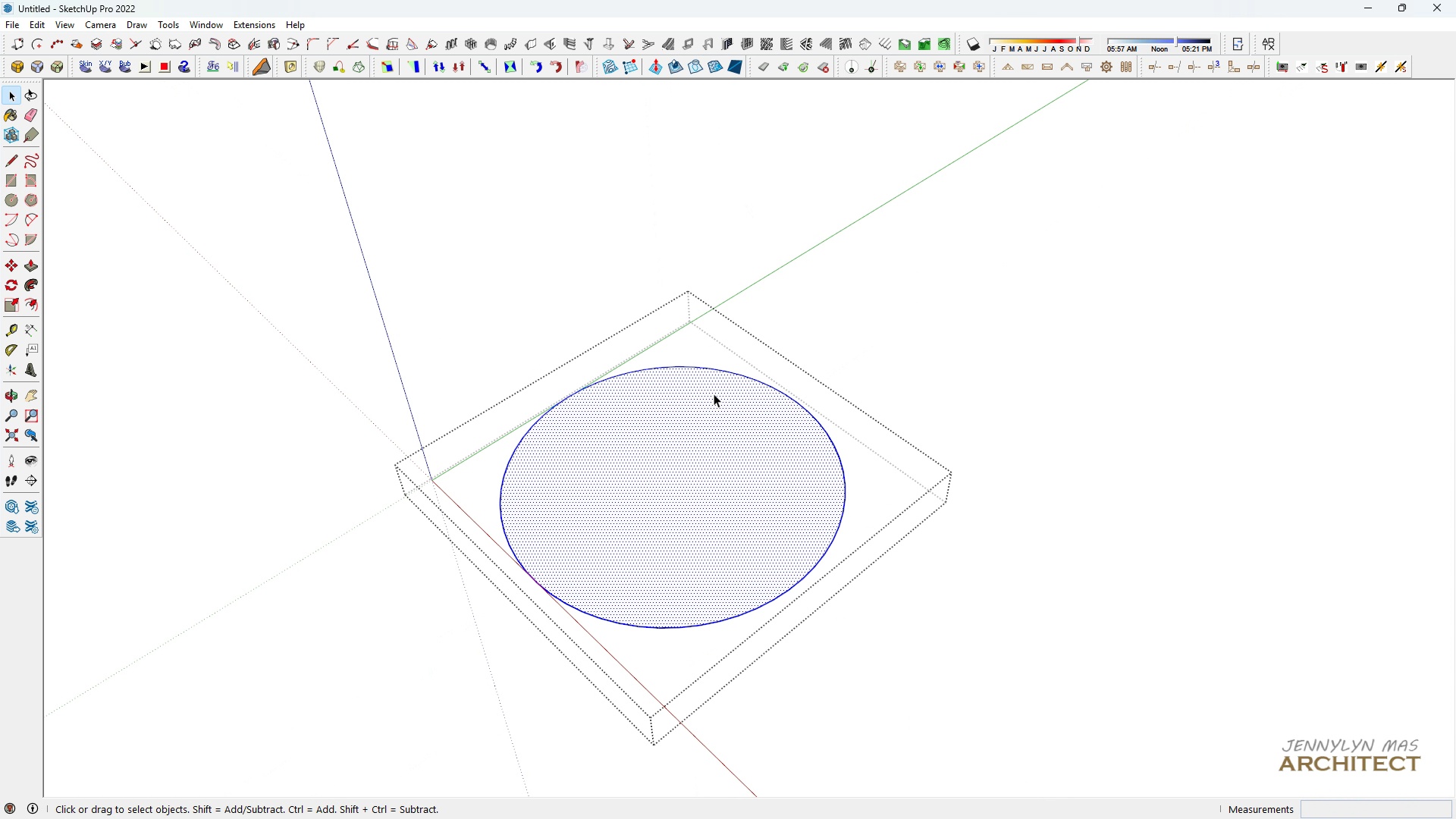 
scroll: coordinate [714, 396], scroll_direction: up, amount: 5.0
 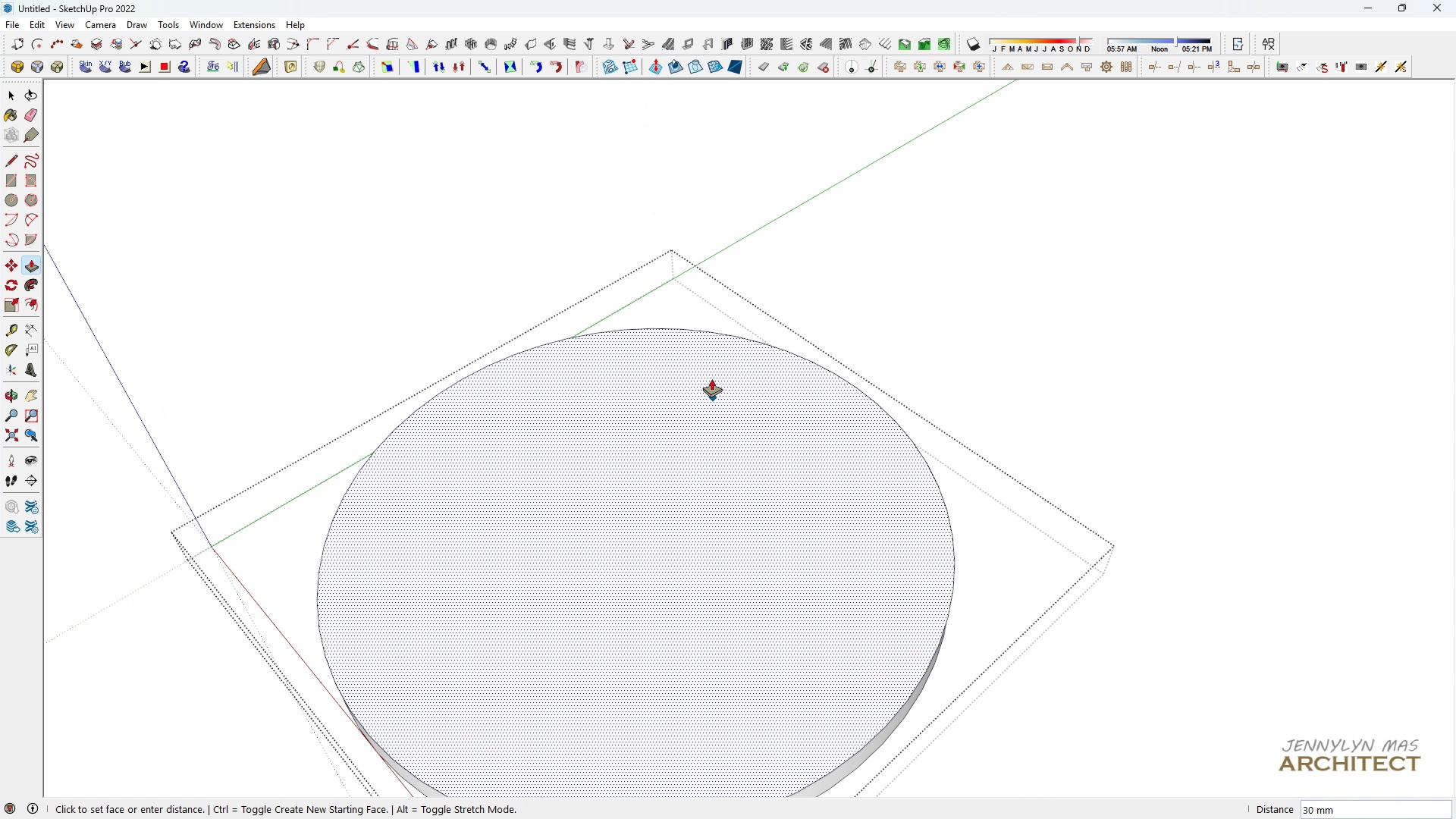 
key(P)
 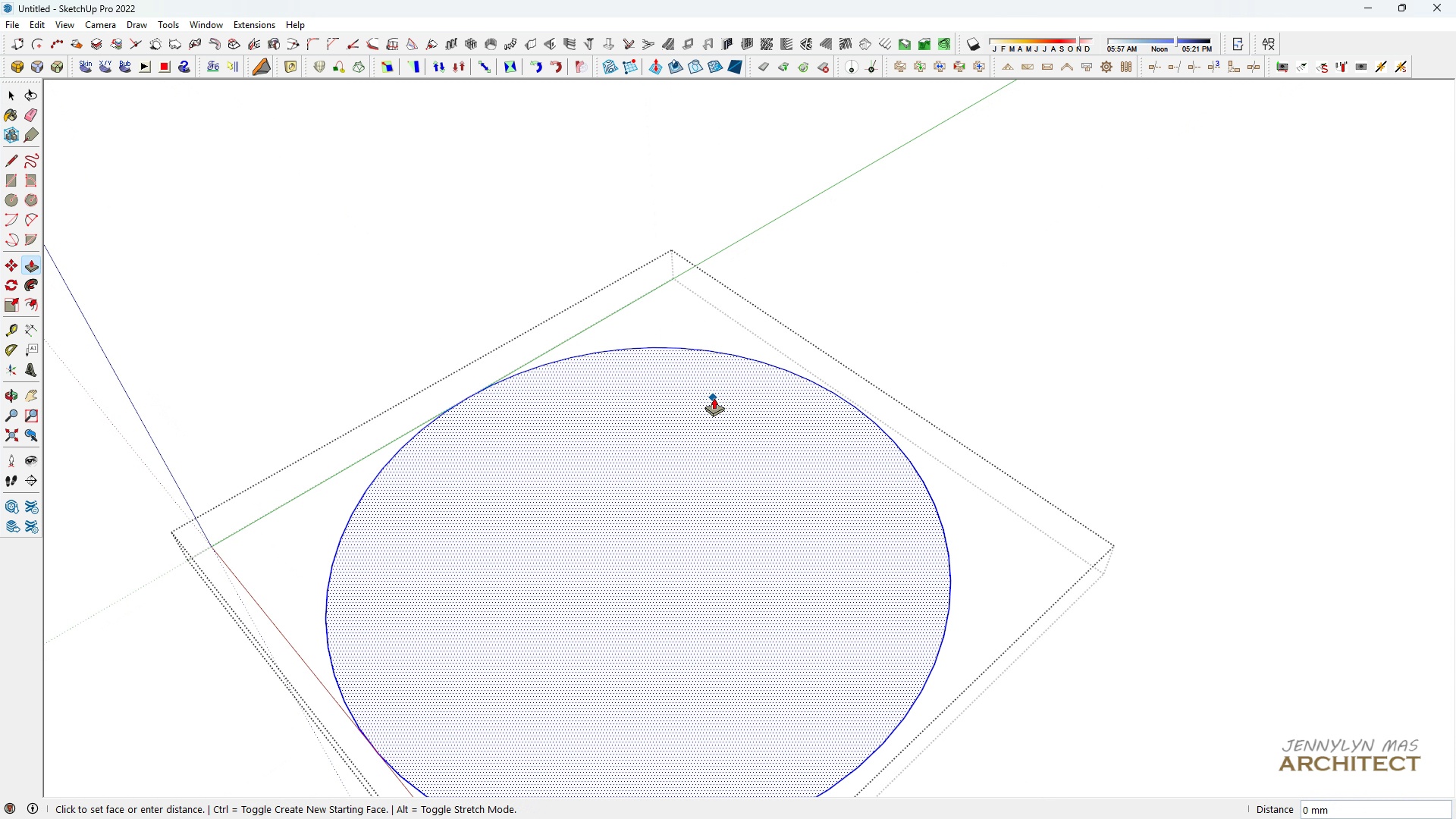 
left_click([714, 397])
 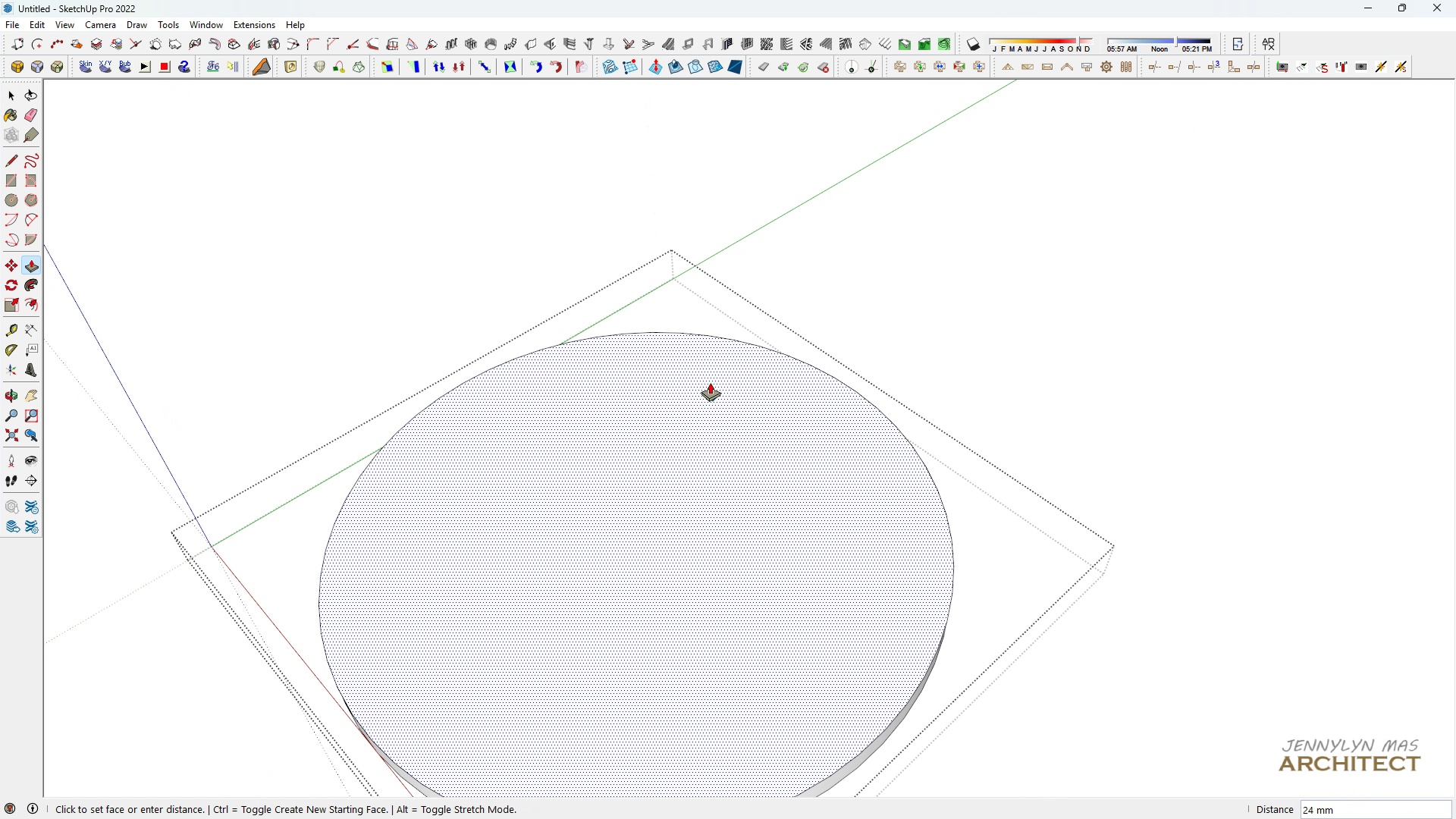 
type(25)
 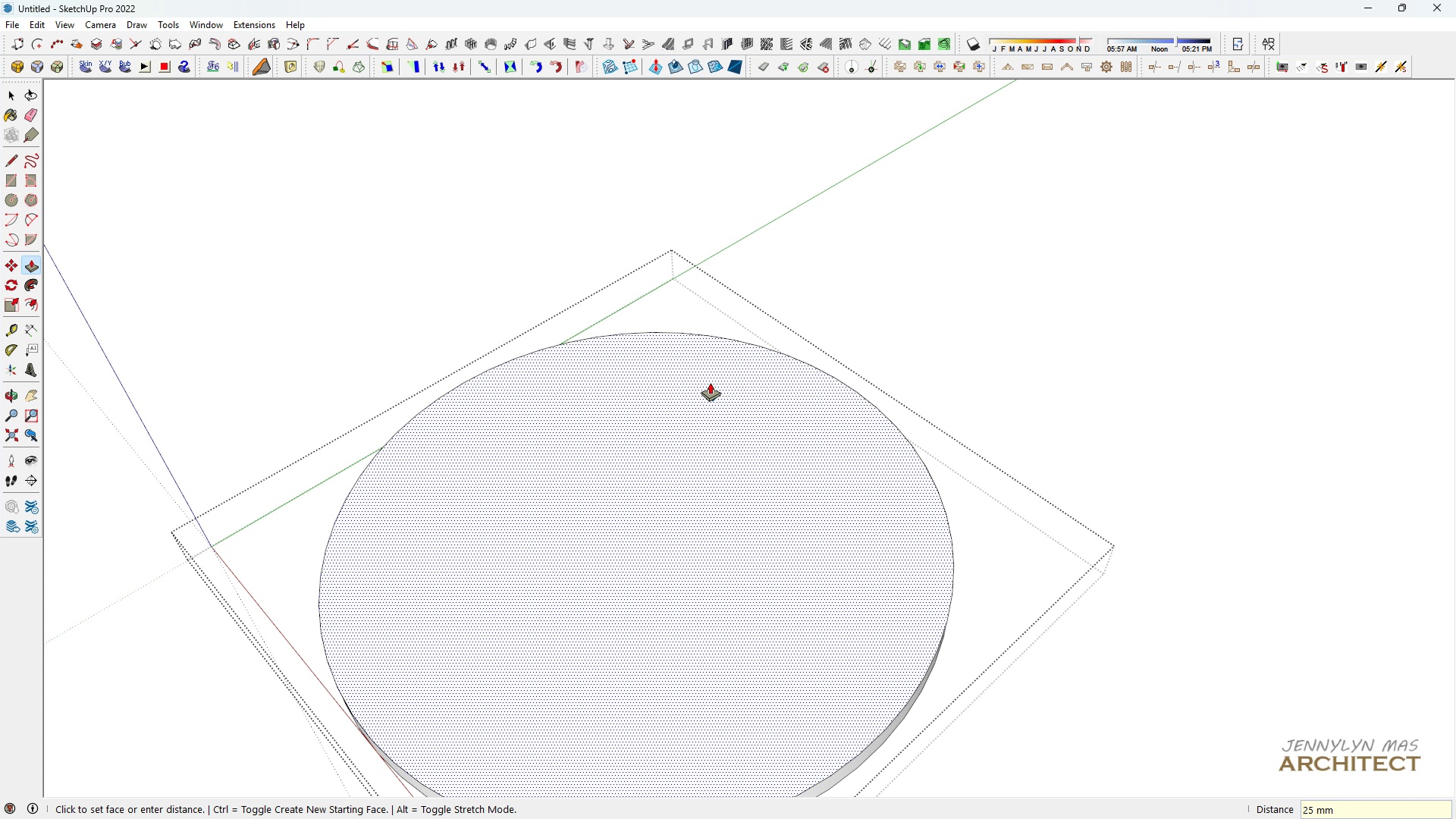 
key(Enter)
 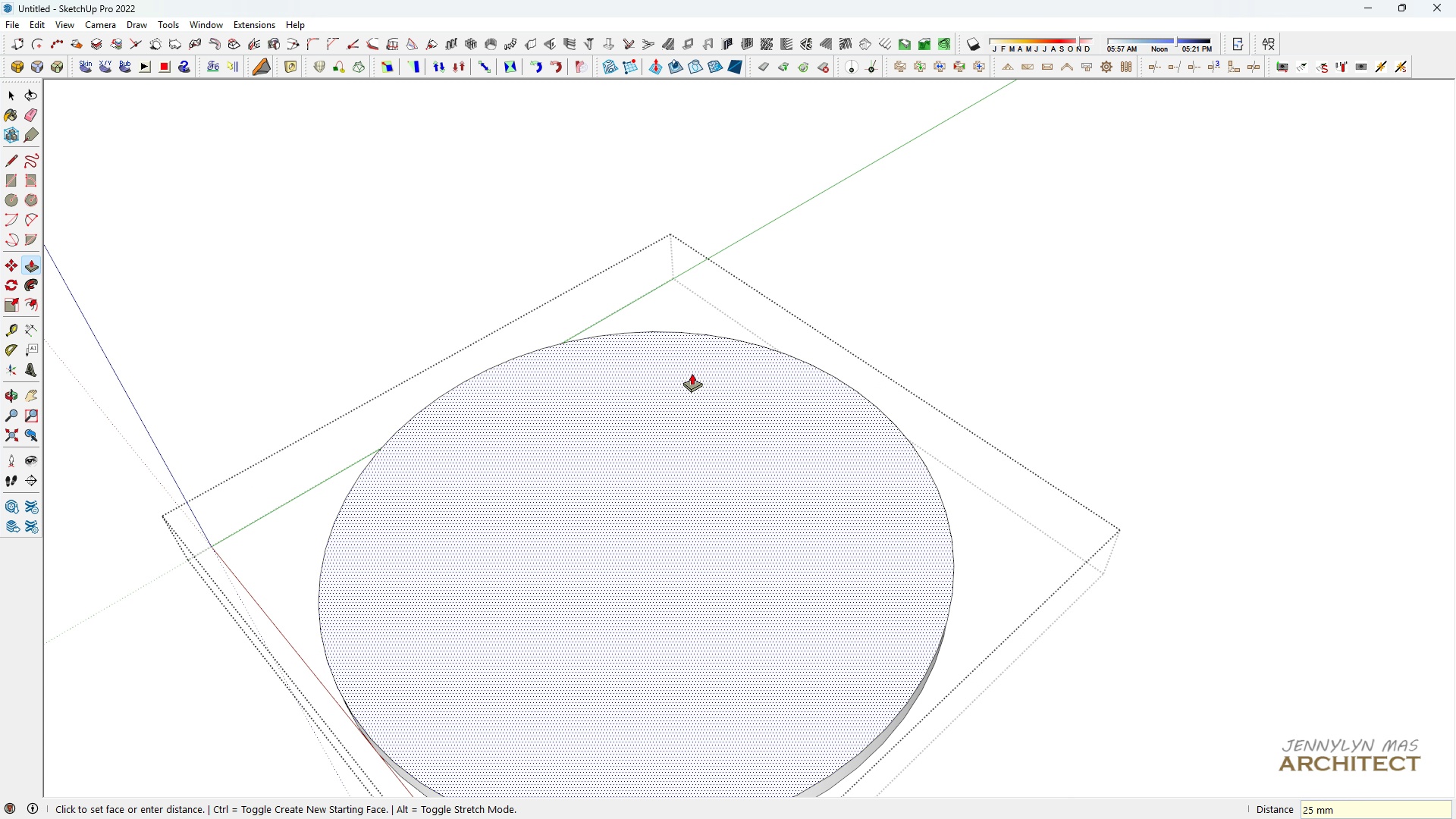 
scroll: coordinate [701, 490], scroll_direction: down, amount: 7.0
 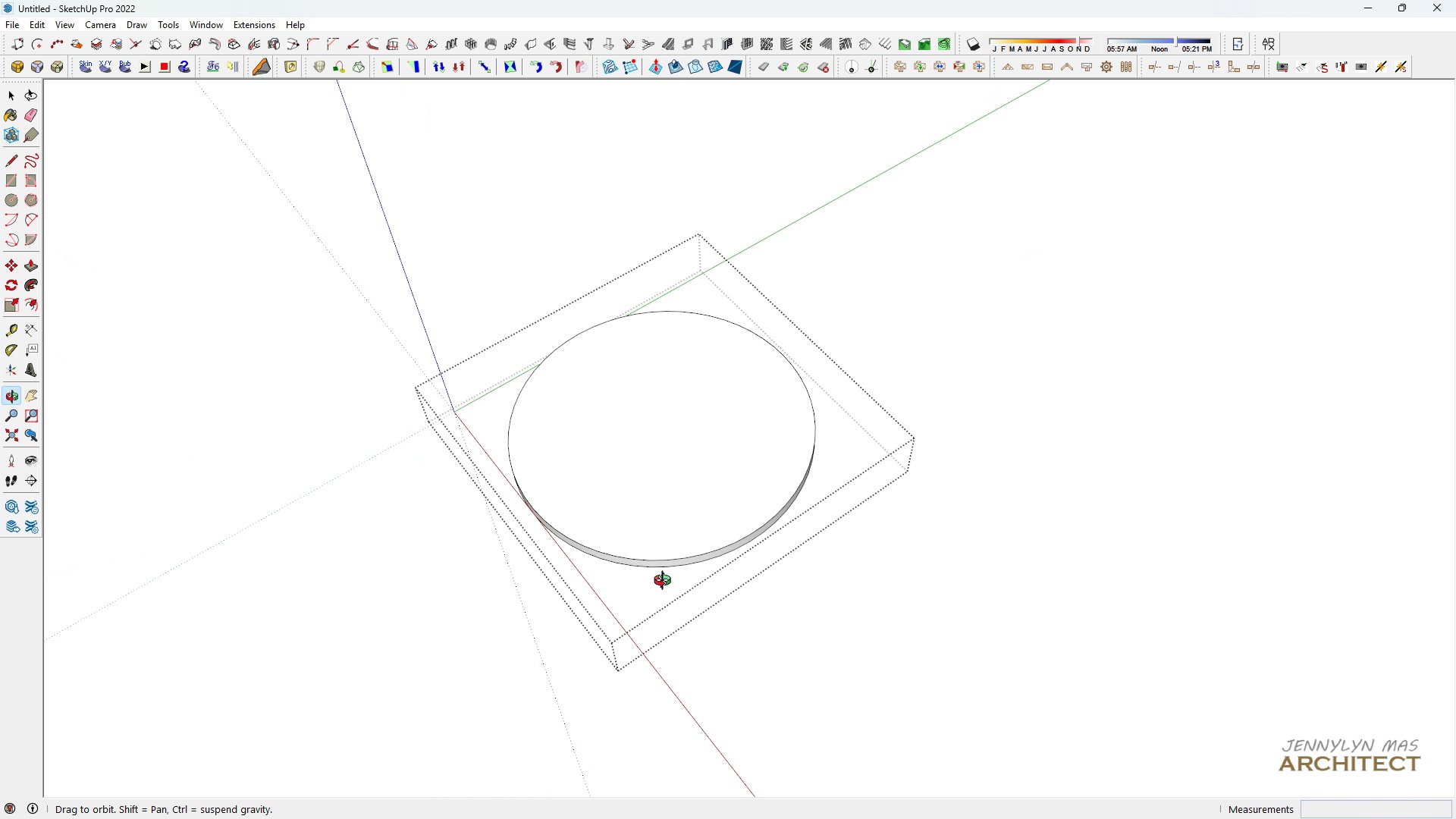 
key(Space)
 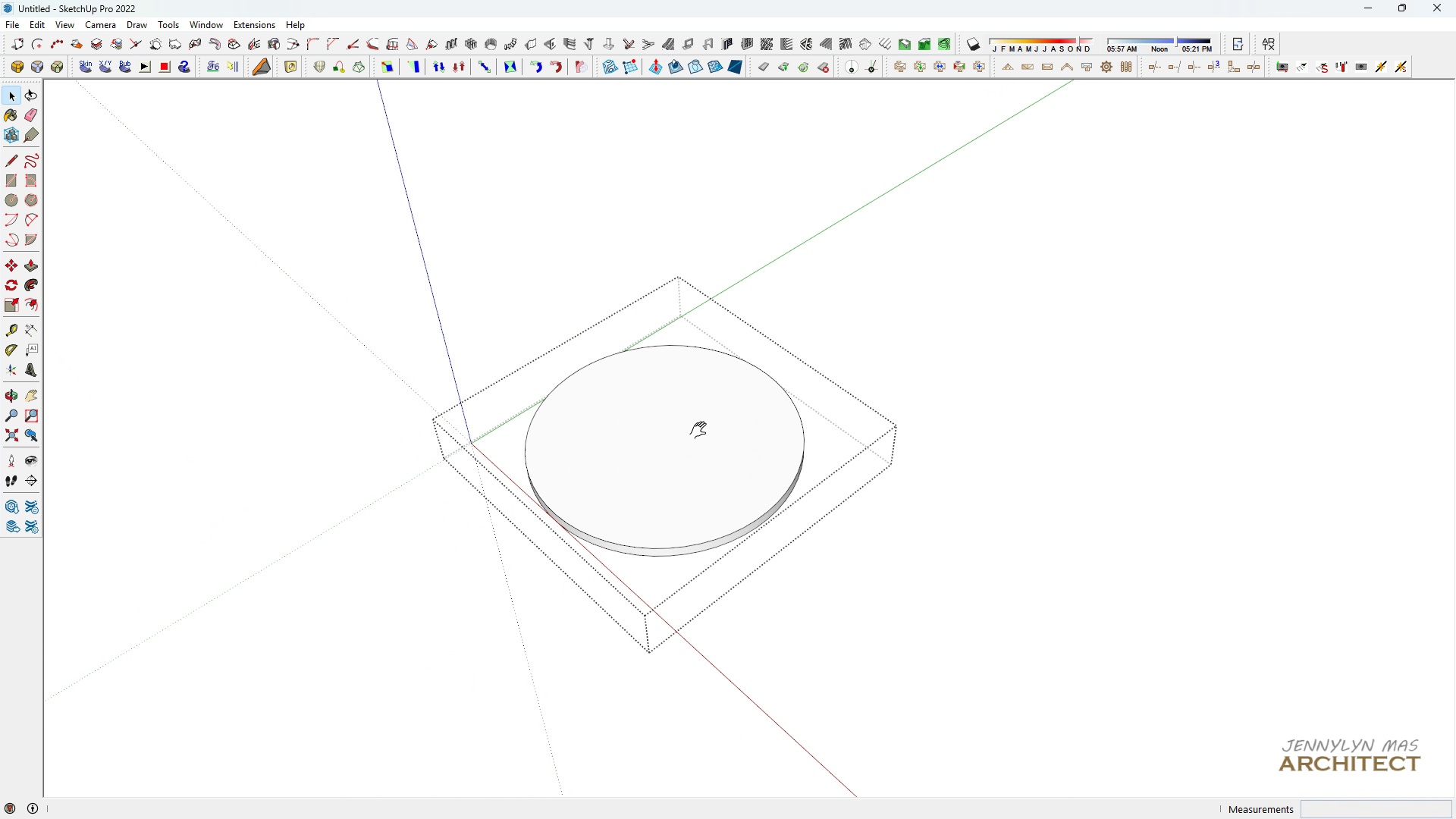 
key(H)
 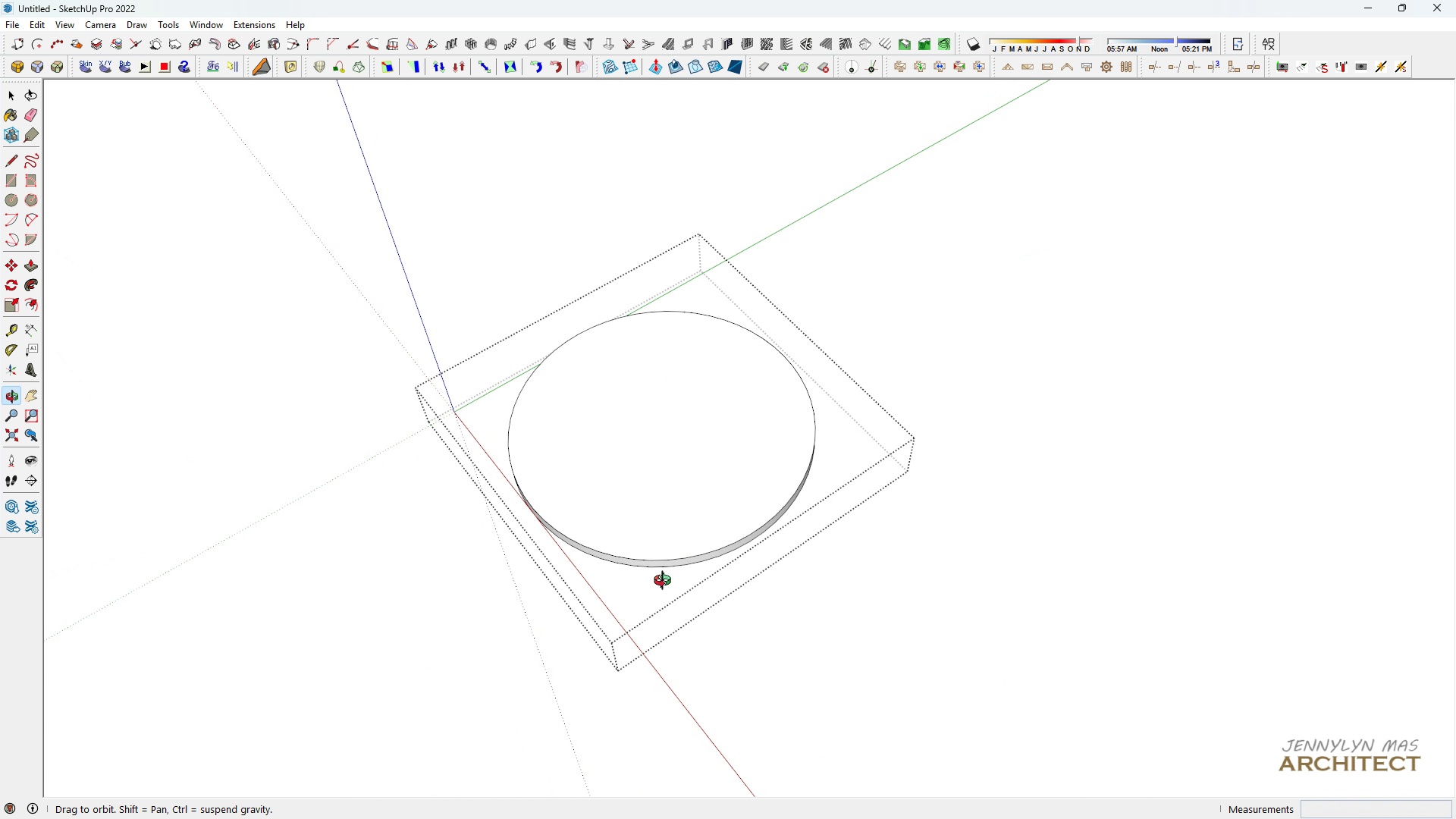 
key(Space)
 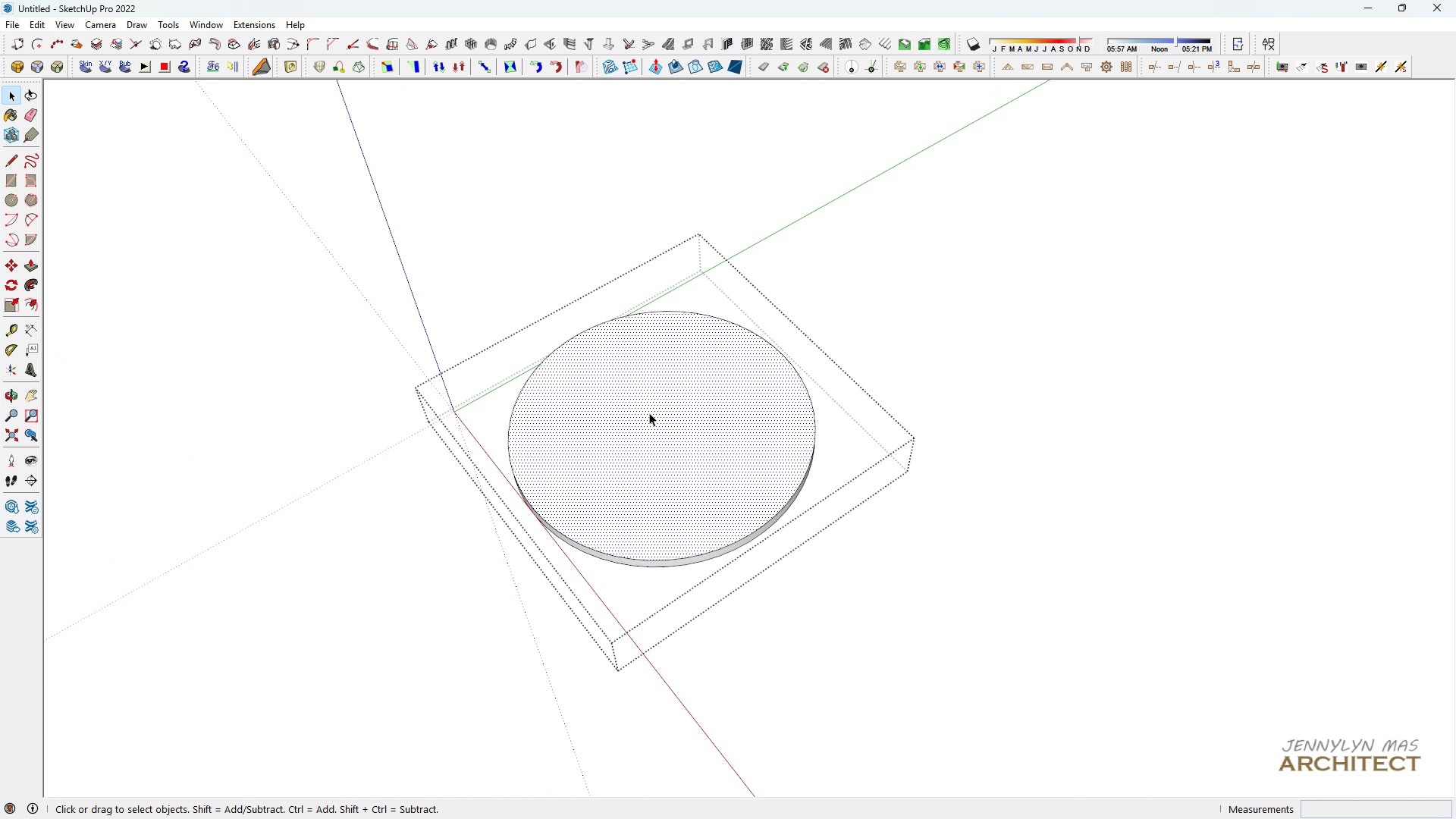 
left_click([648, 410])
 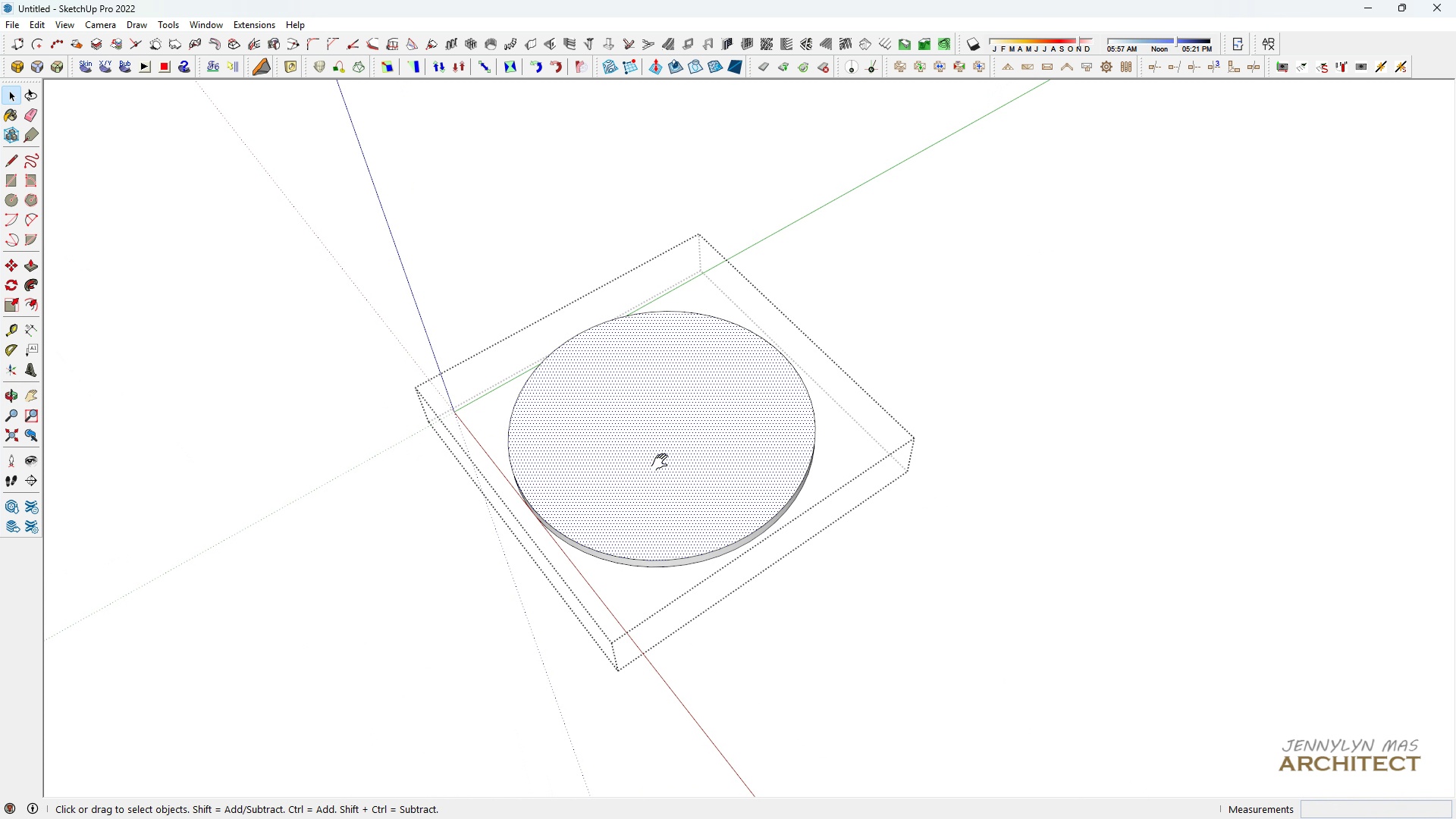 
key(H)
 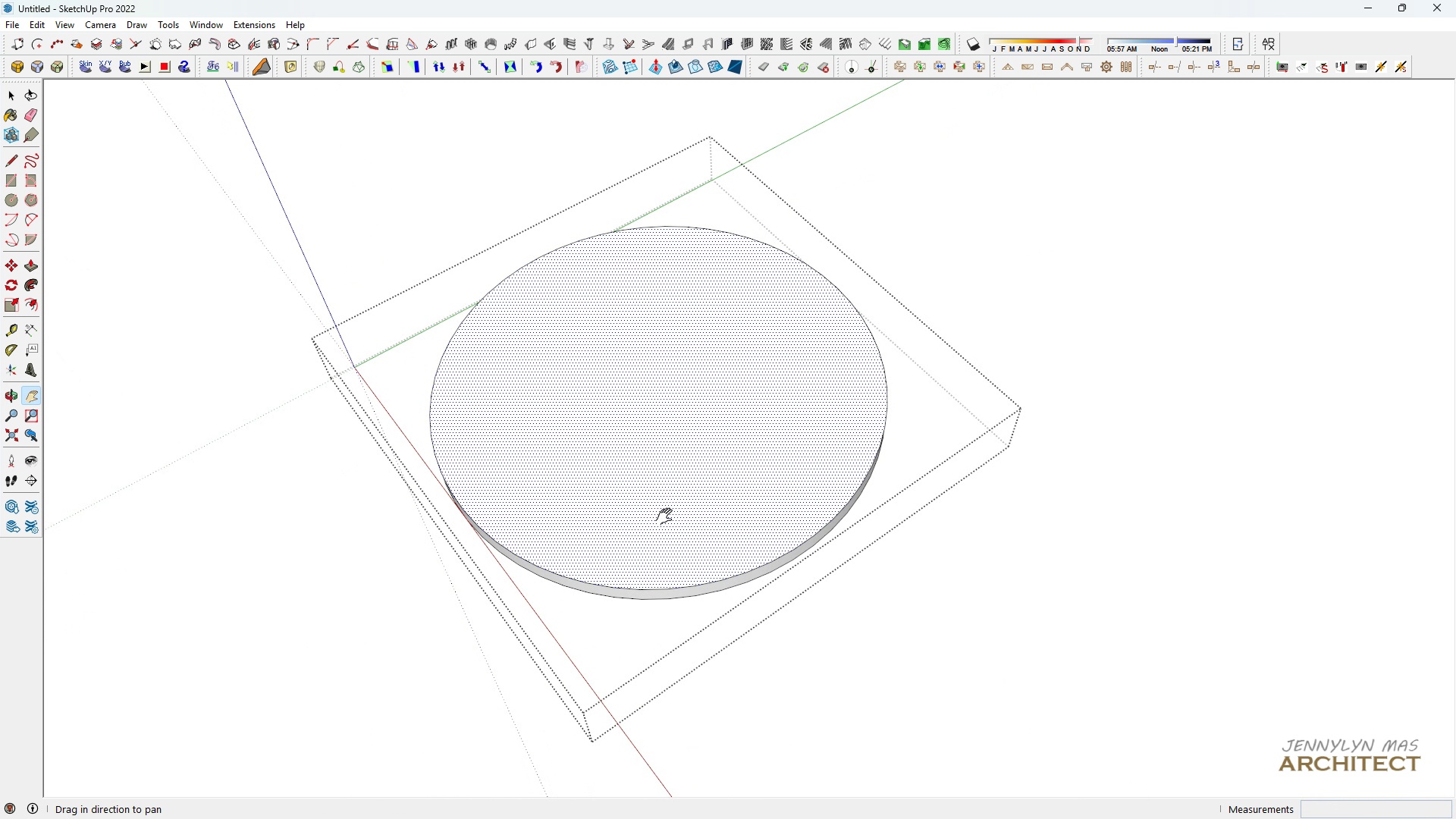 
scroll: coordinate [667, 517], scroll_direction: up, amount: 6.0
 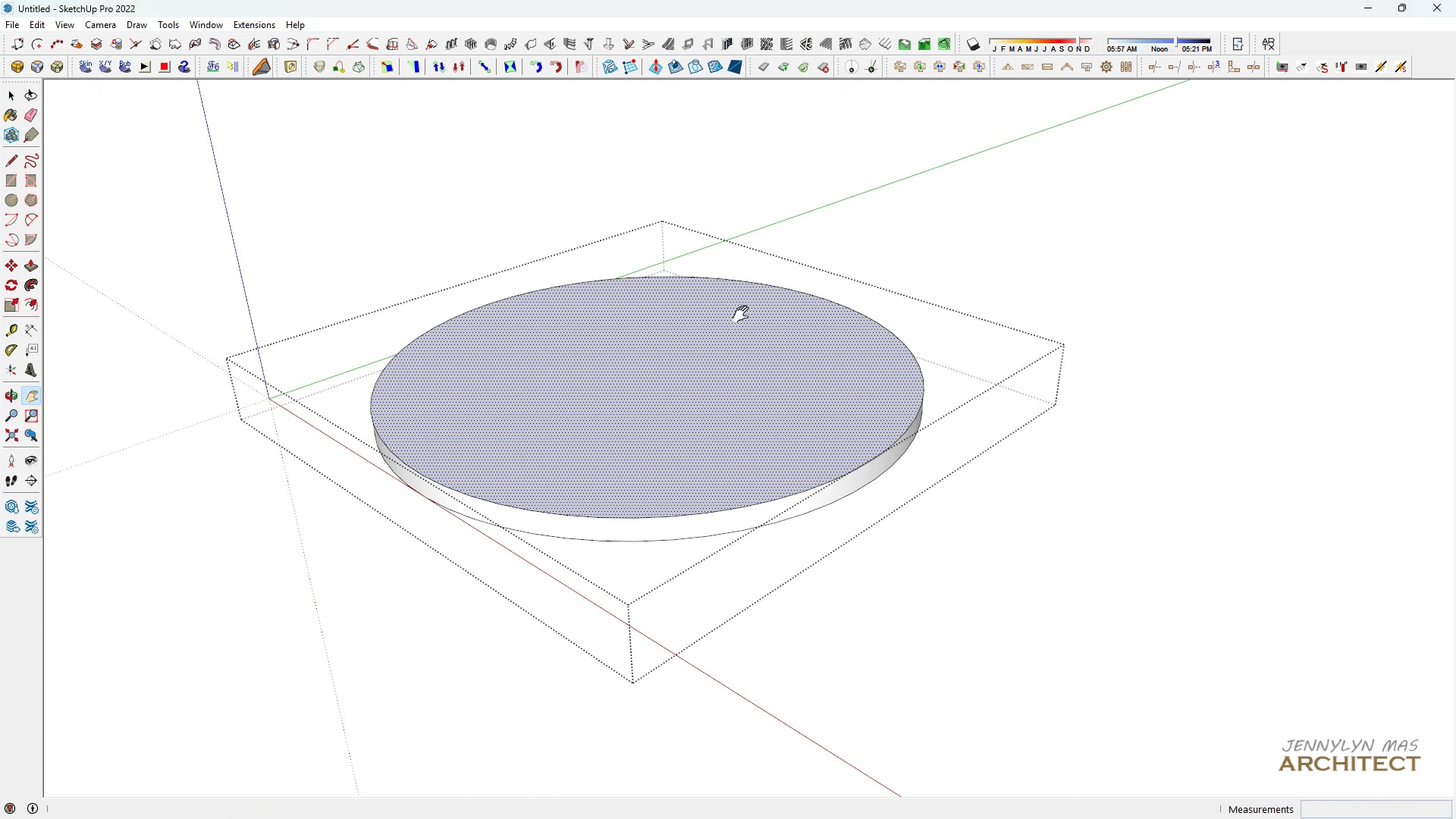 
key(Space)
 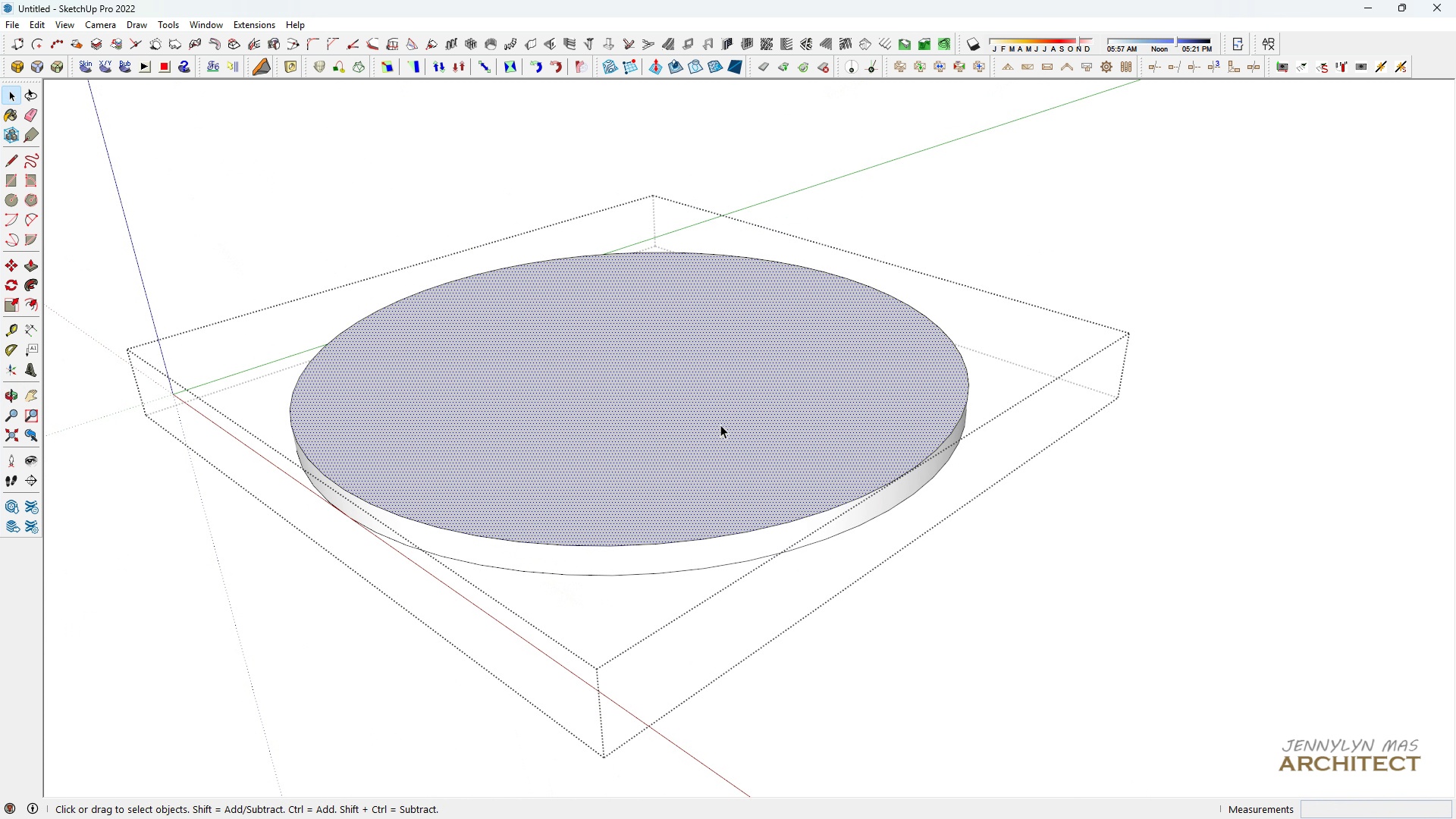 
scroll: coordinate [720, 422], scroll_direction: up, amount: 2.0
 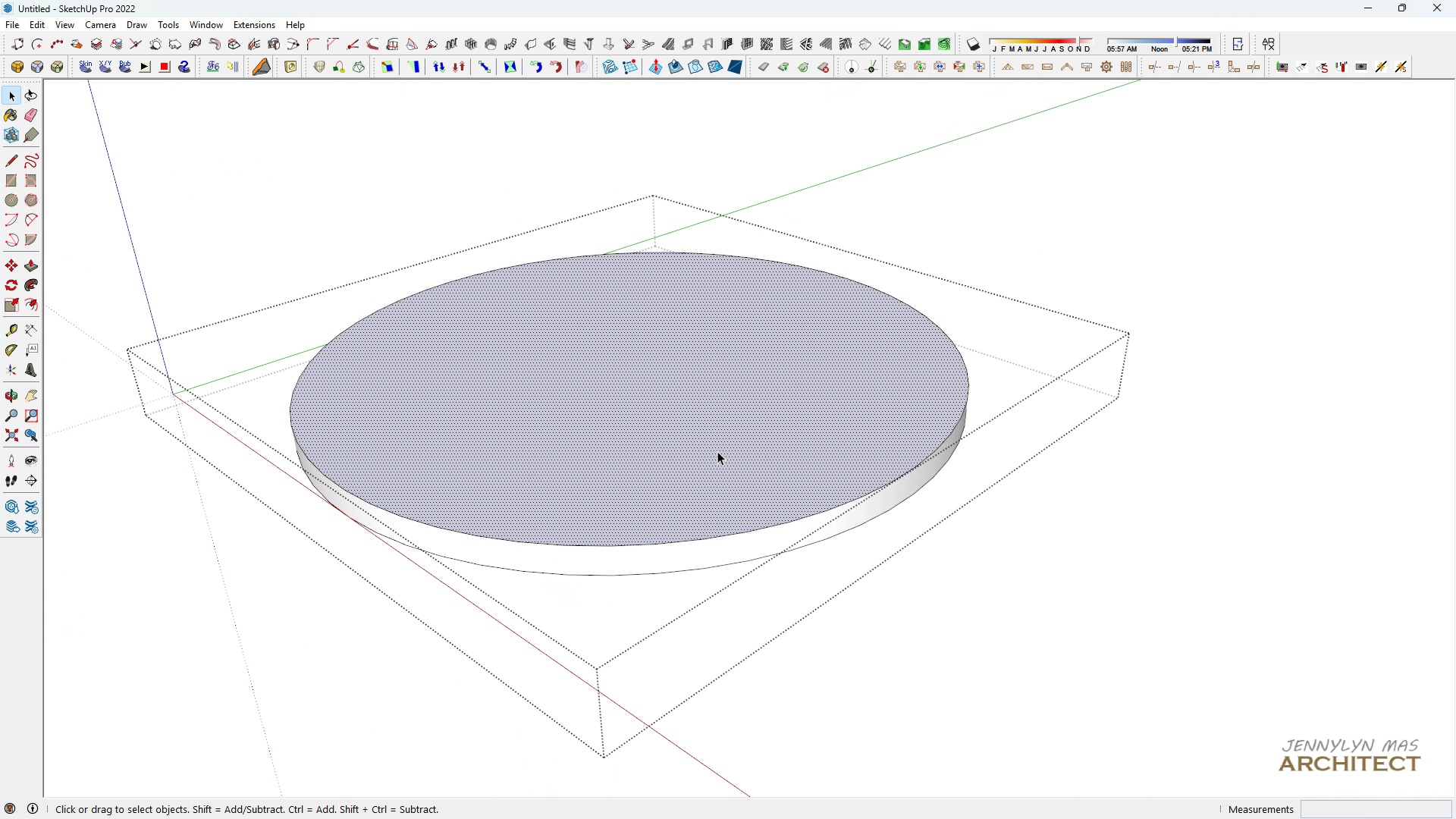 
scroll: coordinate [717, 451], scroll_direction: down, amount: 4.0
 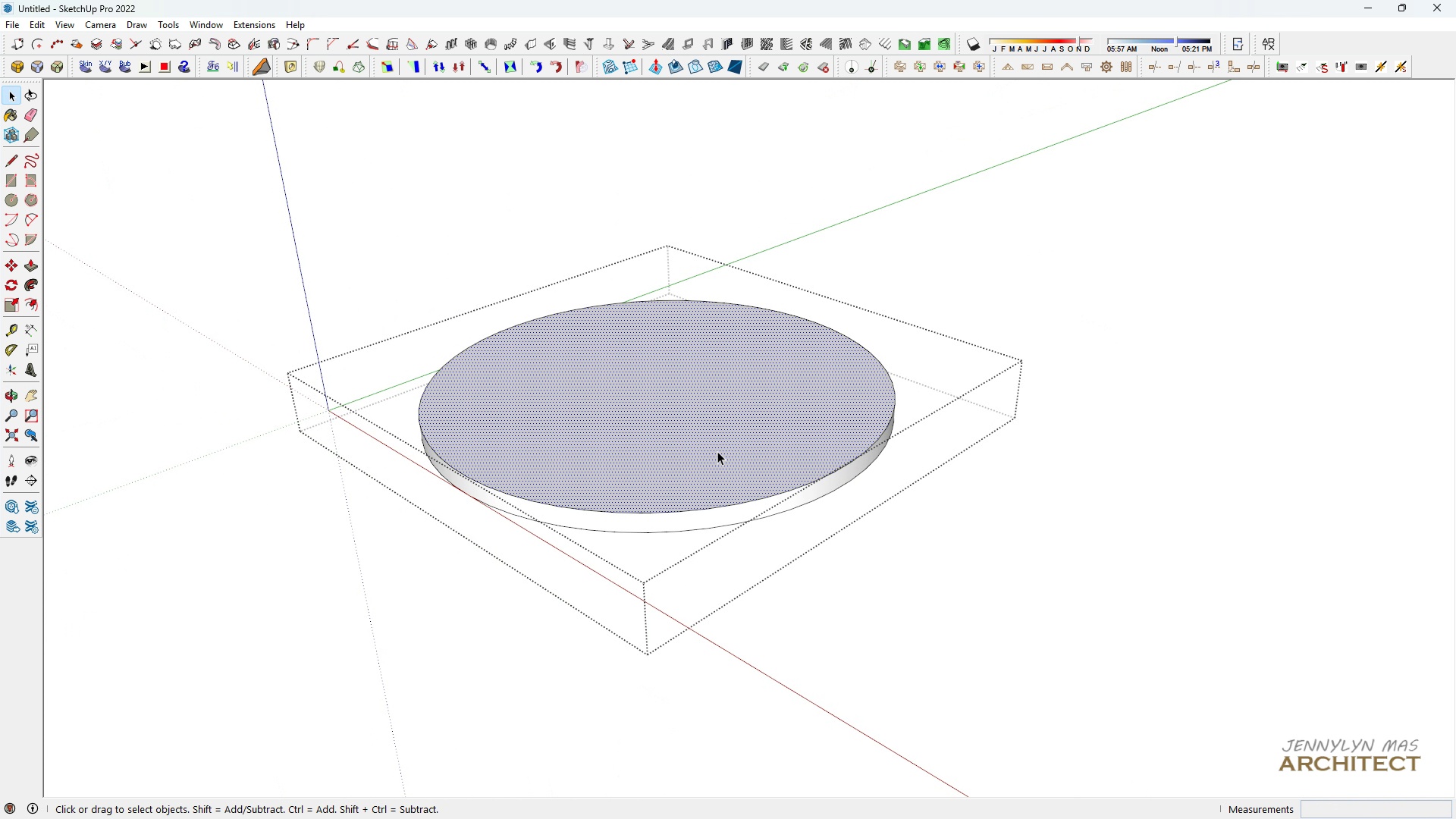 
key(Space)
 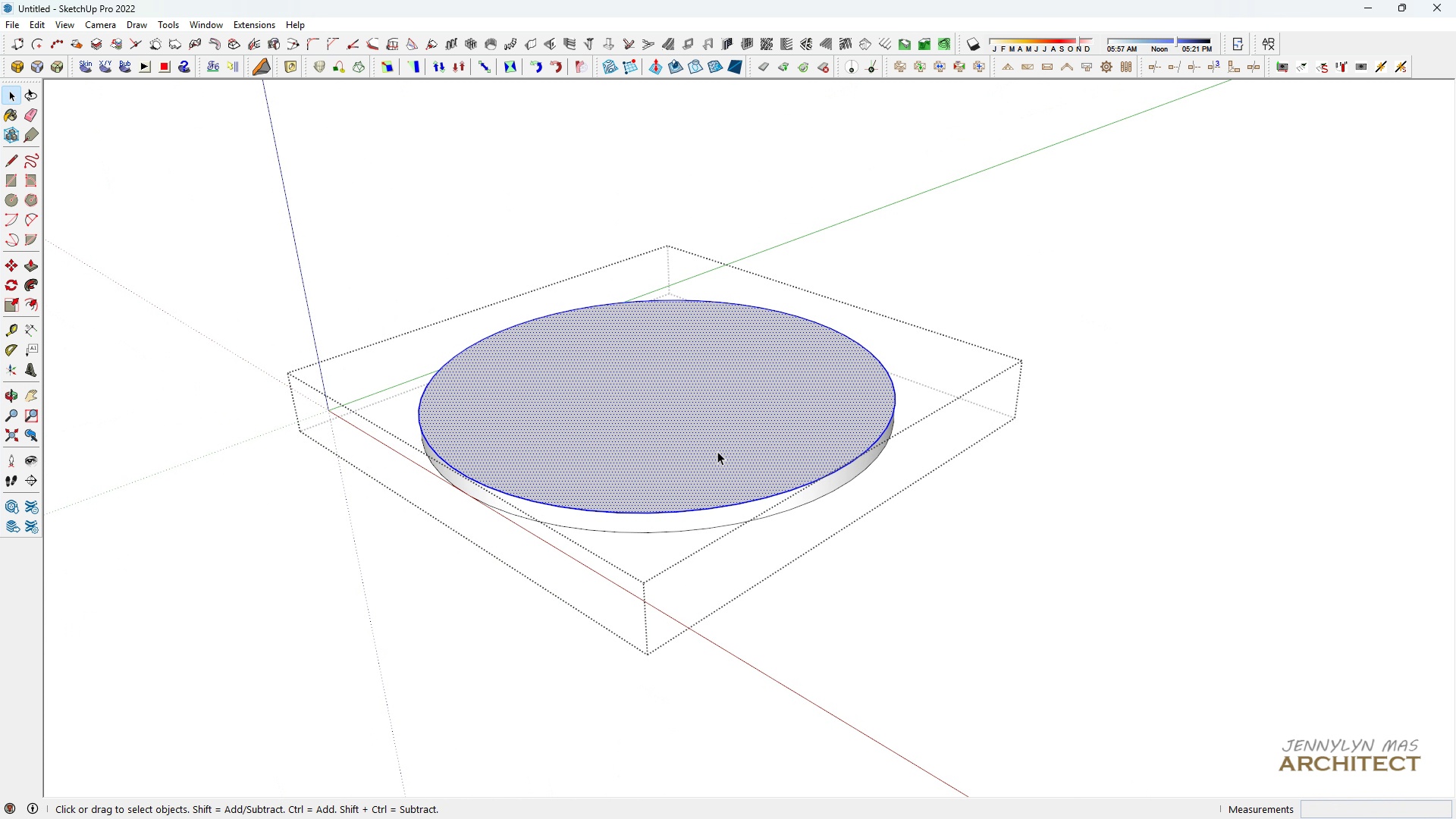 
double_click([717, 451])
 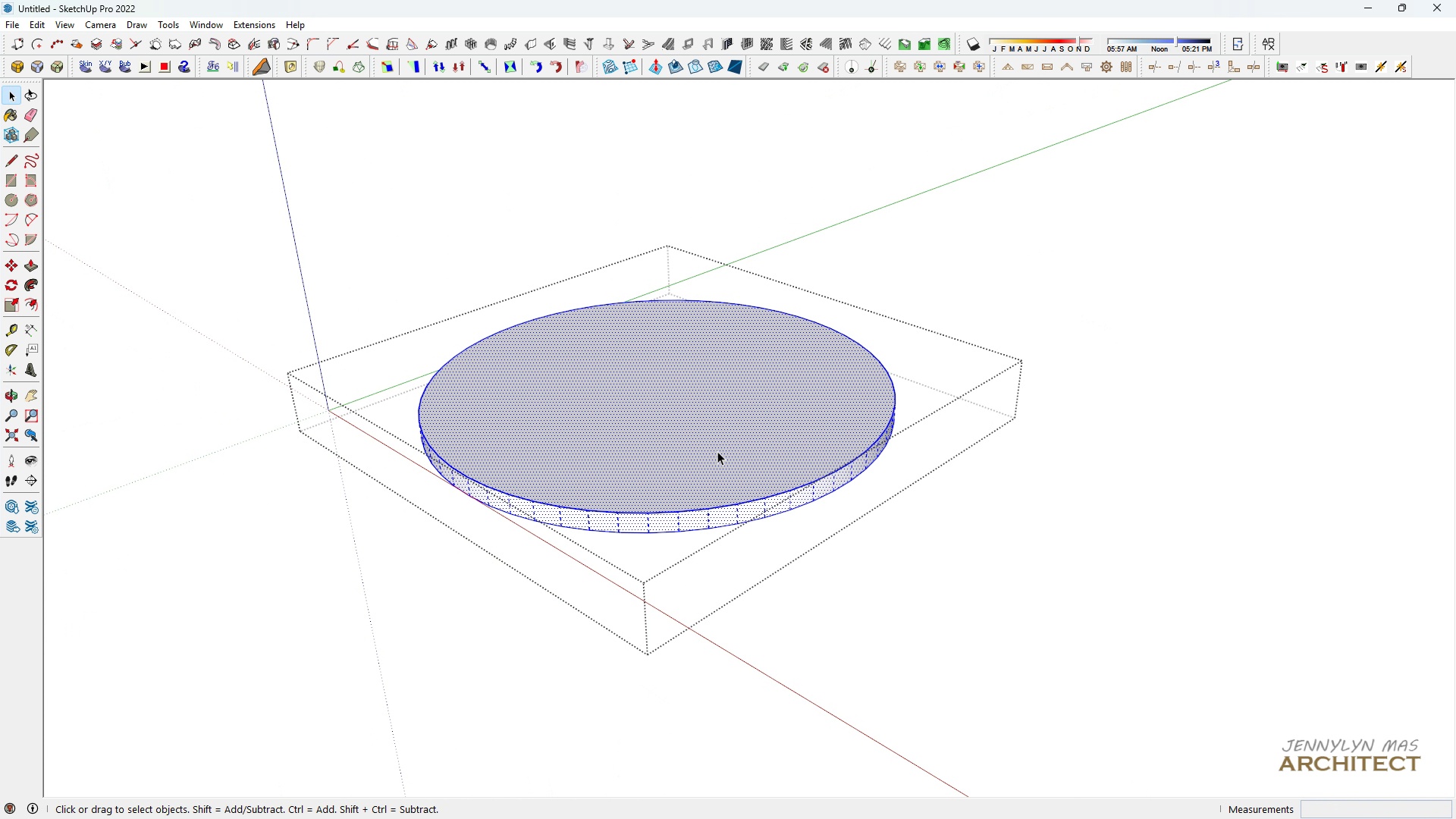 
triple_click([717, 451])
 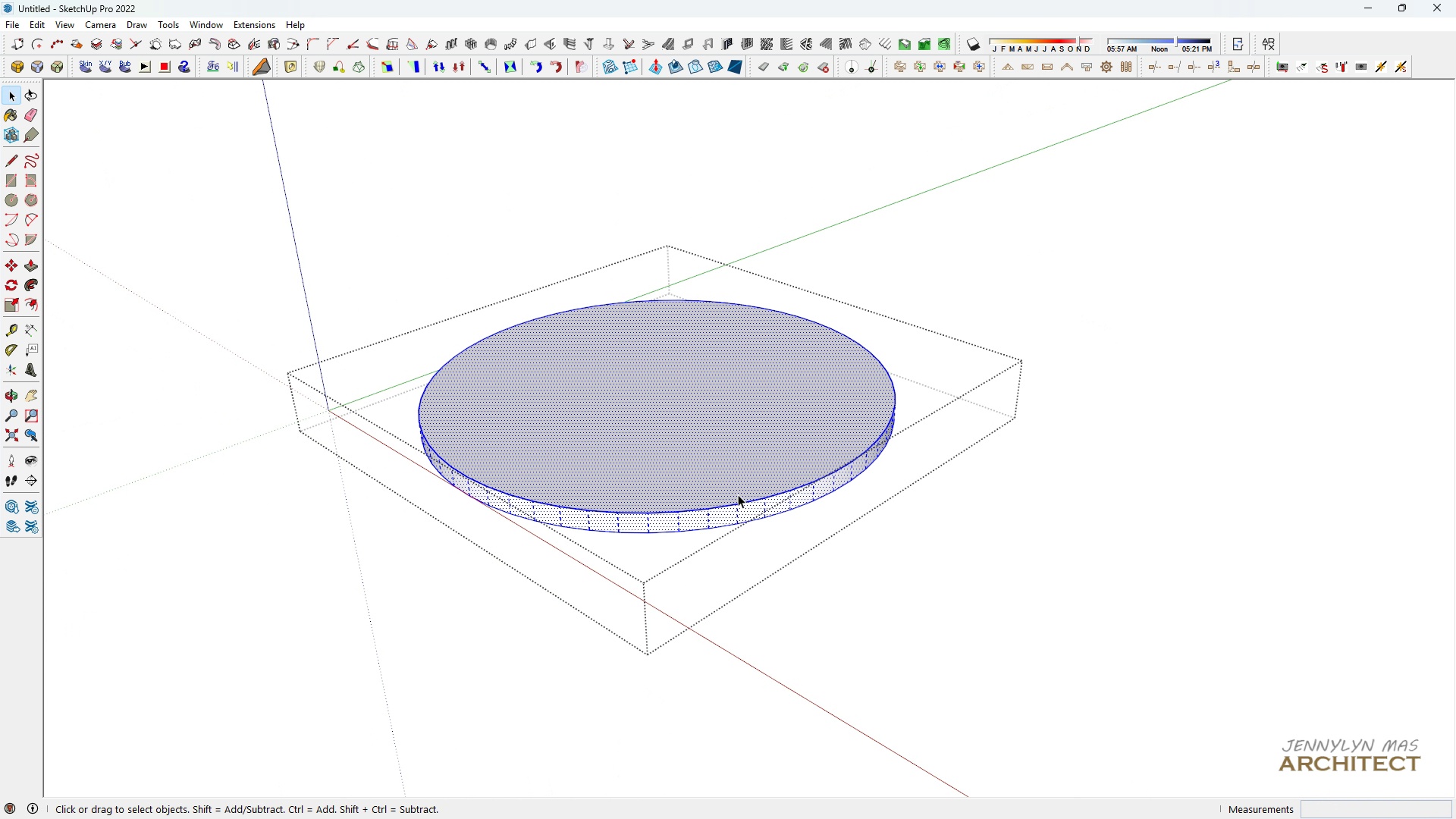 
scroll: coordinate [738, 494], scroll_direction: up, amount: 1.0
 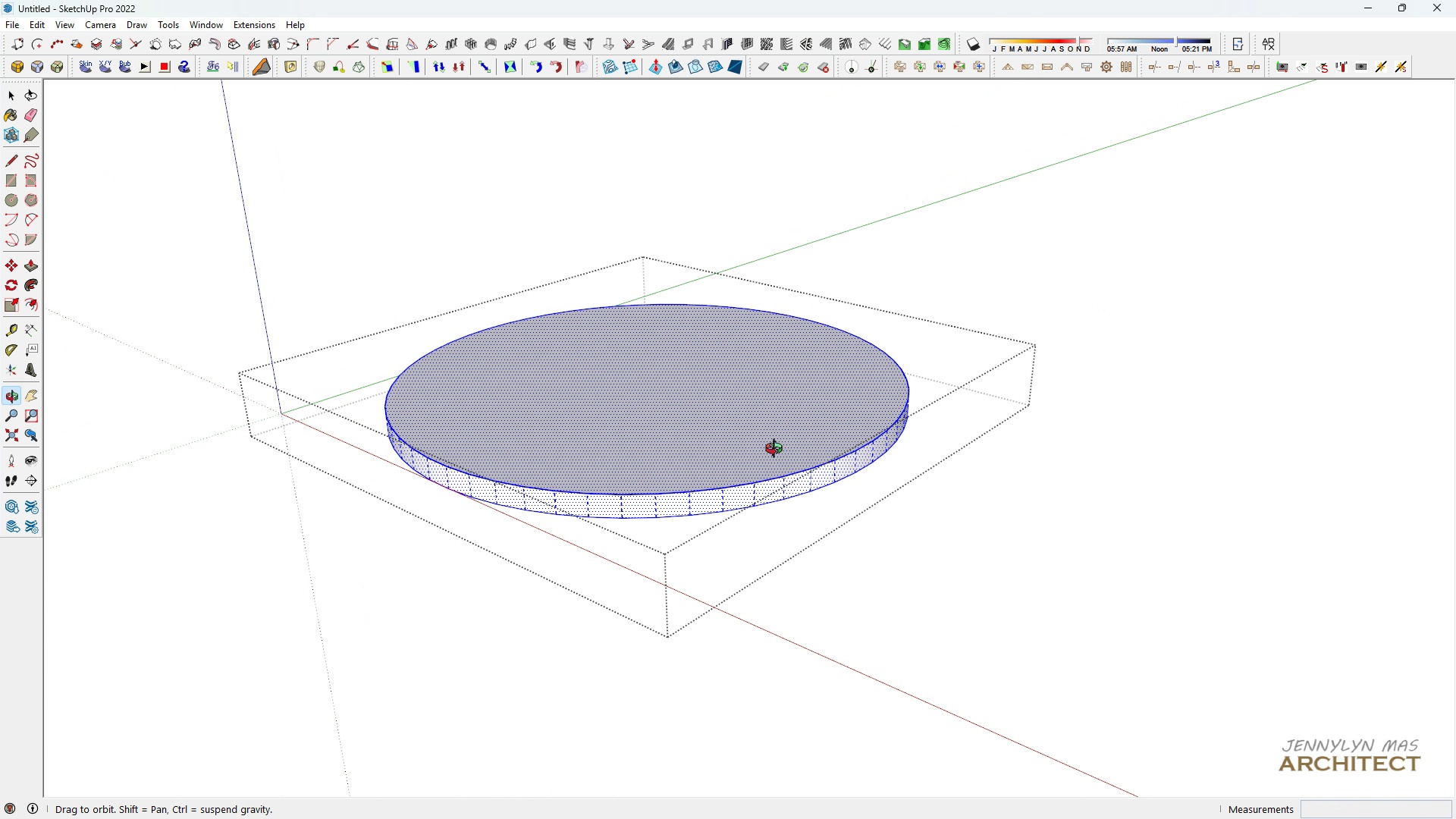 
key(M)
 